 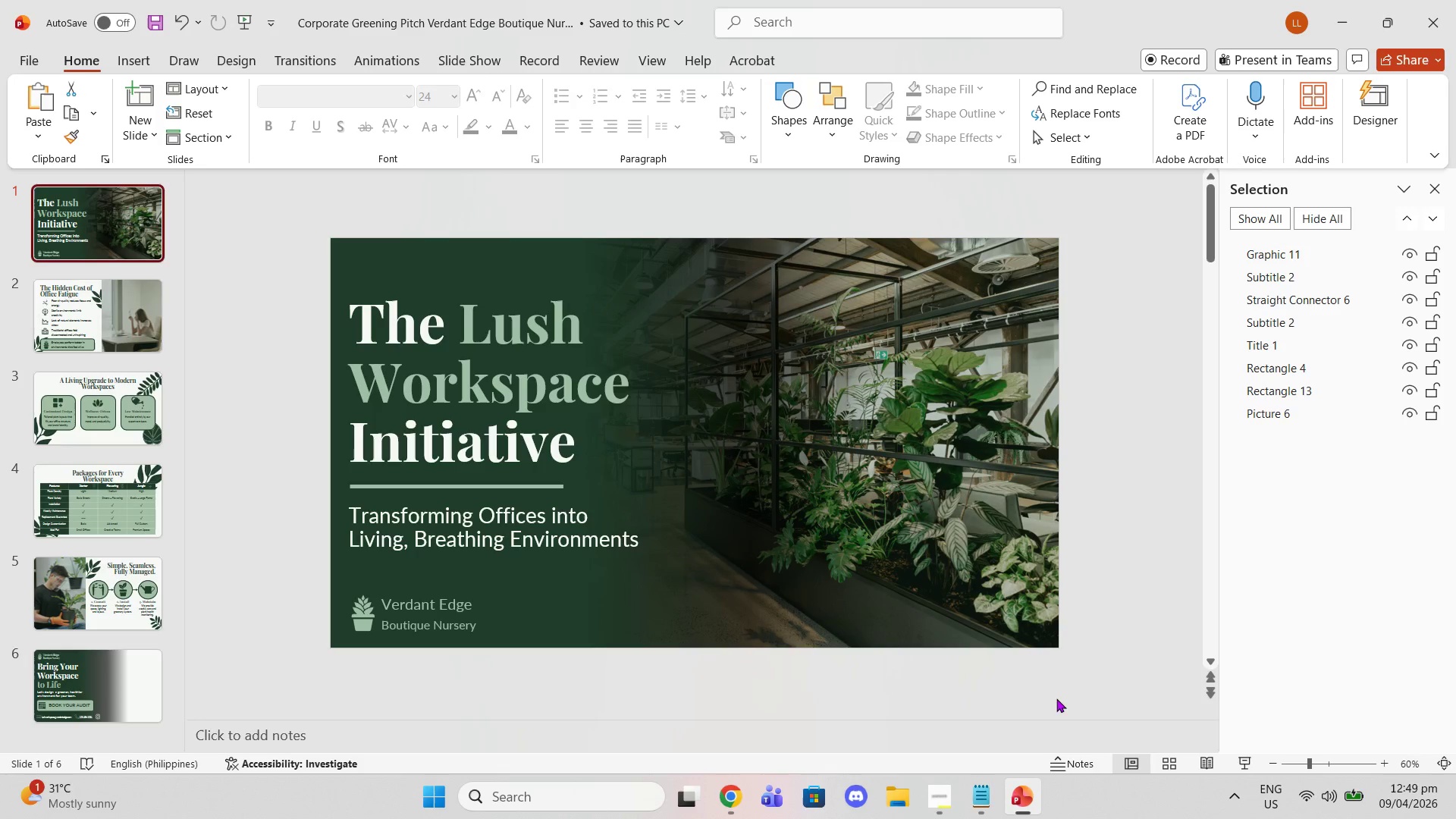 
left_click([127, 664])
 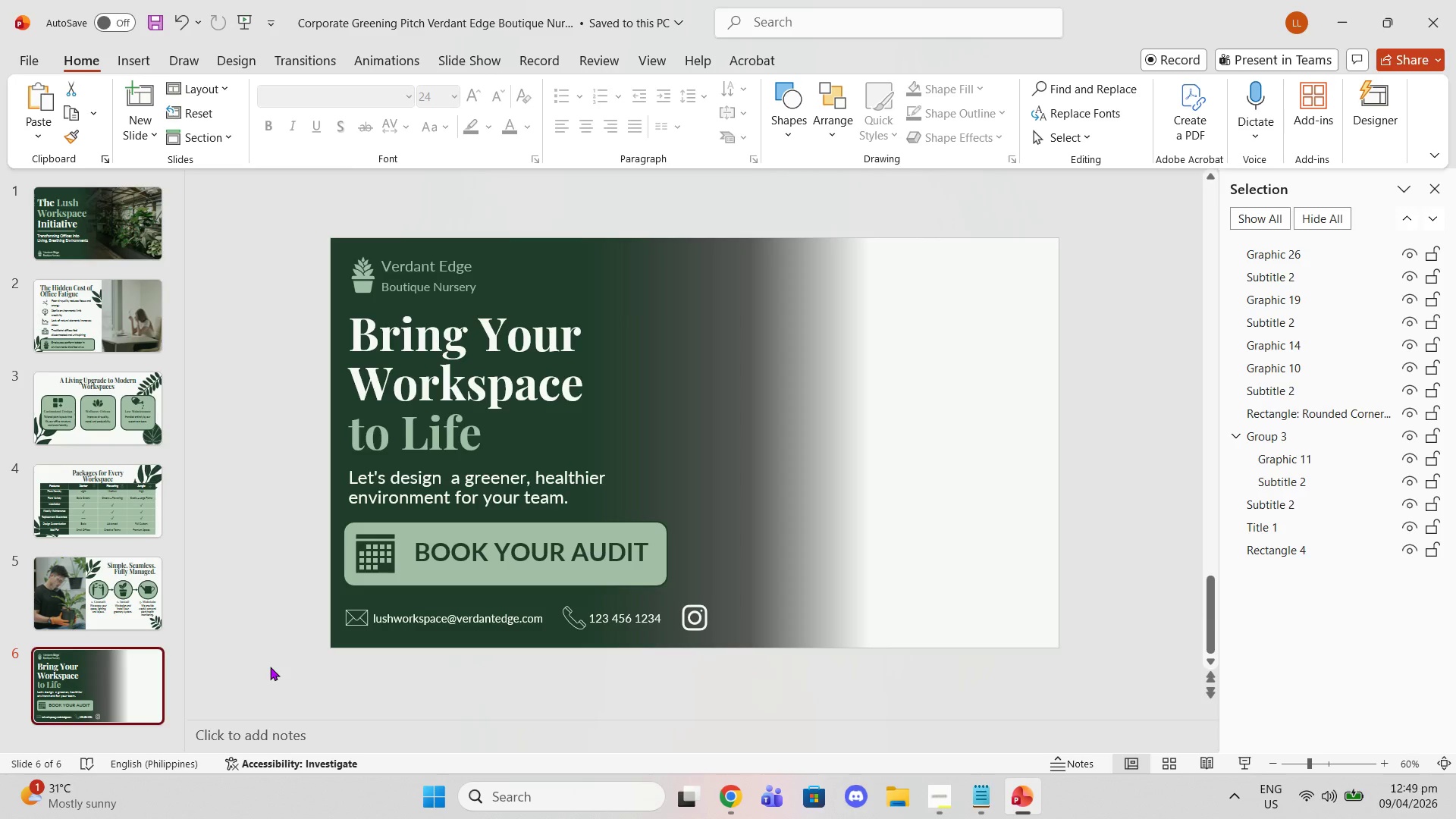 
left_click([388, 548])
 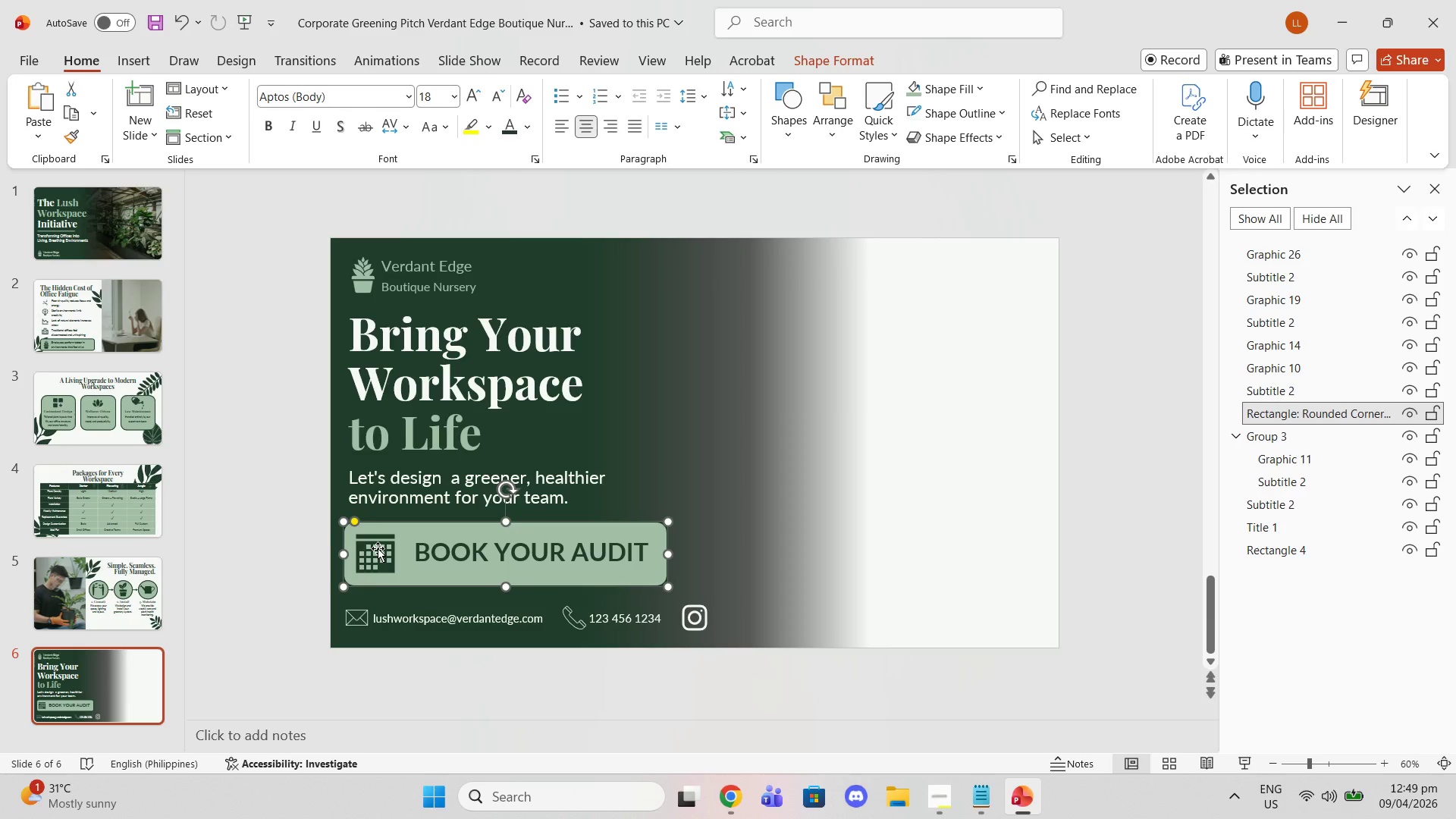 
left_click([378, 548])
 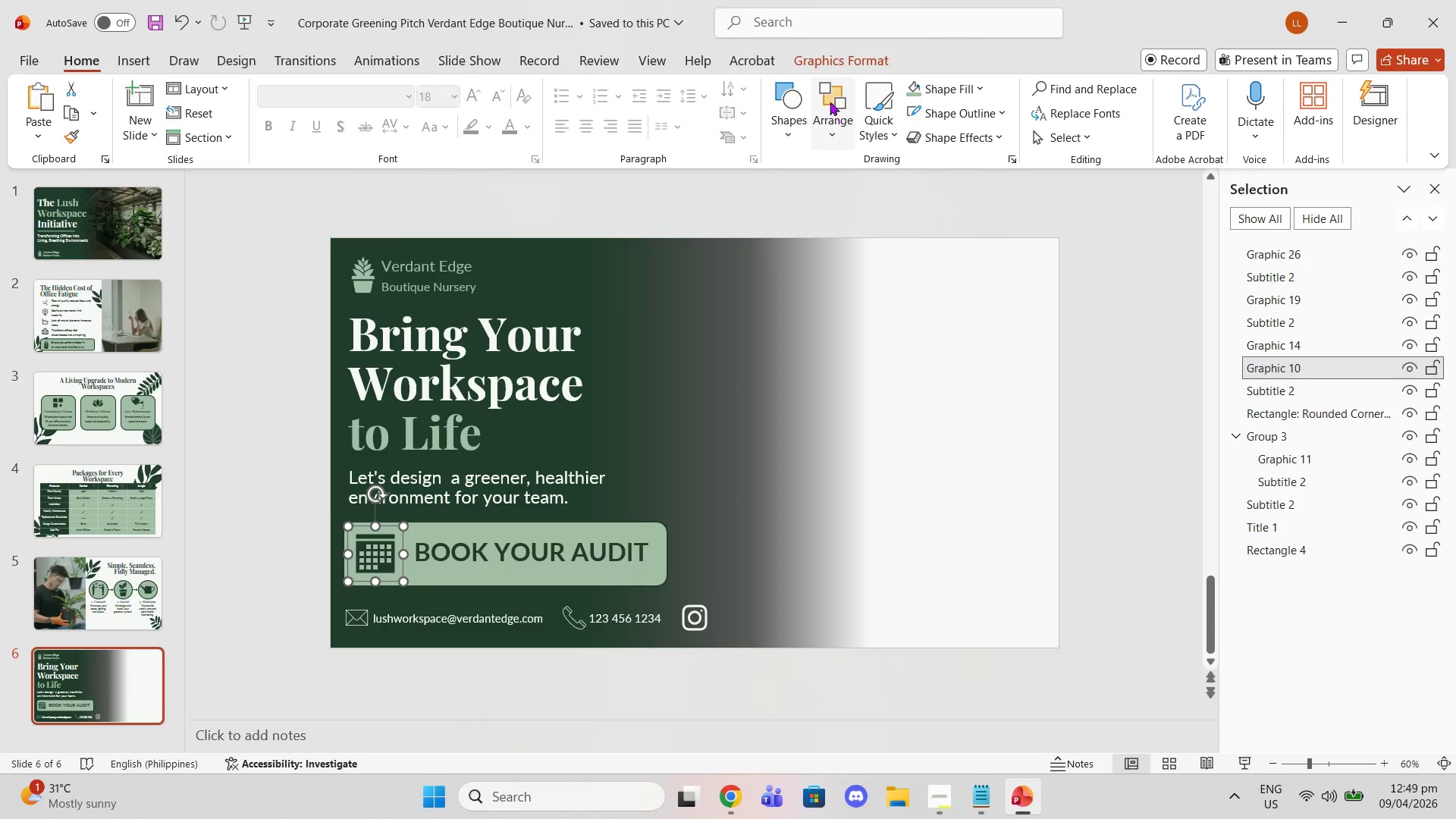 
left_click([966, 86])
 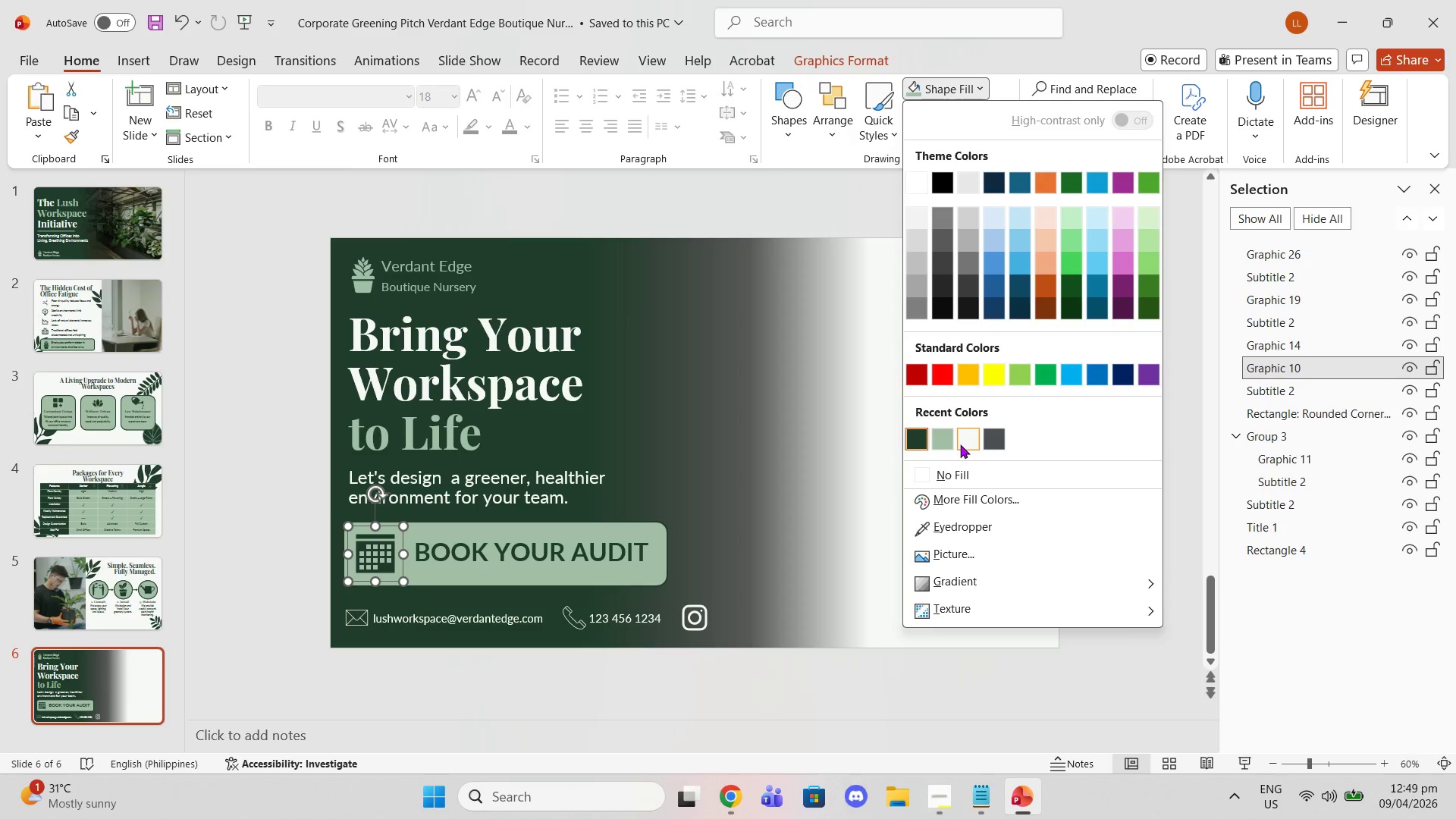 
left_click([960, 444])
 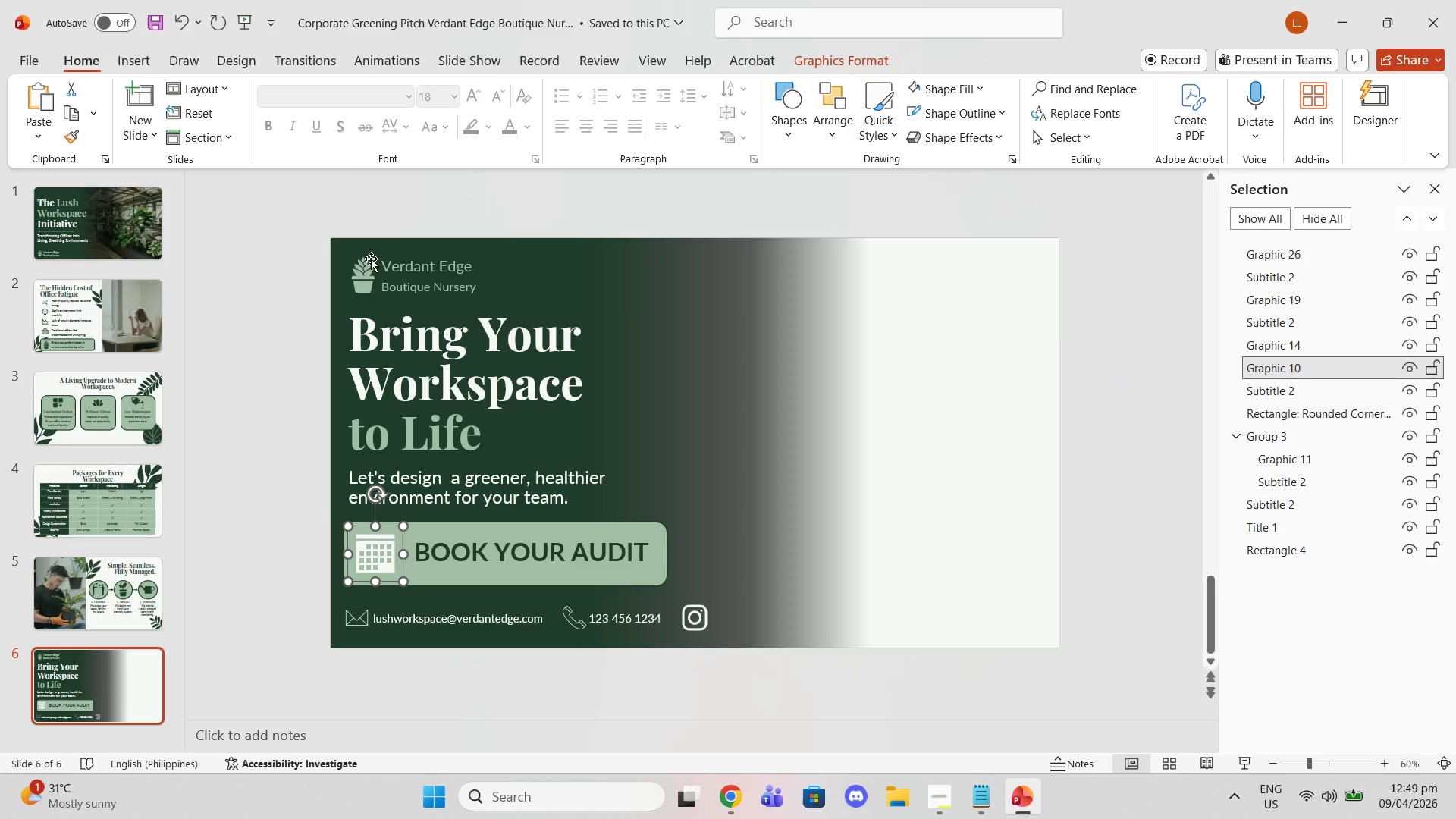 
key(Control+Z)
 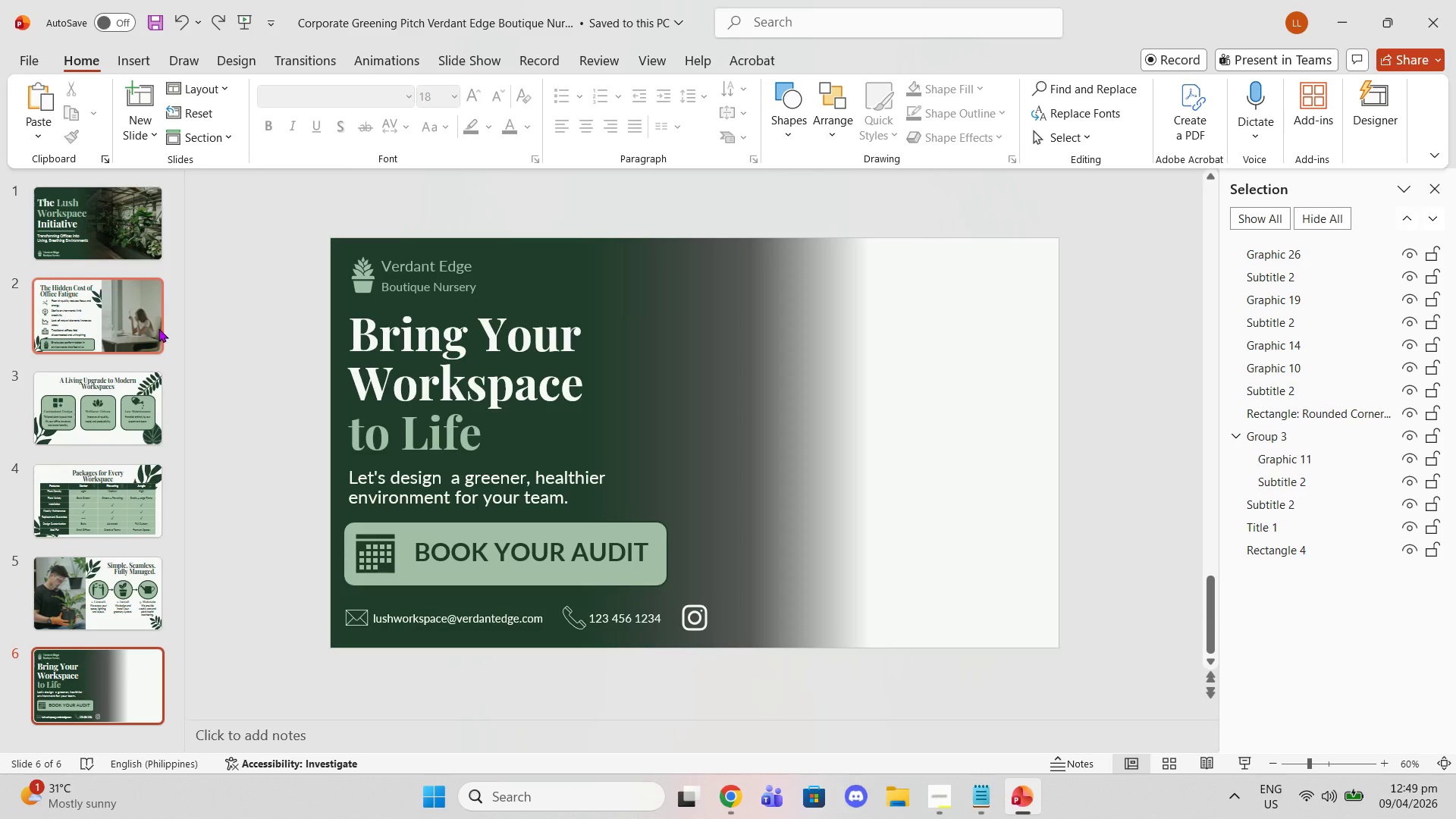 
left_click([150, 313])
 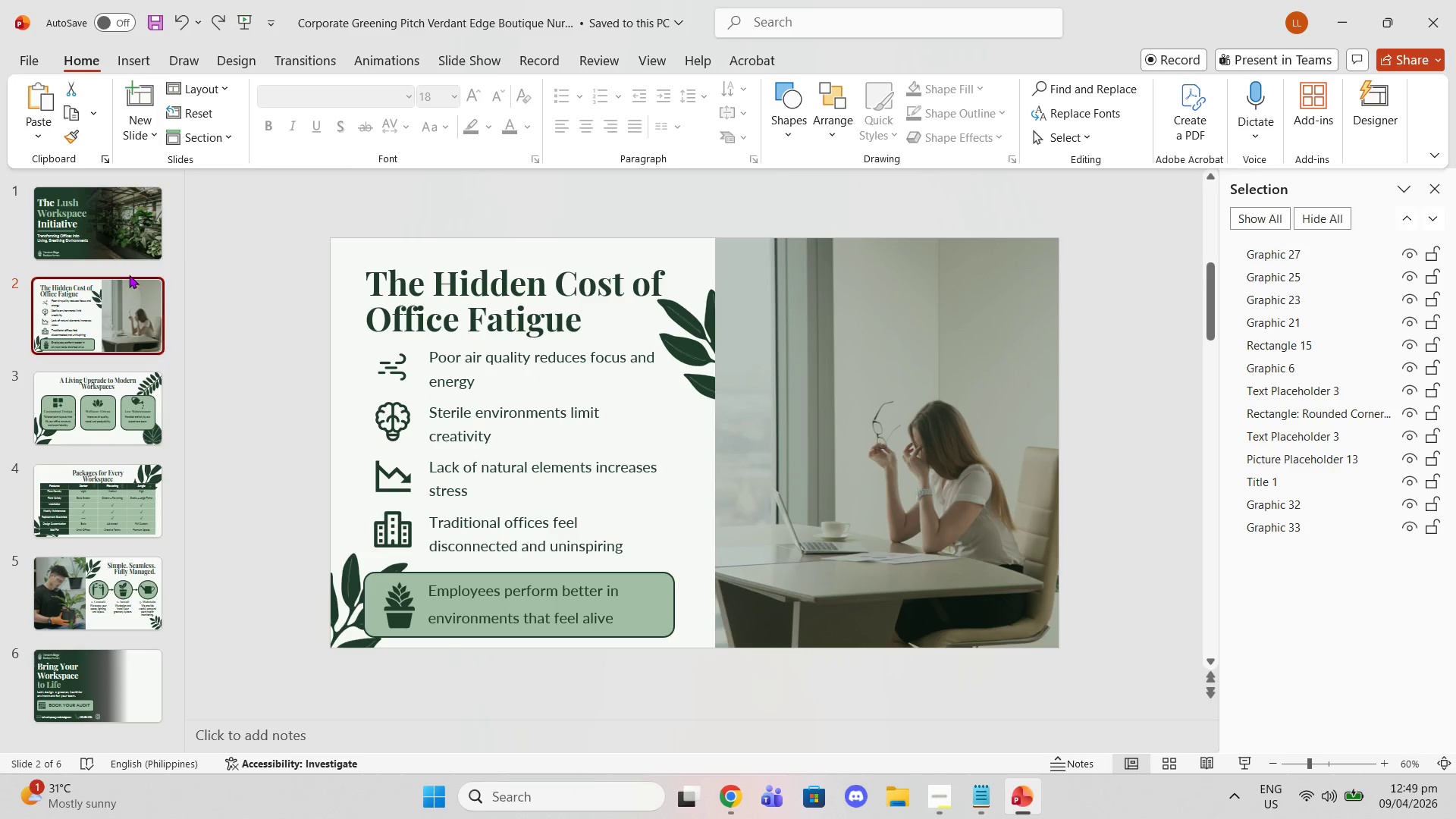 
left_click([129, 275])
 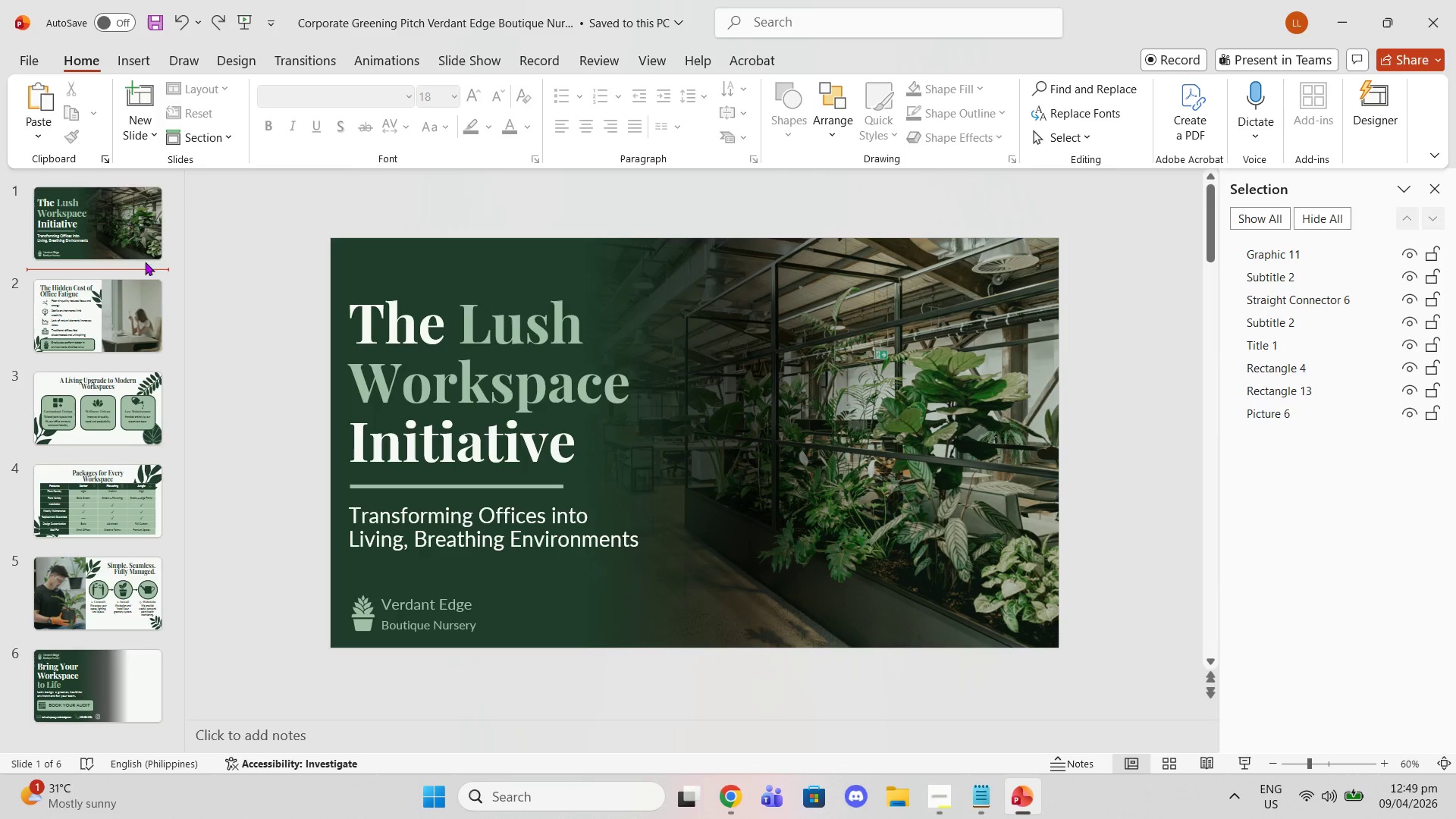 
left_click([121, 68])
 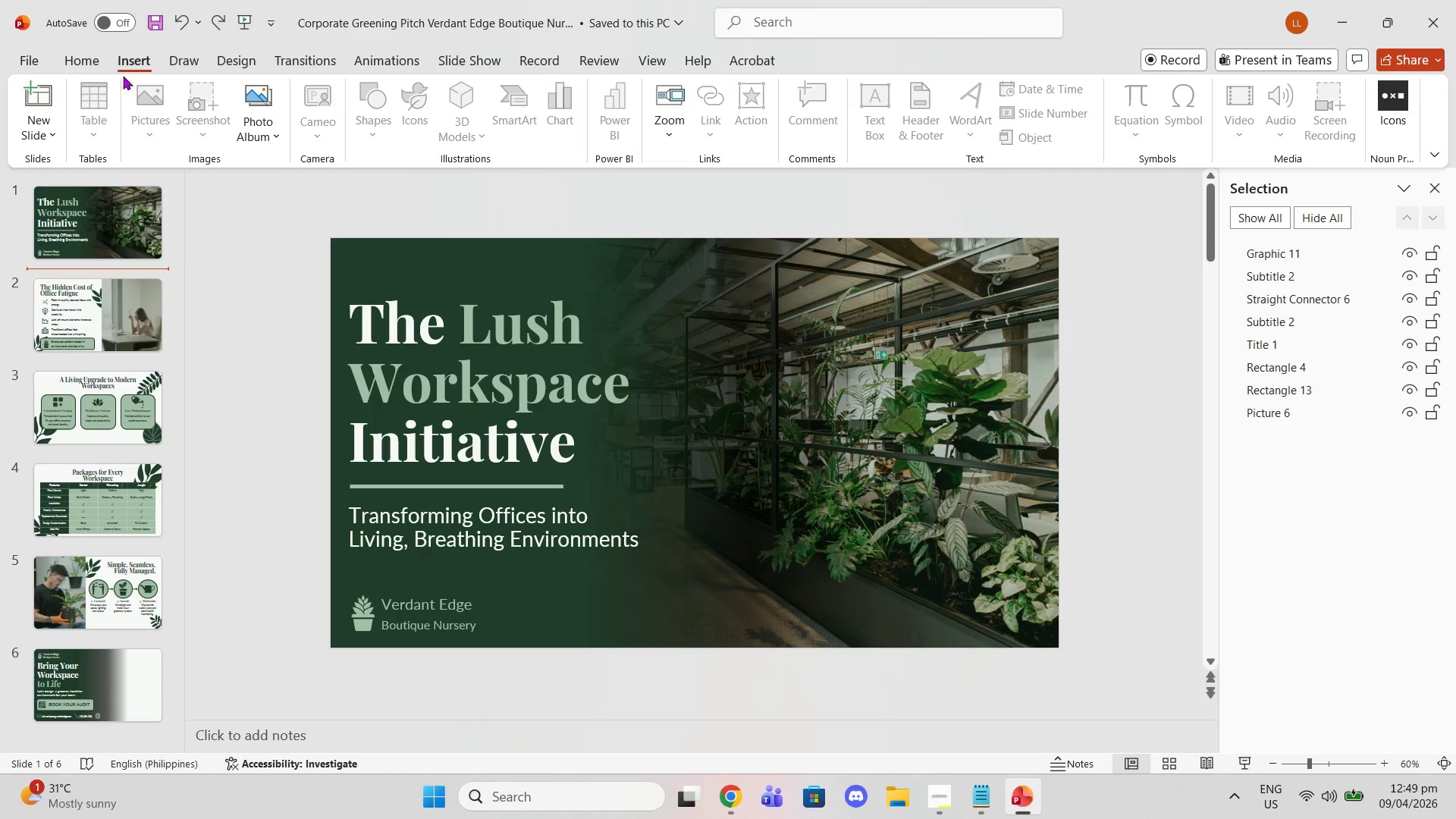 
left_click([83, 60])
 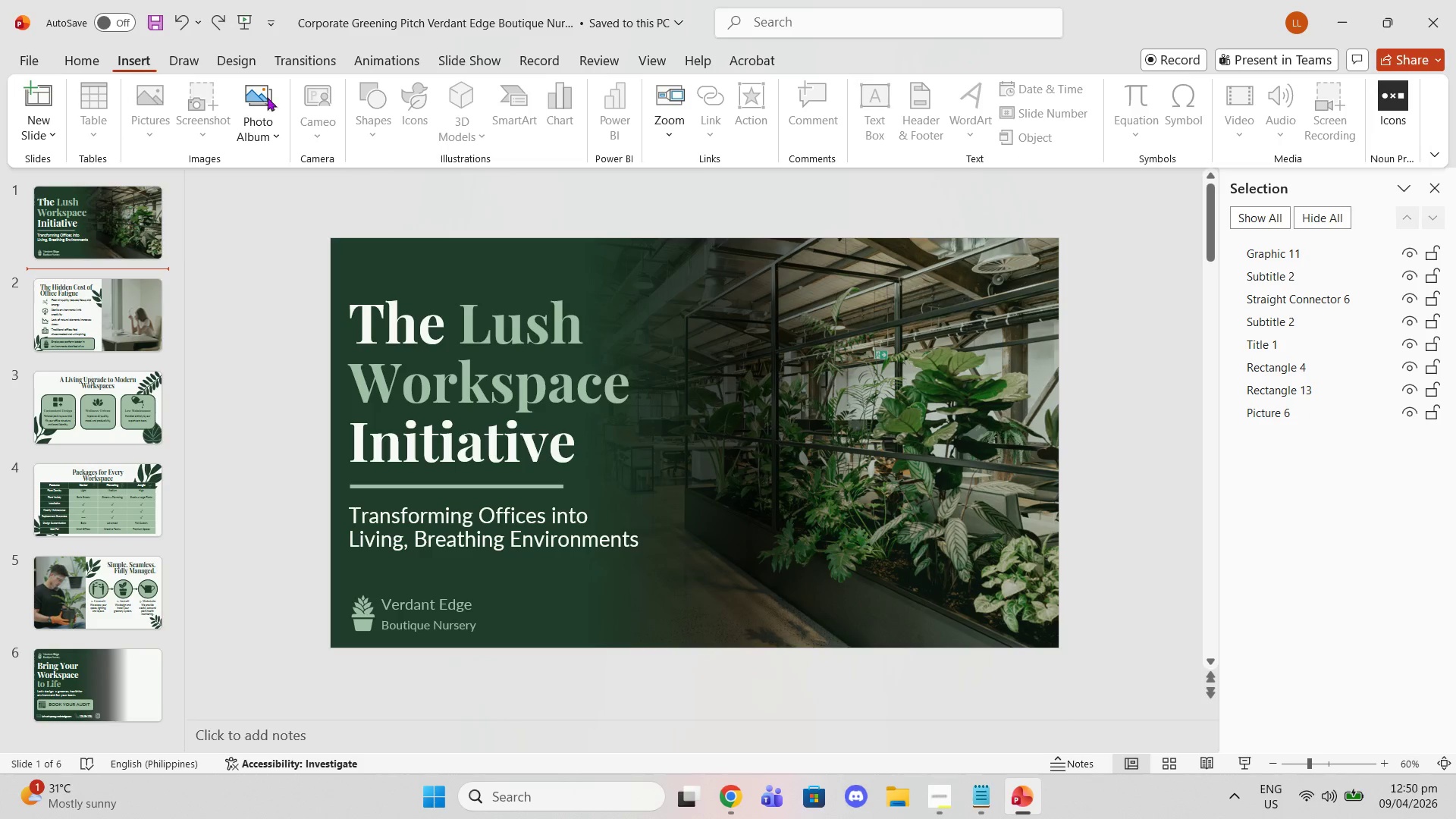 
left_click([411, 112])
 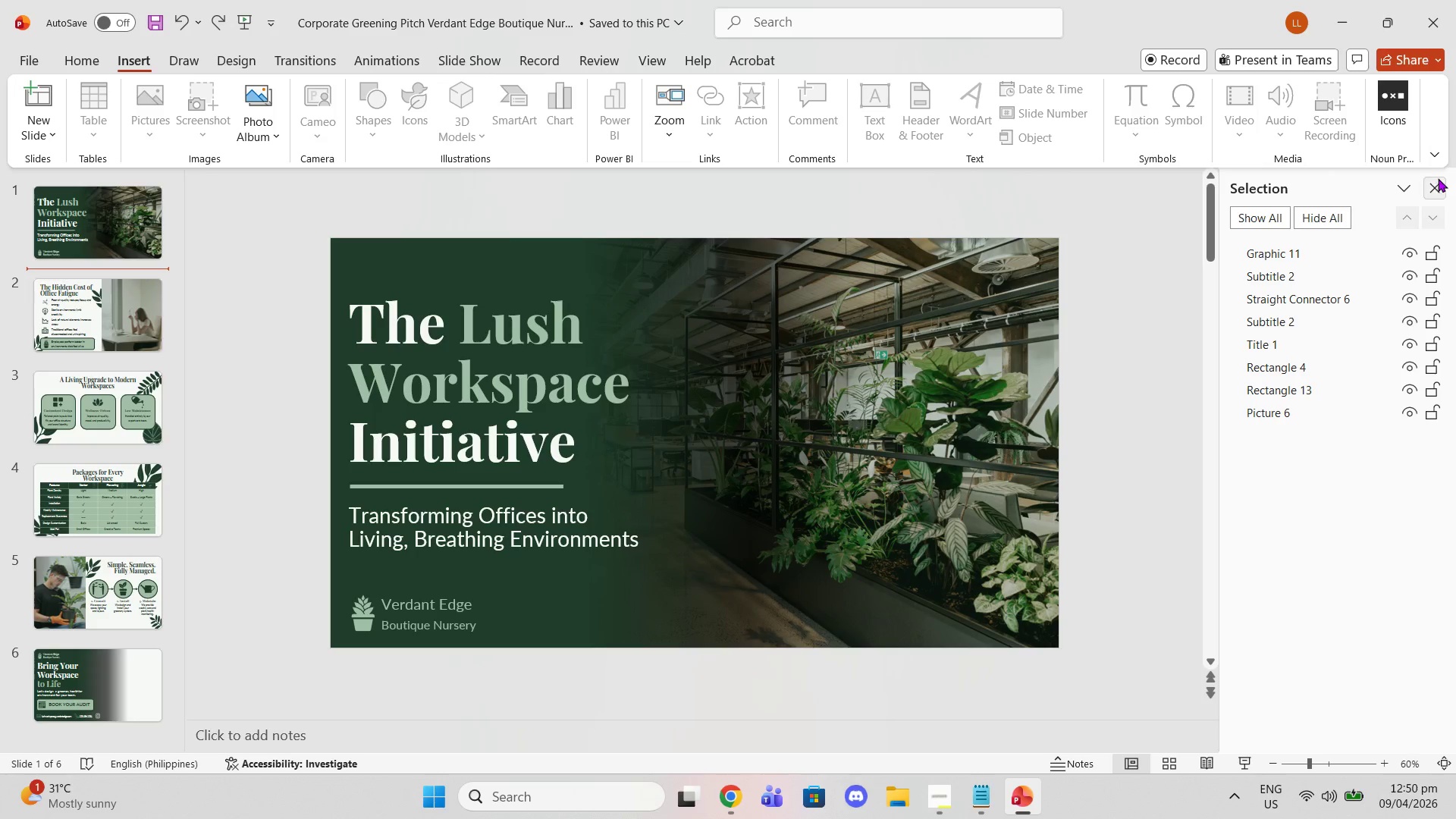 
left_click([1439, 184])
 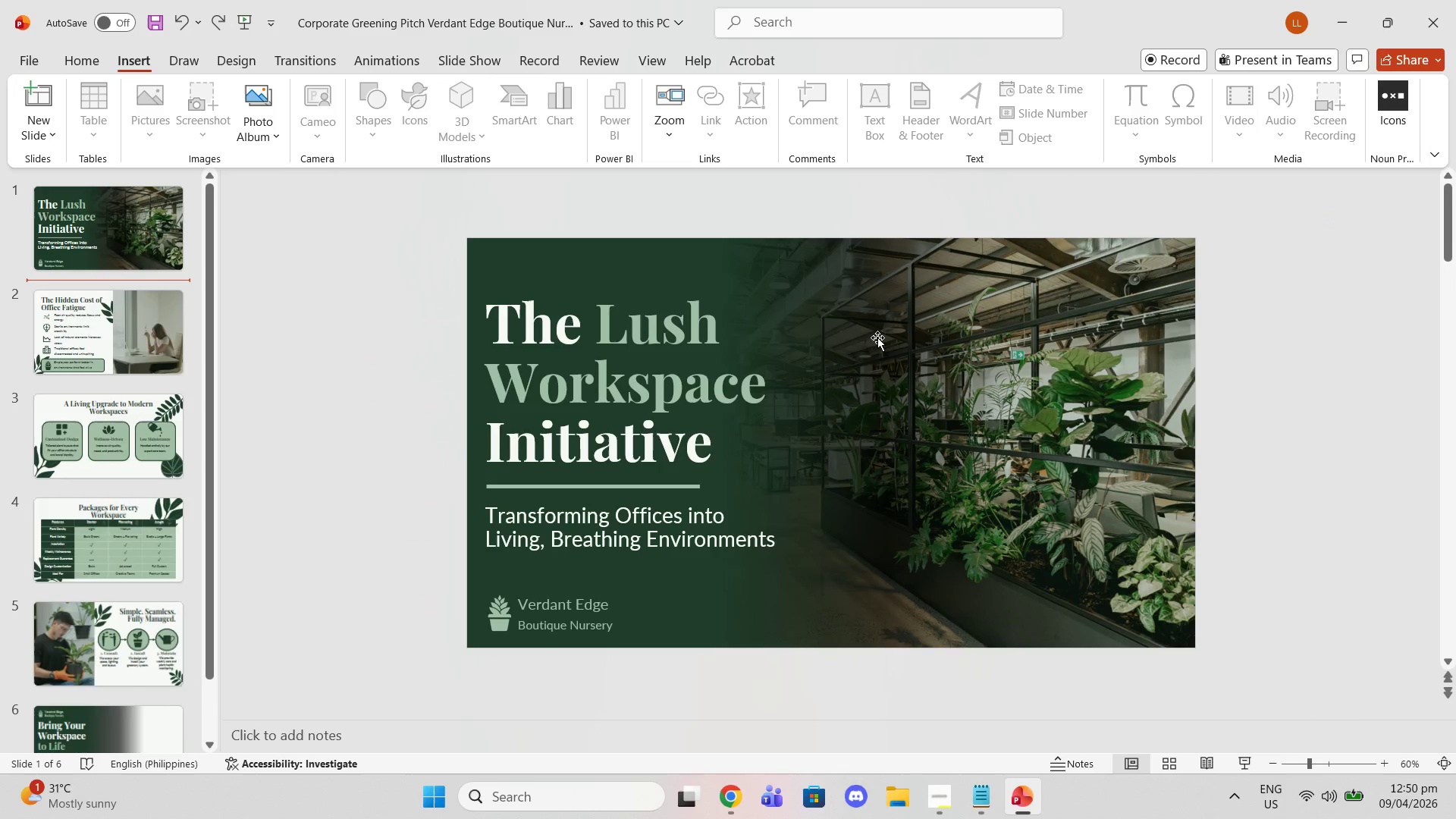 
left_click([805, 335])
 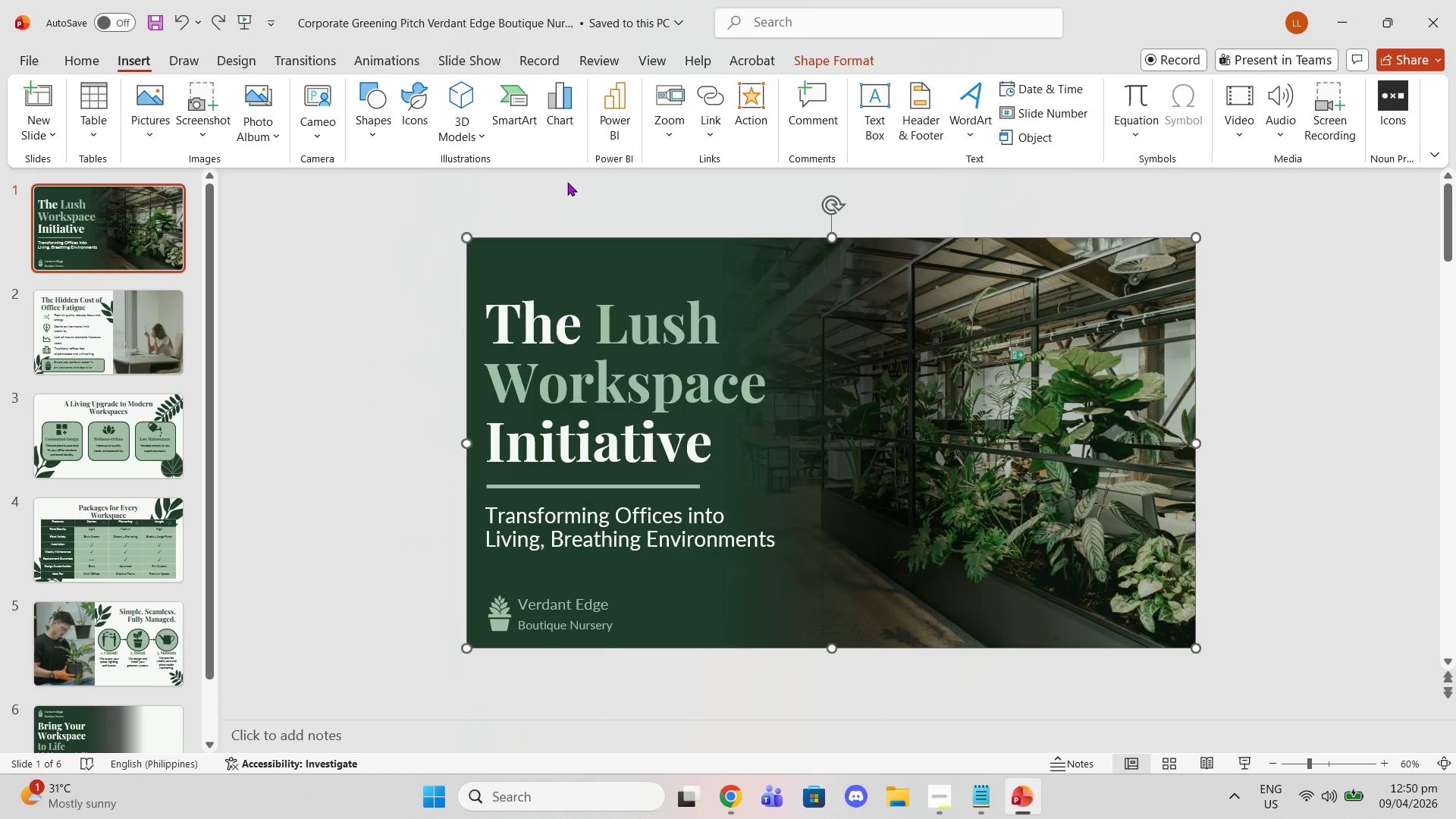 
left_click([573, 184])
 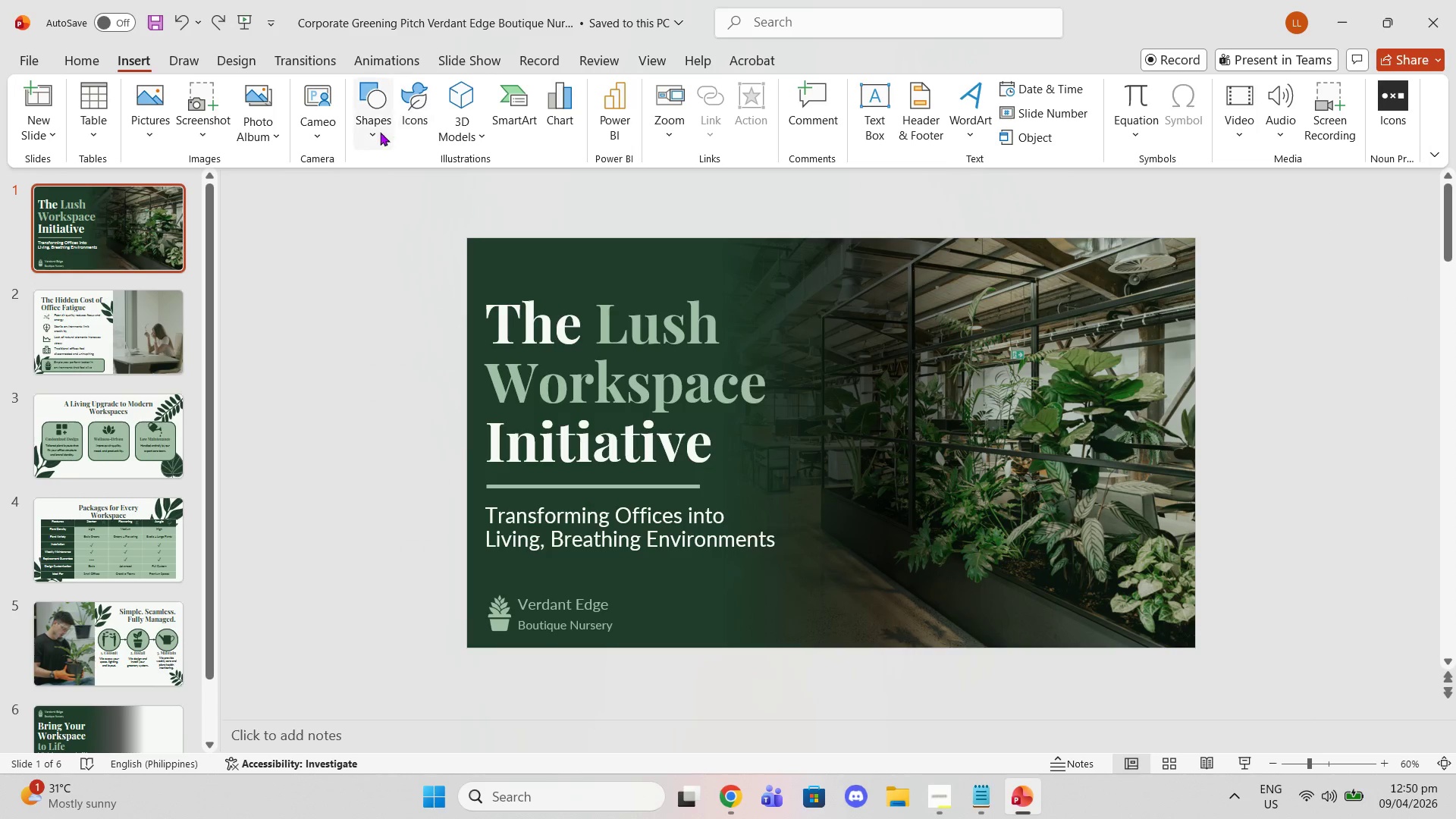 
left_click([380, 132])
 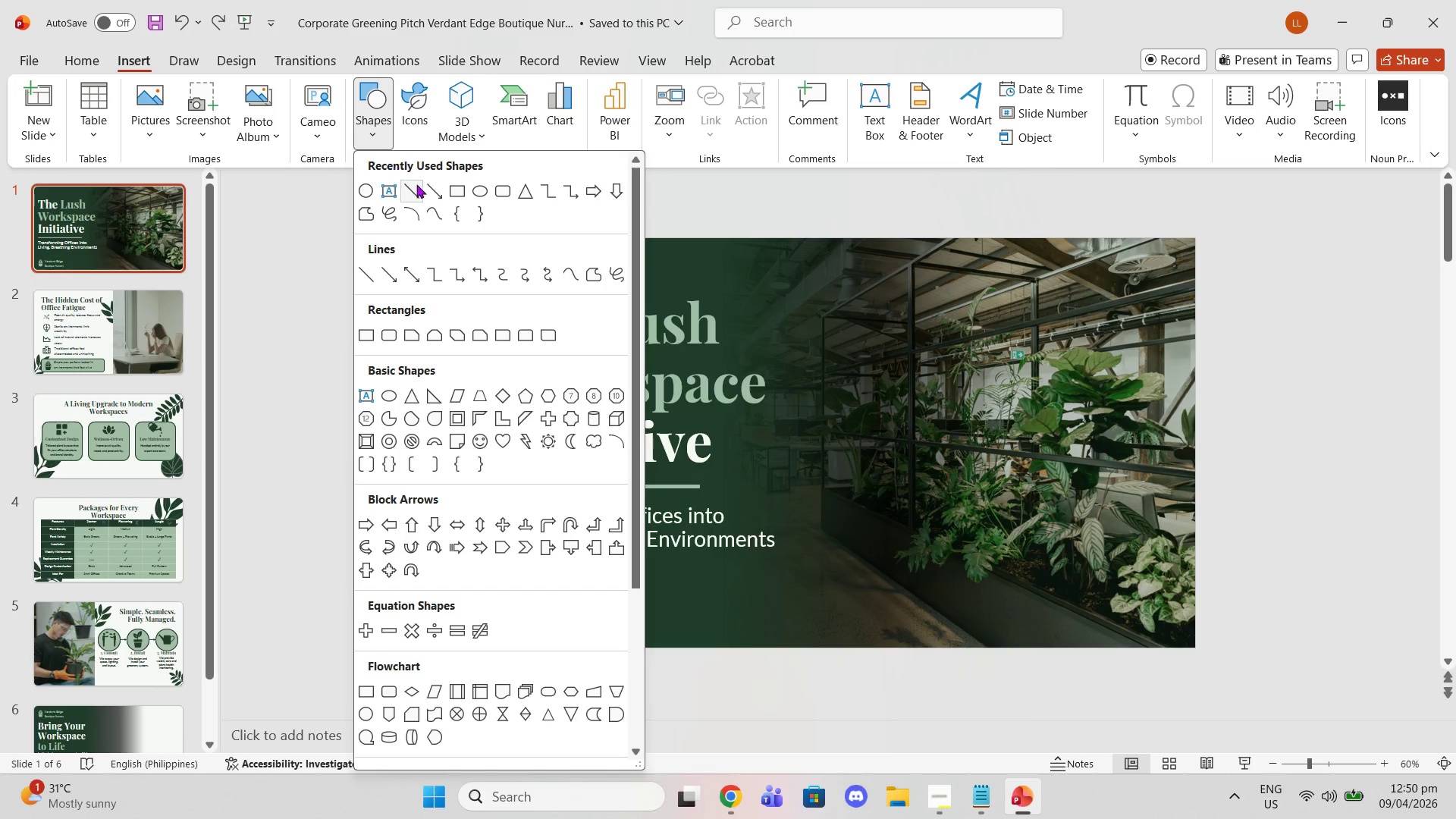 
left_click([416, 184])
 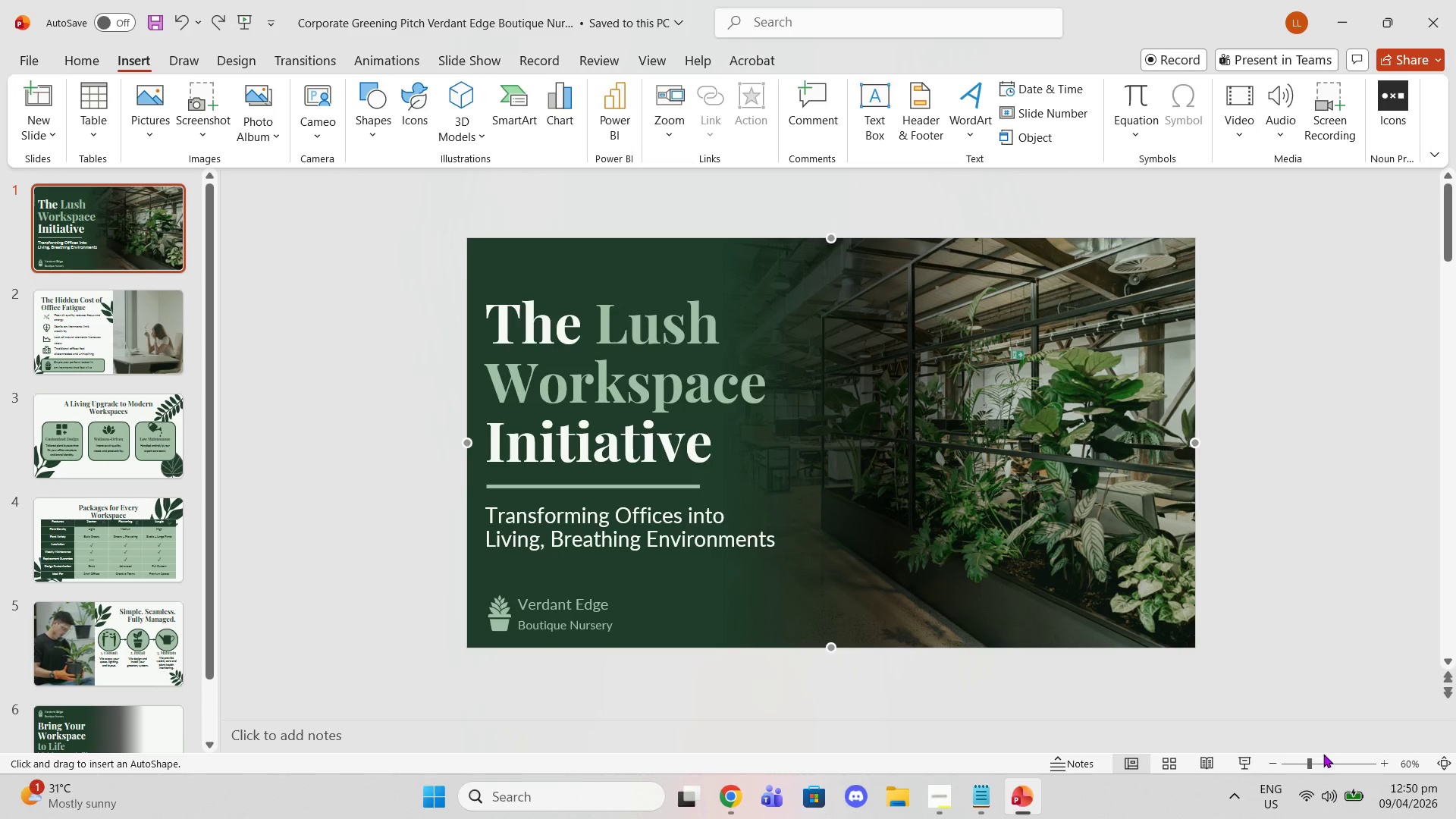 
double_click([1326, 762])
 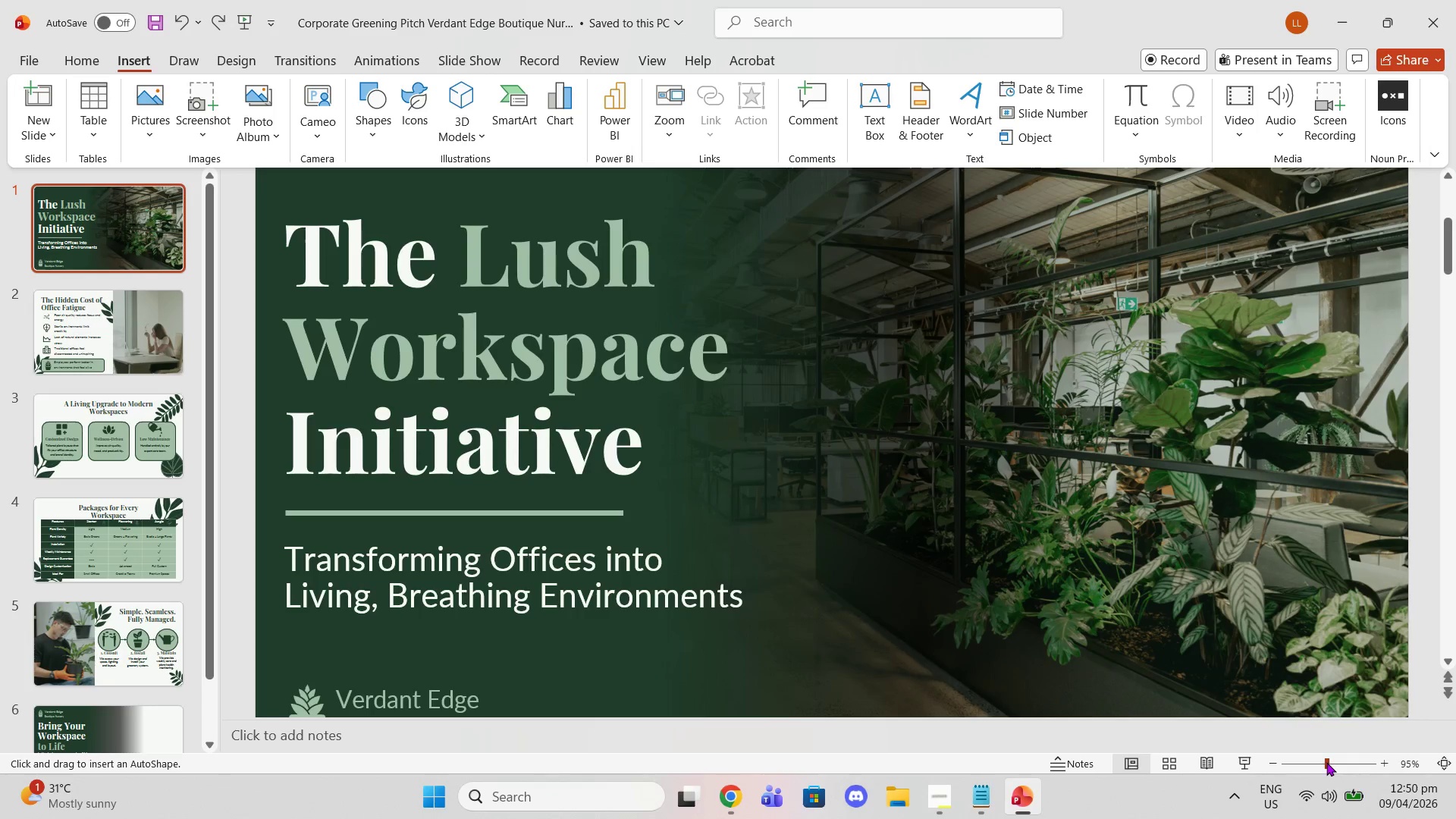 
triple_click([1326, 762])
 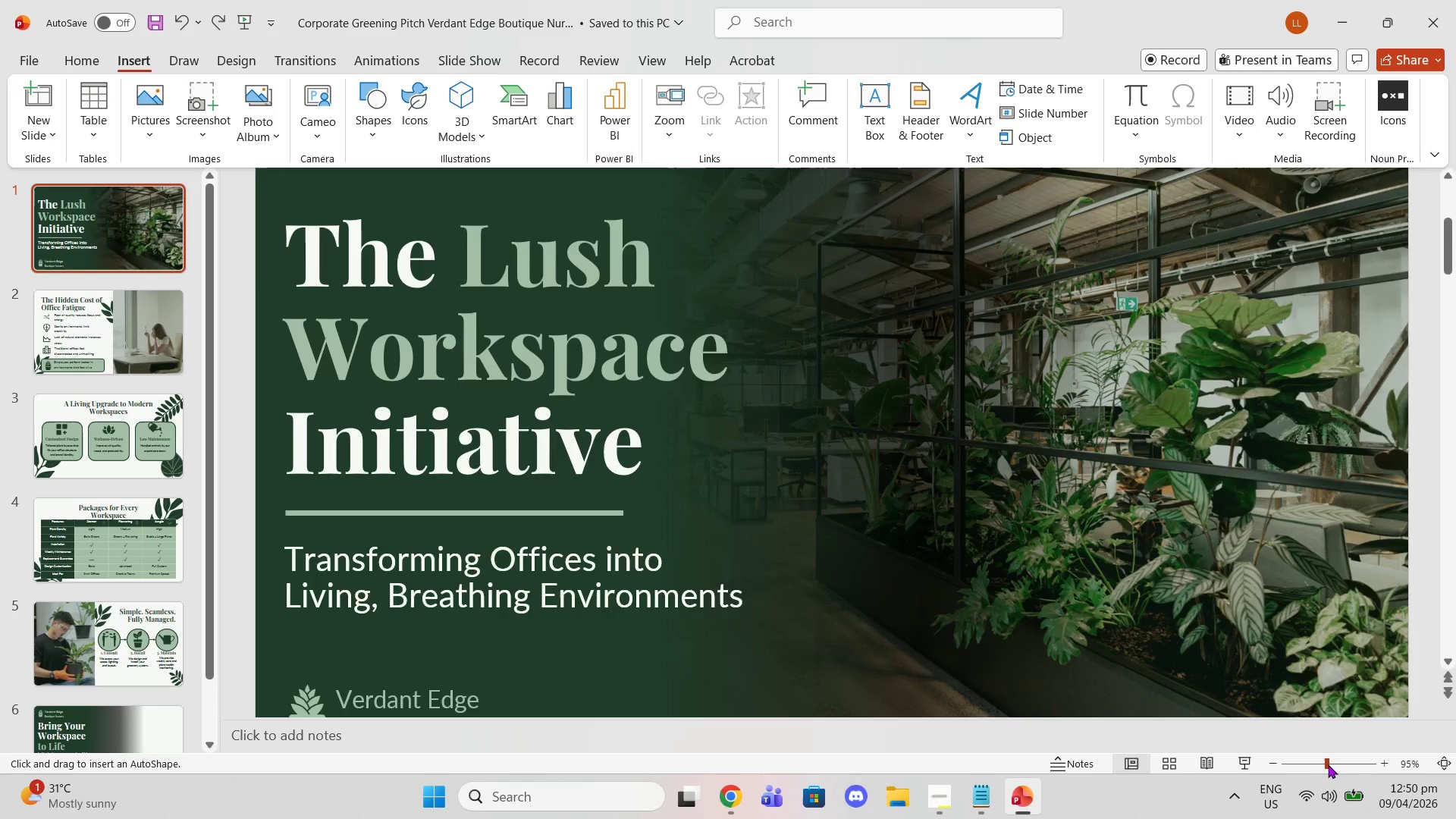 
left_click_drag(start_coordinate=[1328, 764], to_coordinate=[1334, 764])
 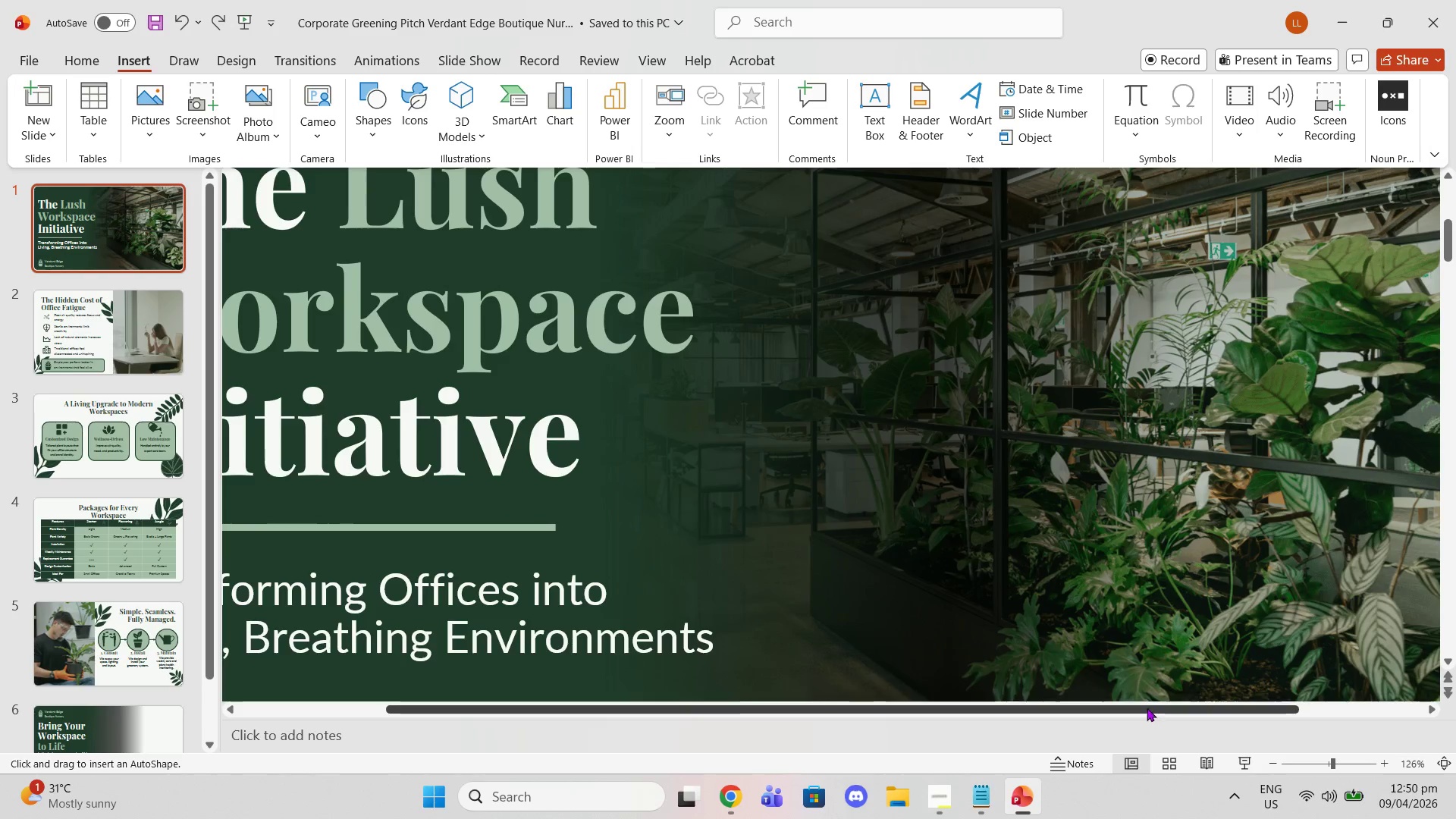 
left_click_drag(start_coordinate=[1147, 708], to_coordinate=[701, 703])
 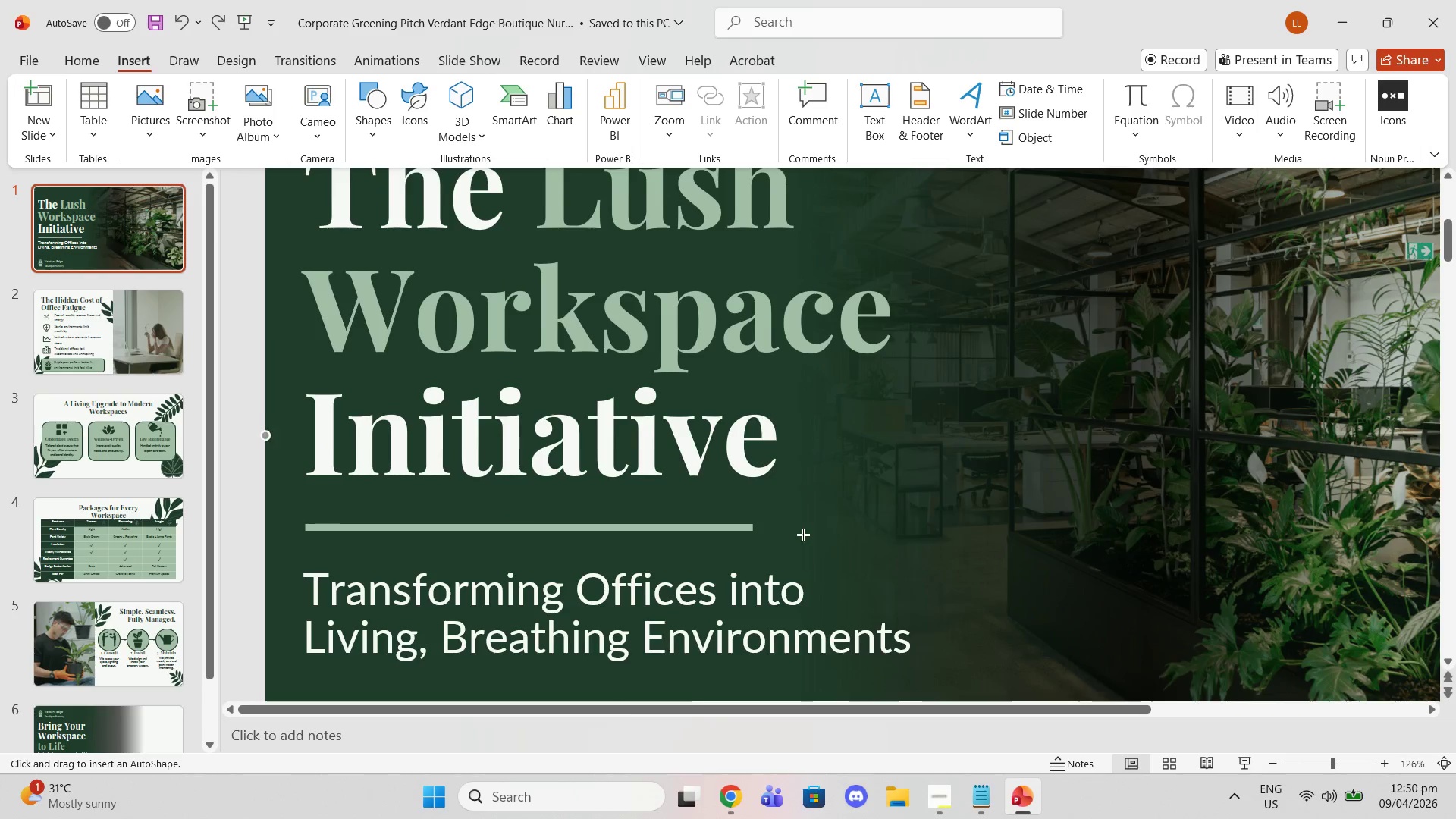 
scroll: coordinate [802, 531], scroll_direction: down, amount: 12.0
 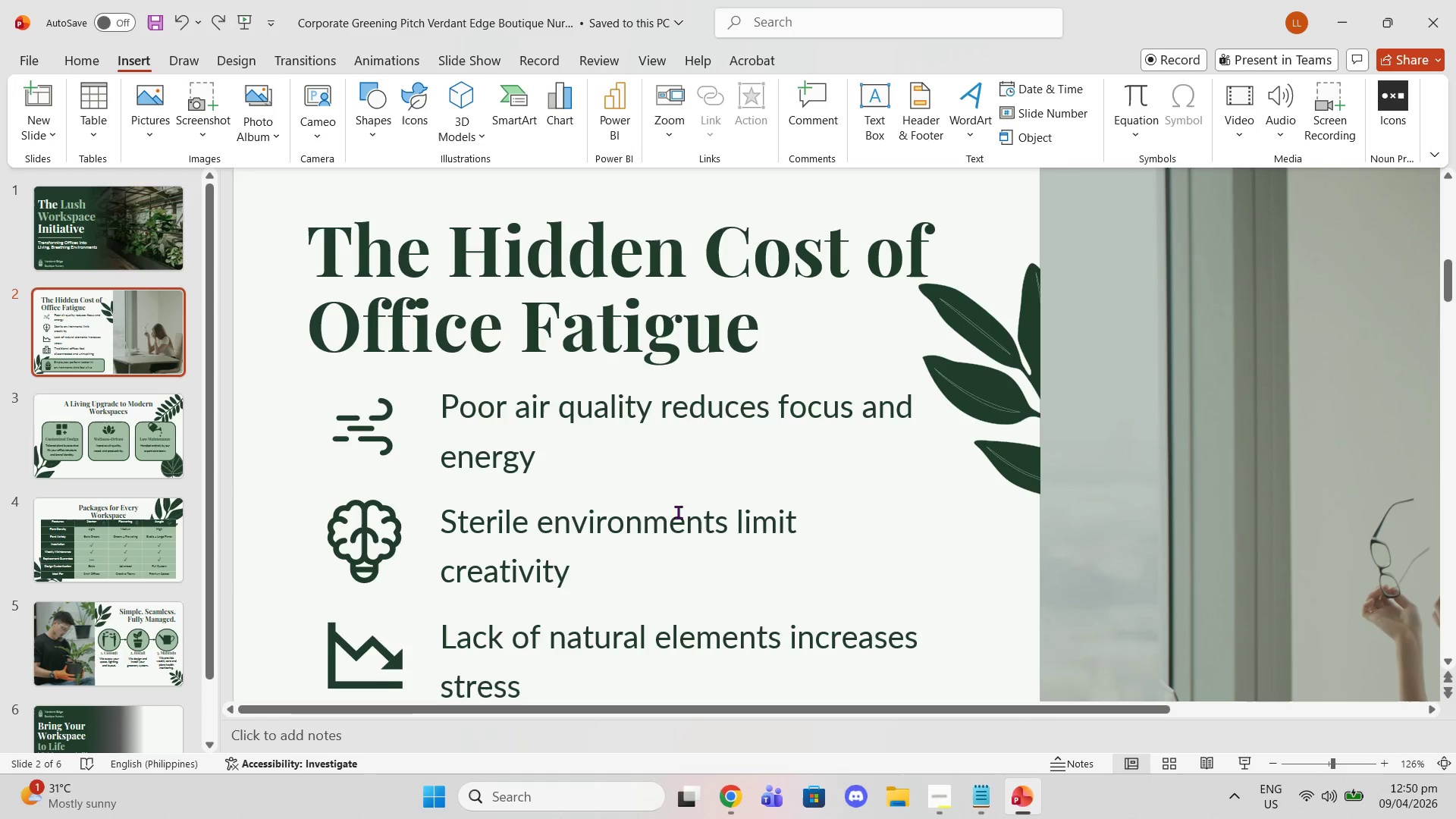 
scroll: coordinate [696, 522], scroll_direction: up, amount: 2.0
 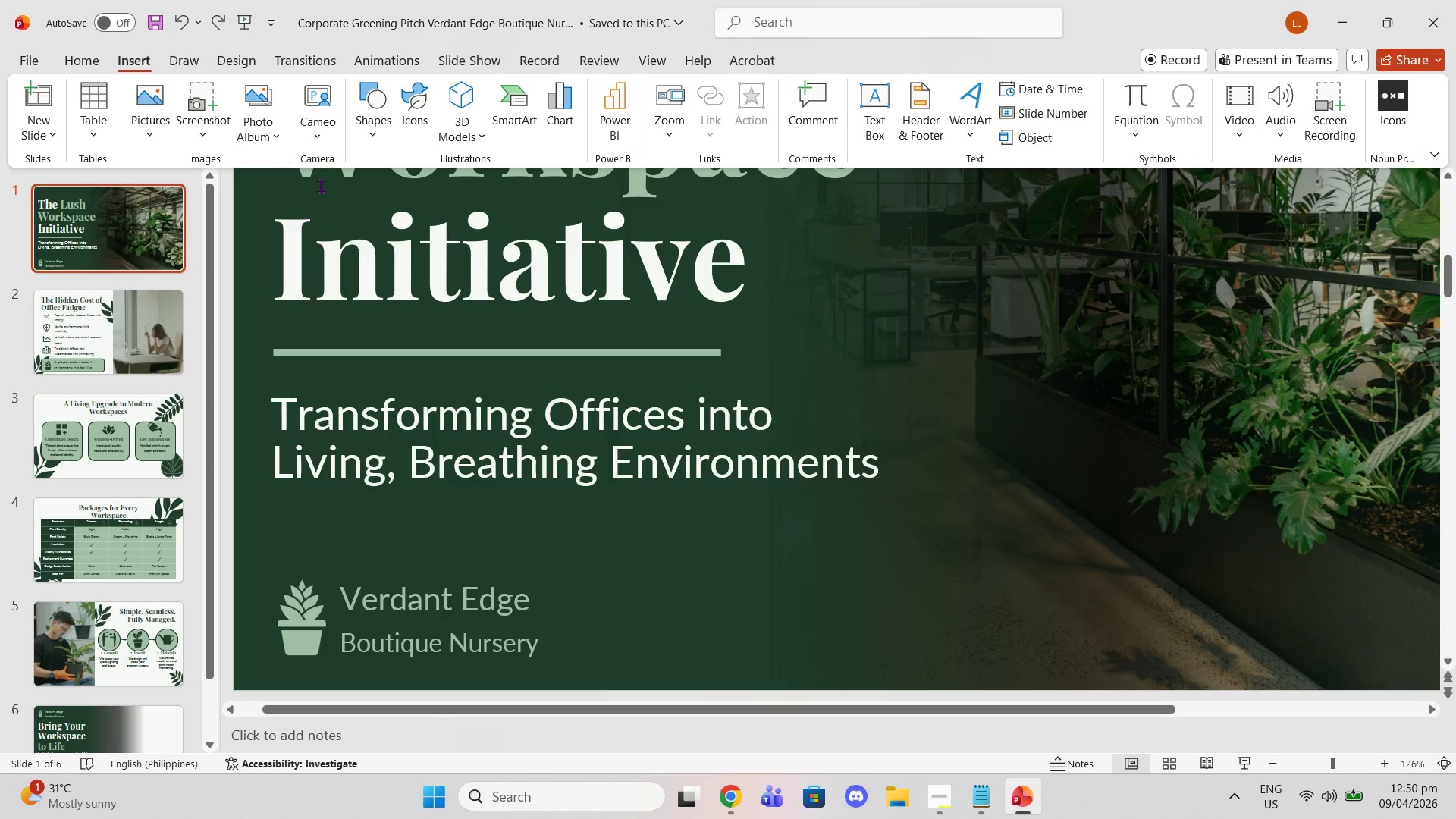 
left_click([372, 116])
 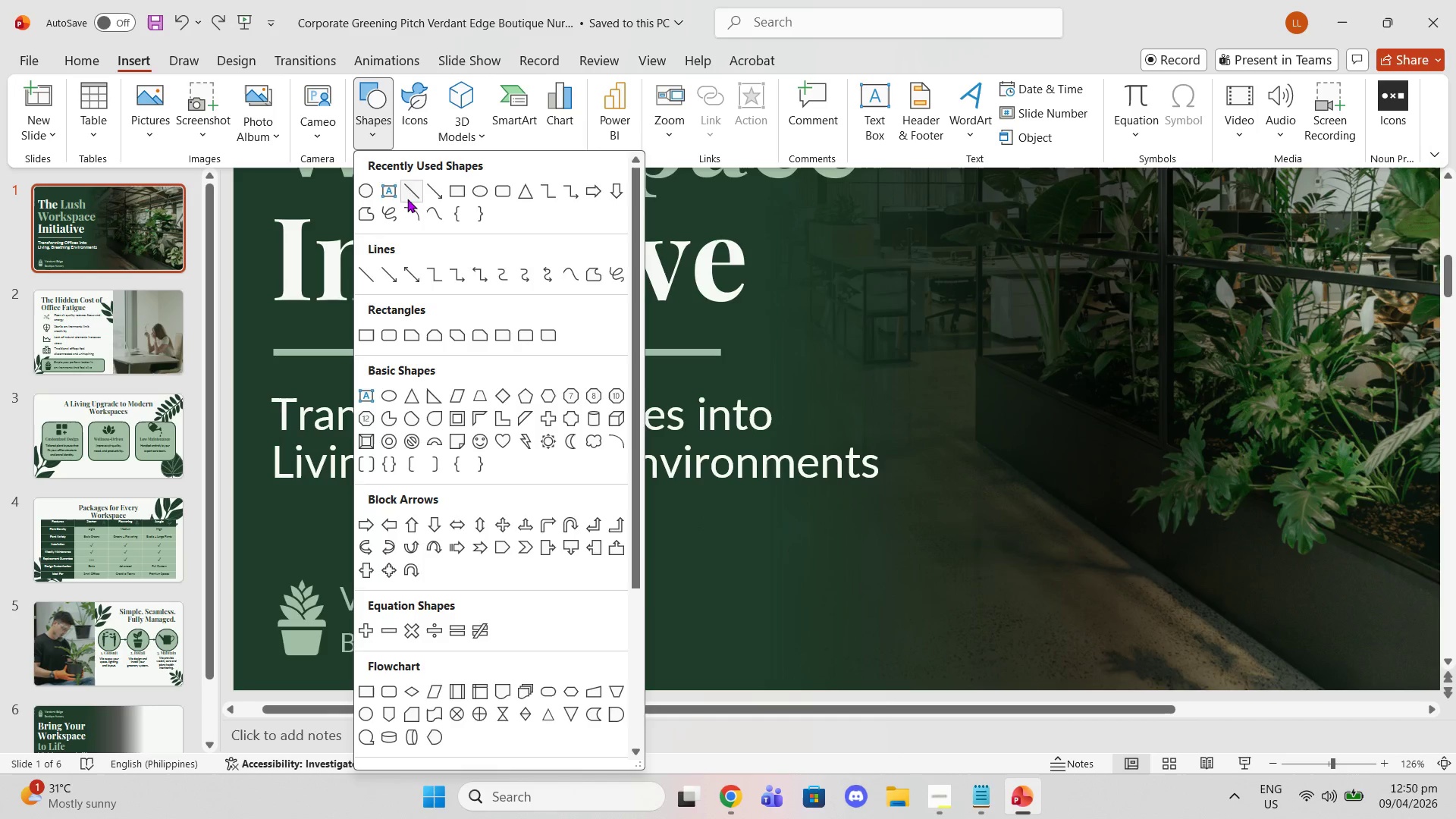 
left_click([407, 199])
 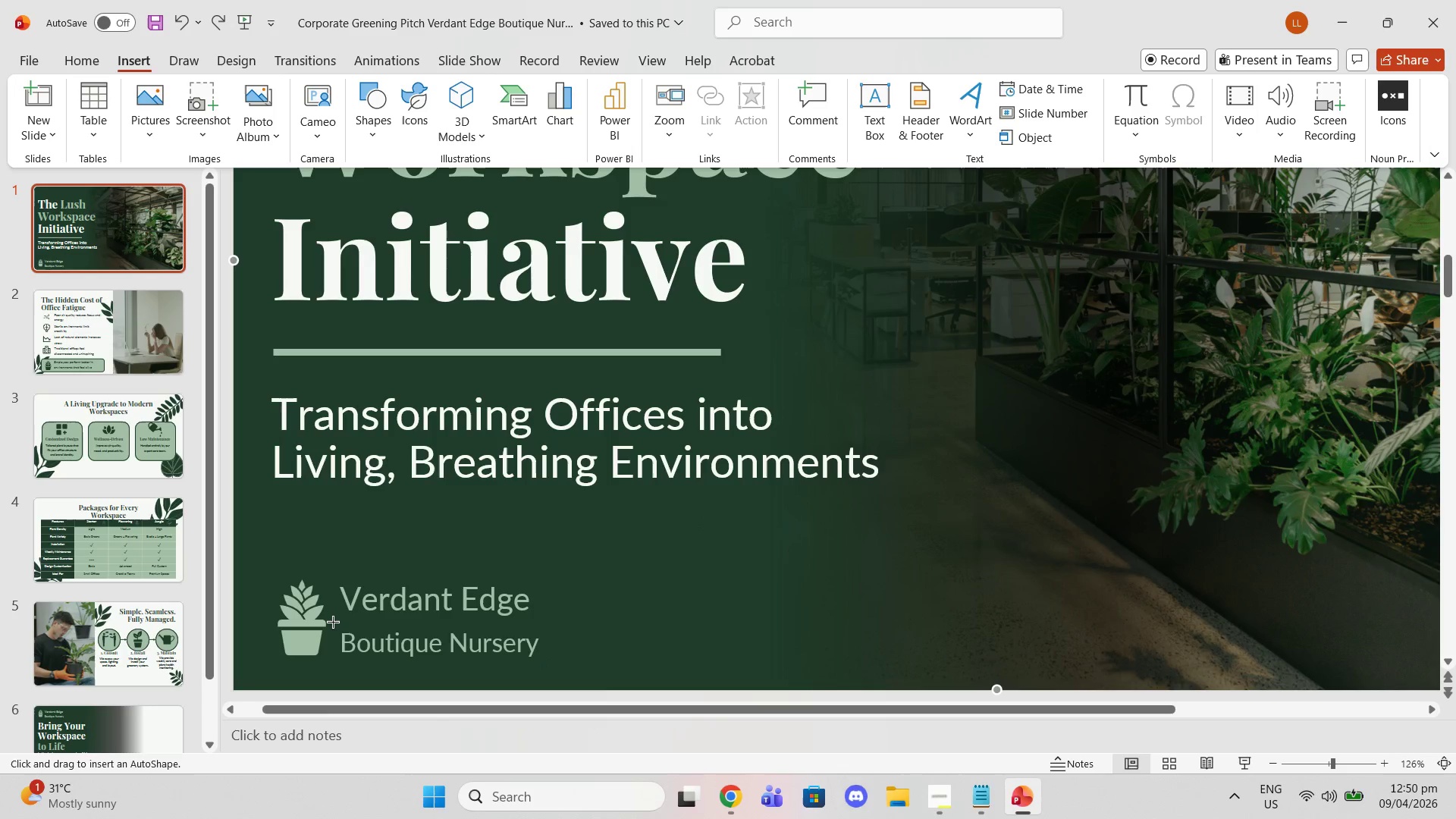 
left_click_drag(start_coordinate=[337, 622], to_coordinate=[548, 623])
 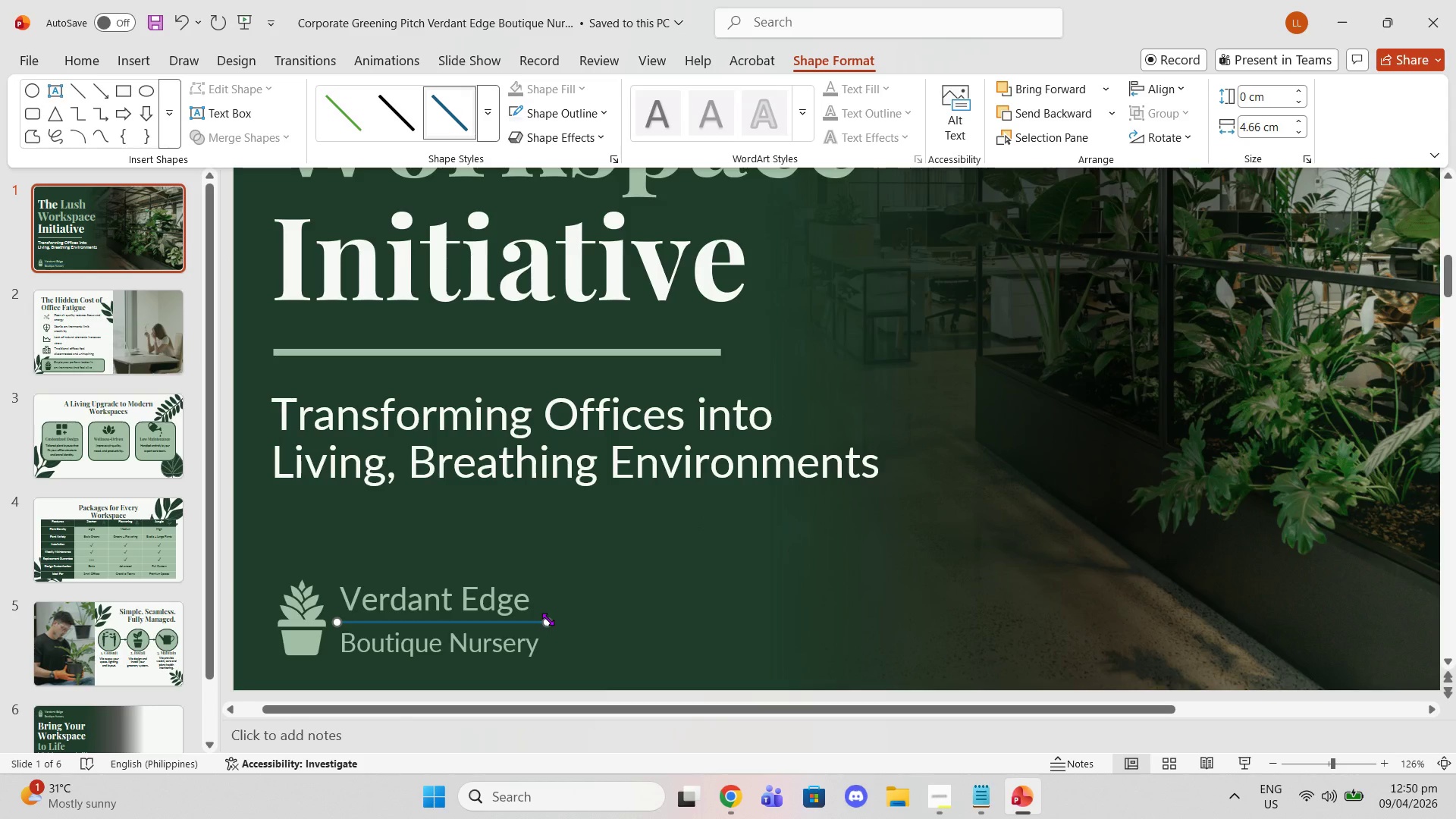 
left_click_drag(start_coordinate=[548, 618], to_coordinate=[533, 618])
 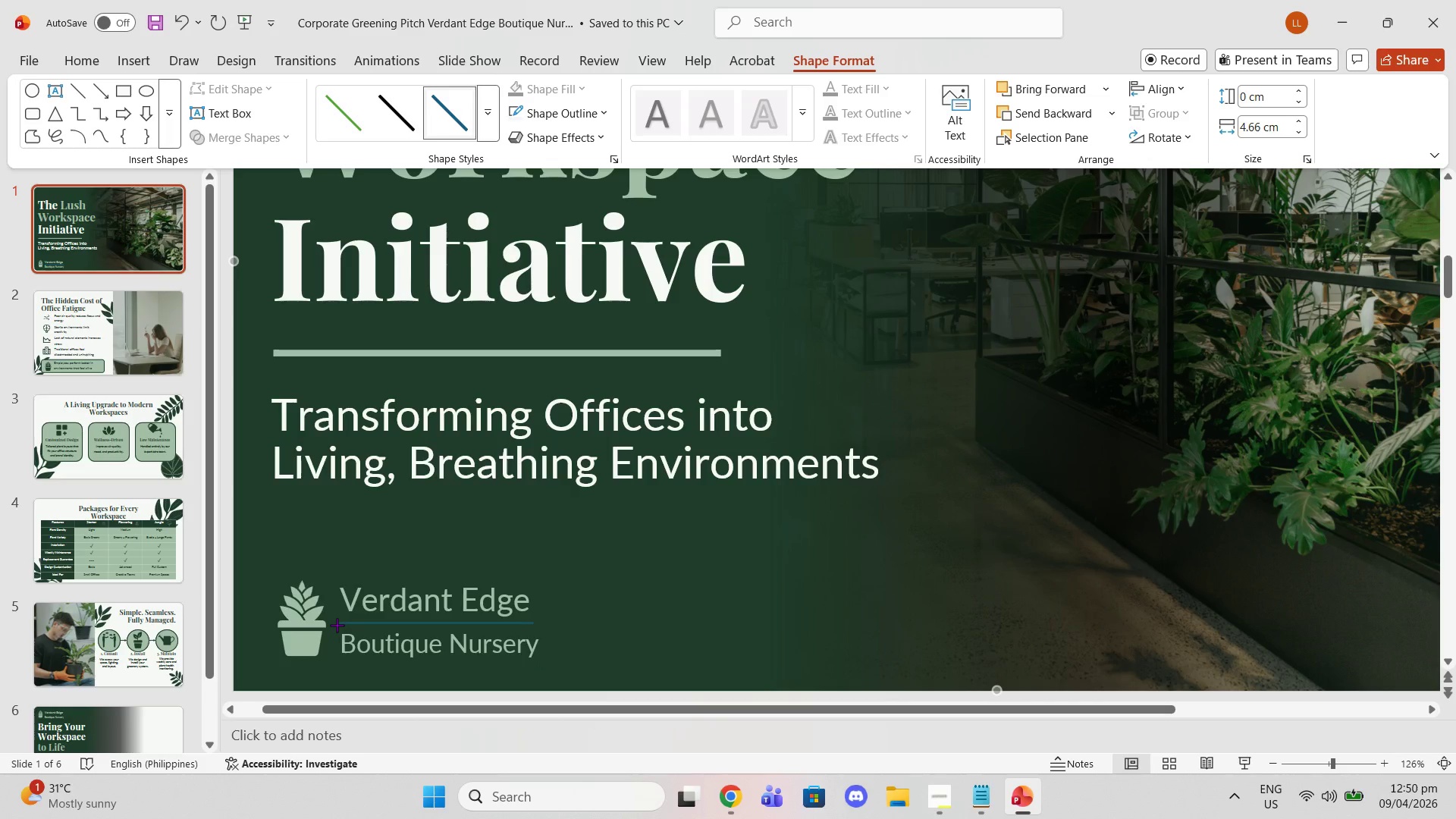 
left_click([565, 601])
 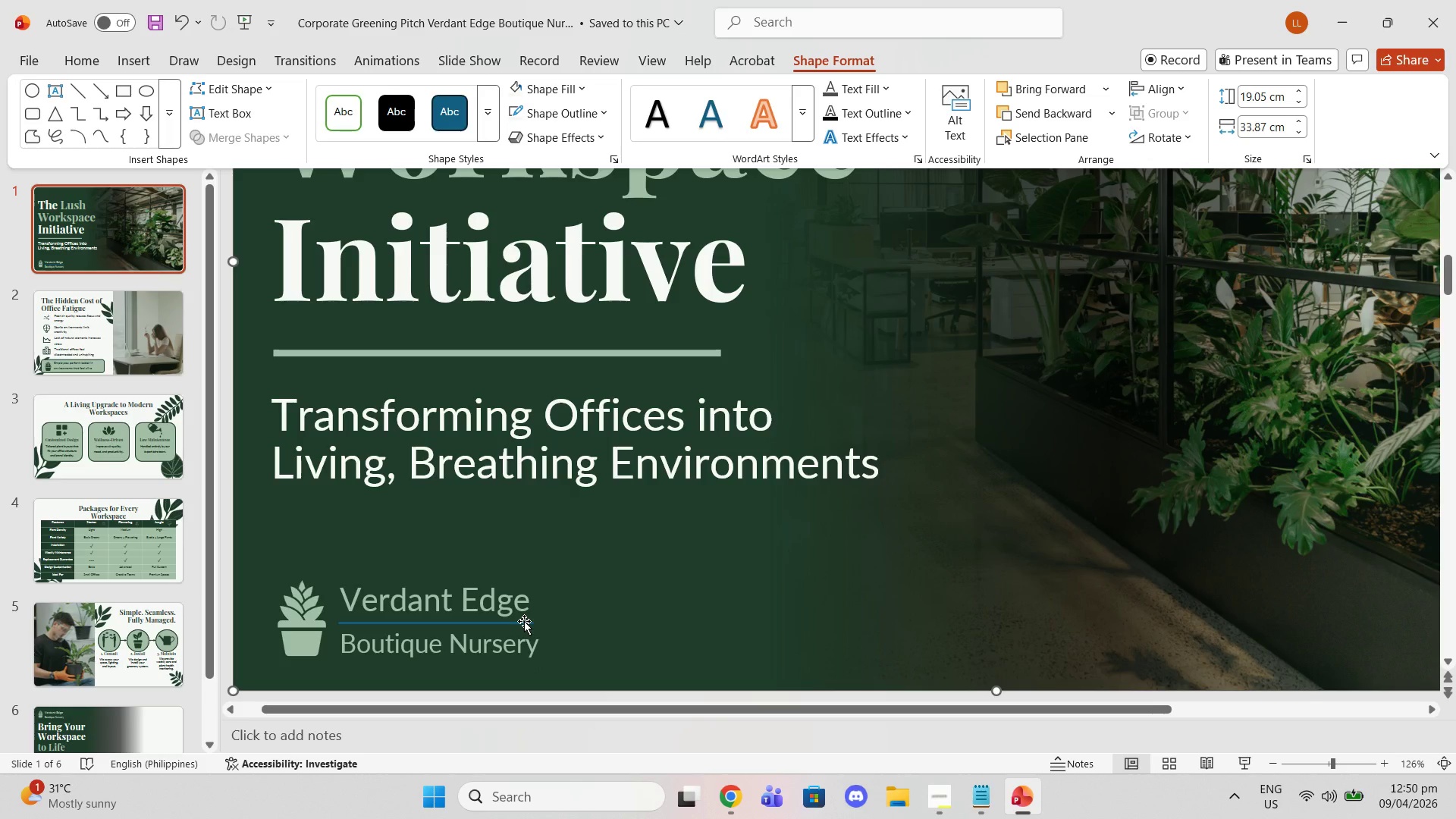 
left_click([524, 621])
 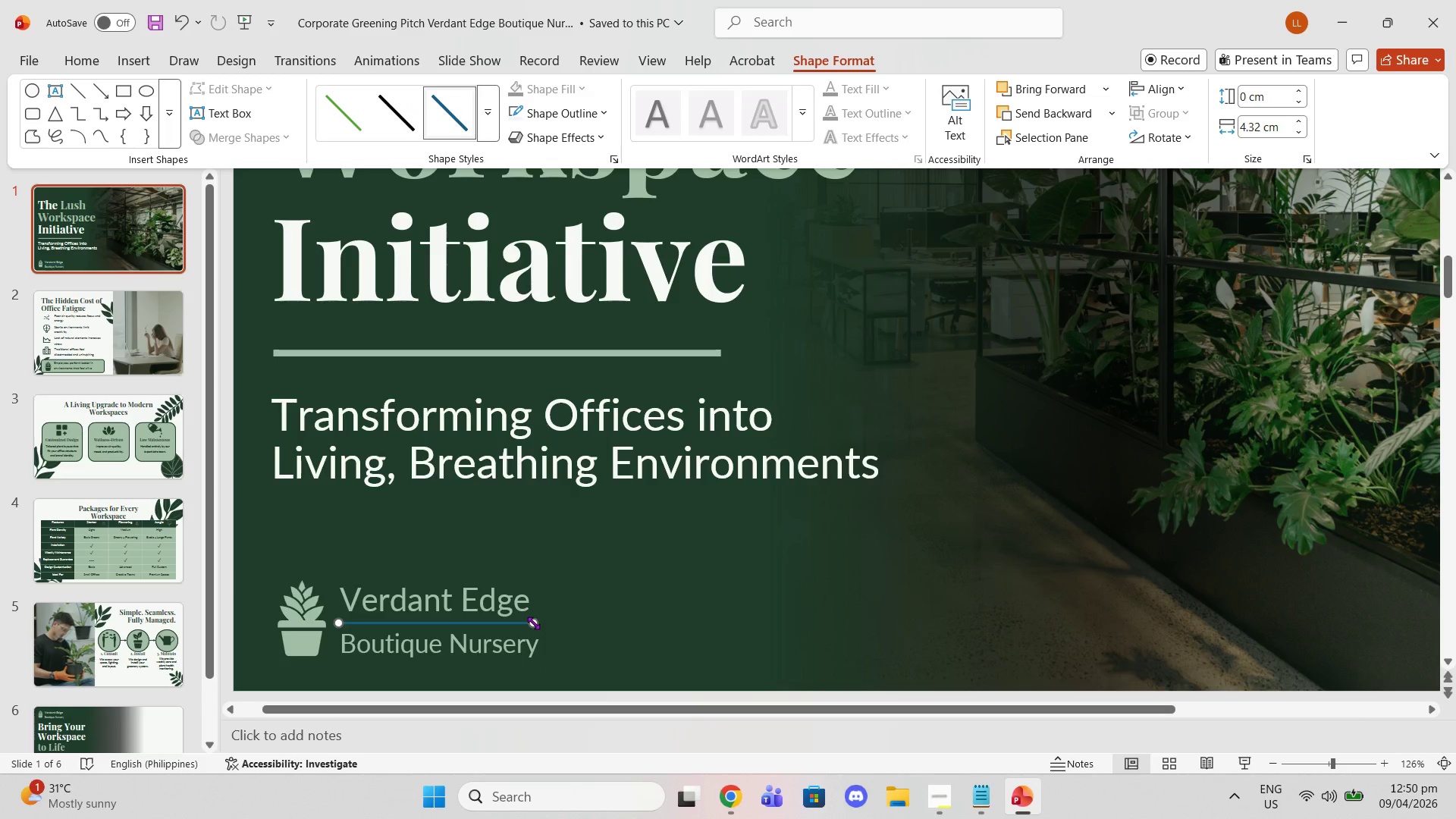 
left_click_drag(start_coordinate=[533, 623], to_coordinate=[541, 623])
 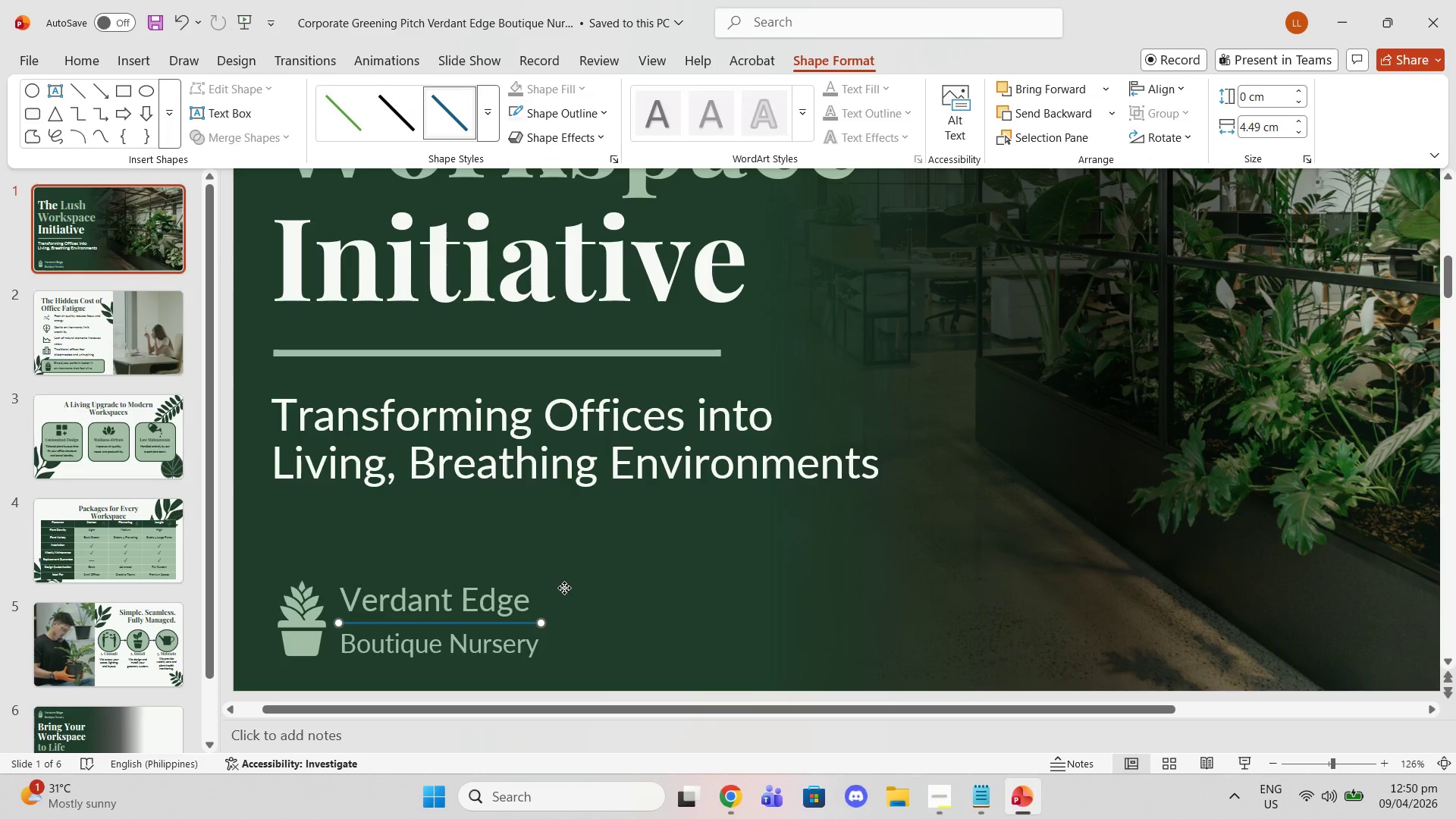 
left_click_drag(start_coordinate=[564, 588], to_coordinate=[526, 625])
 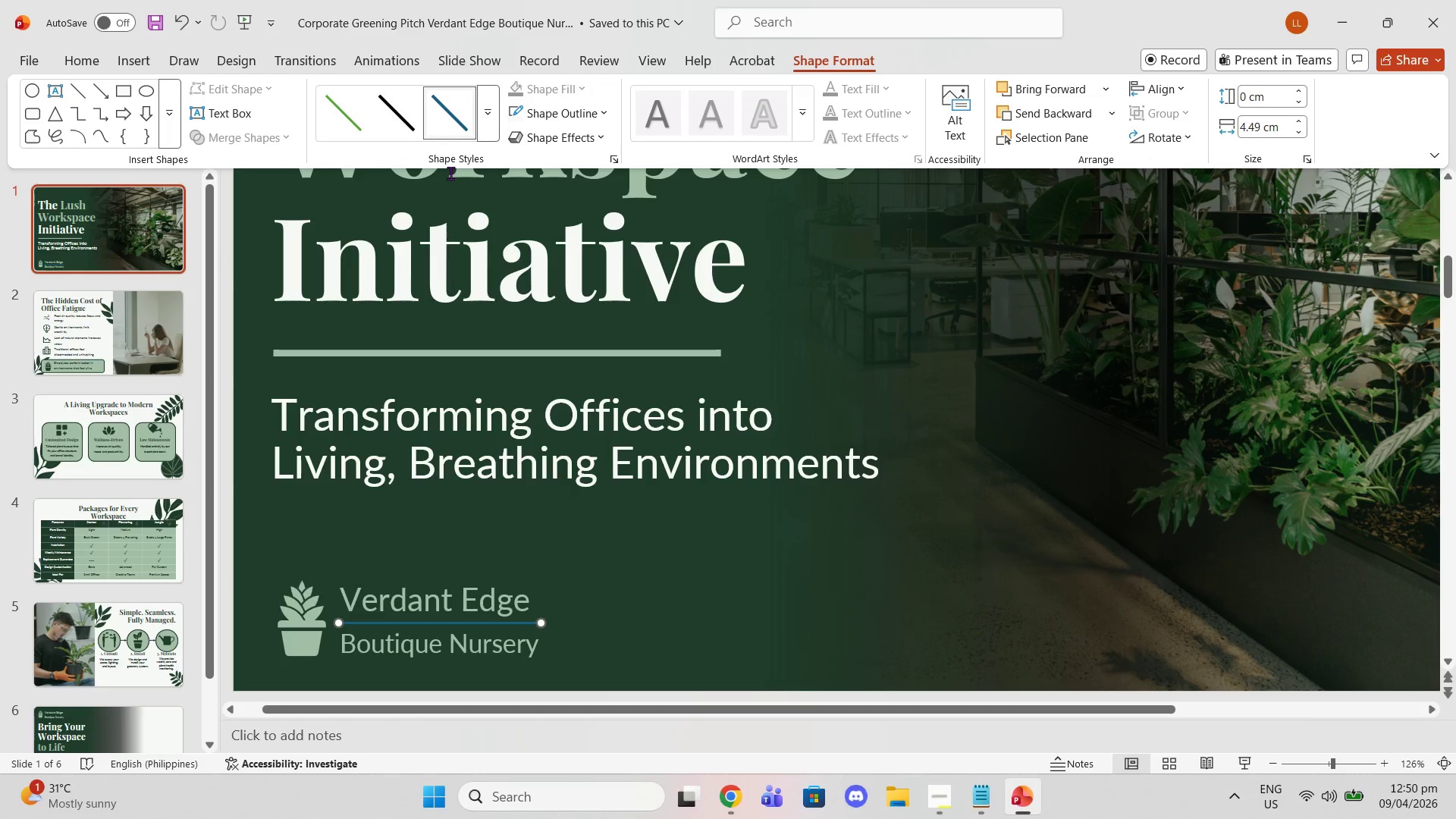 
left_click([526, 625])
 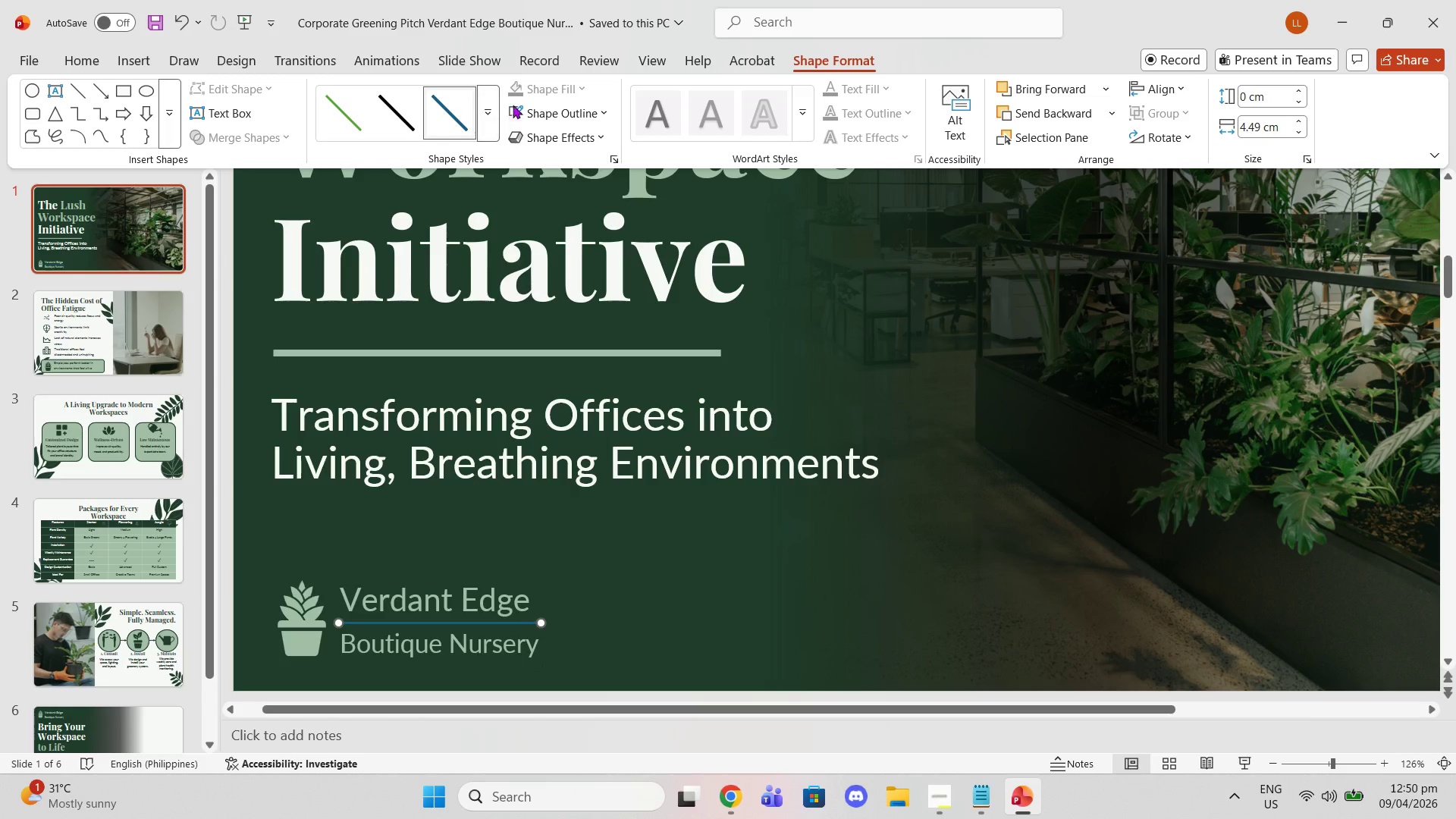 
left_click([548, 117])
 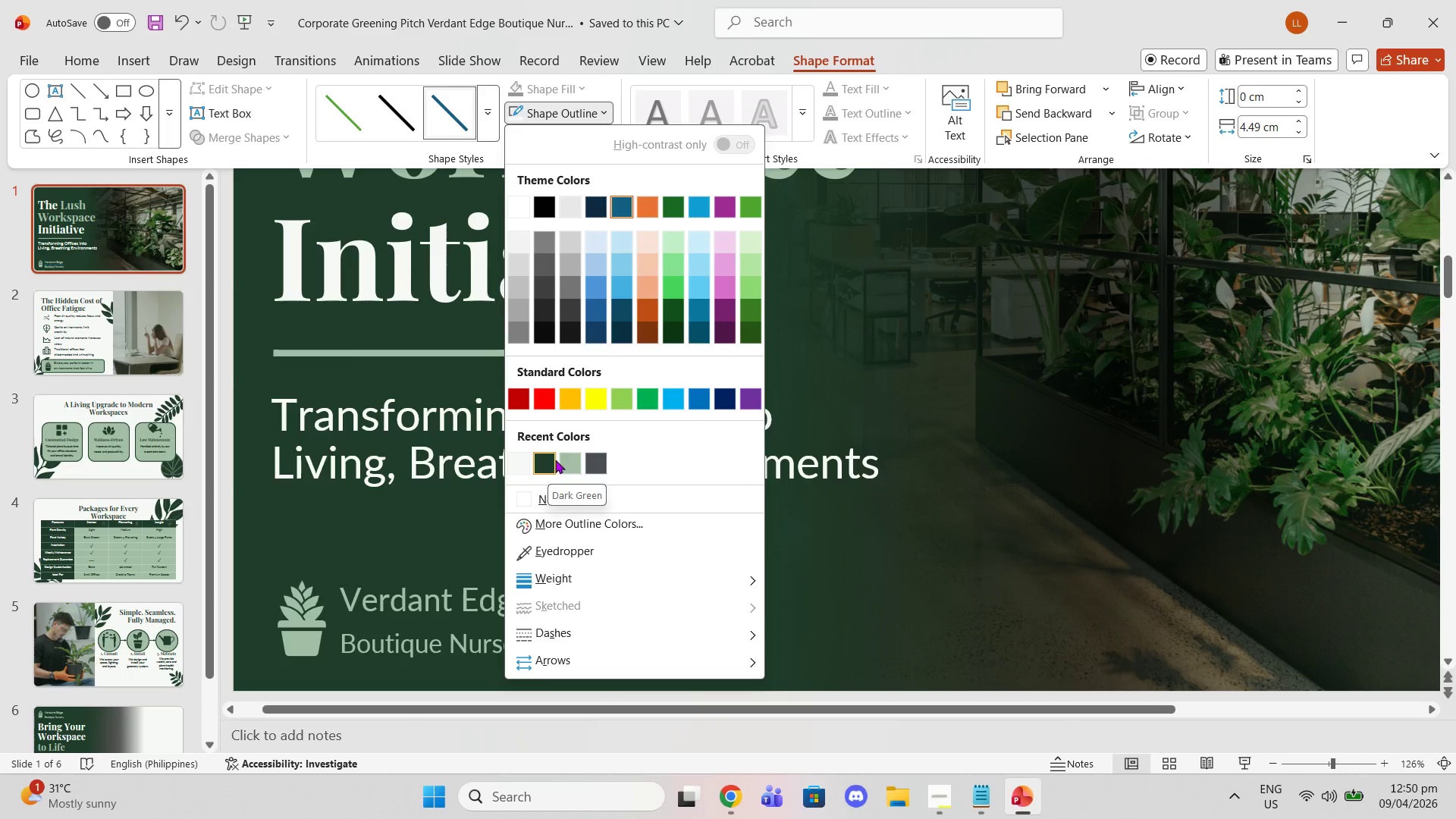 
left_click([573, 458])
 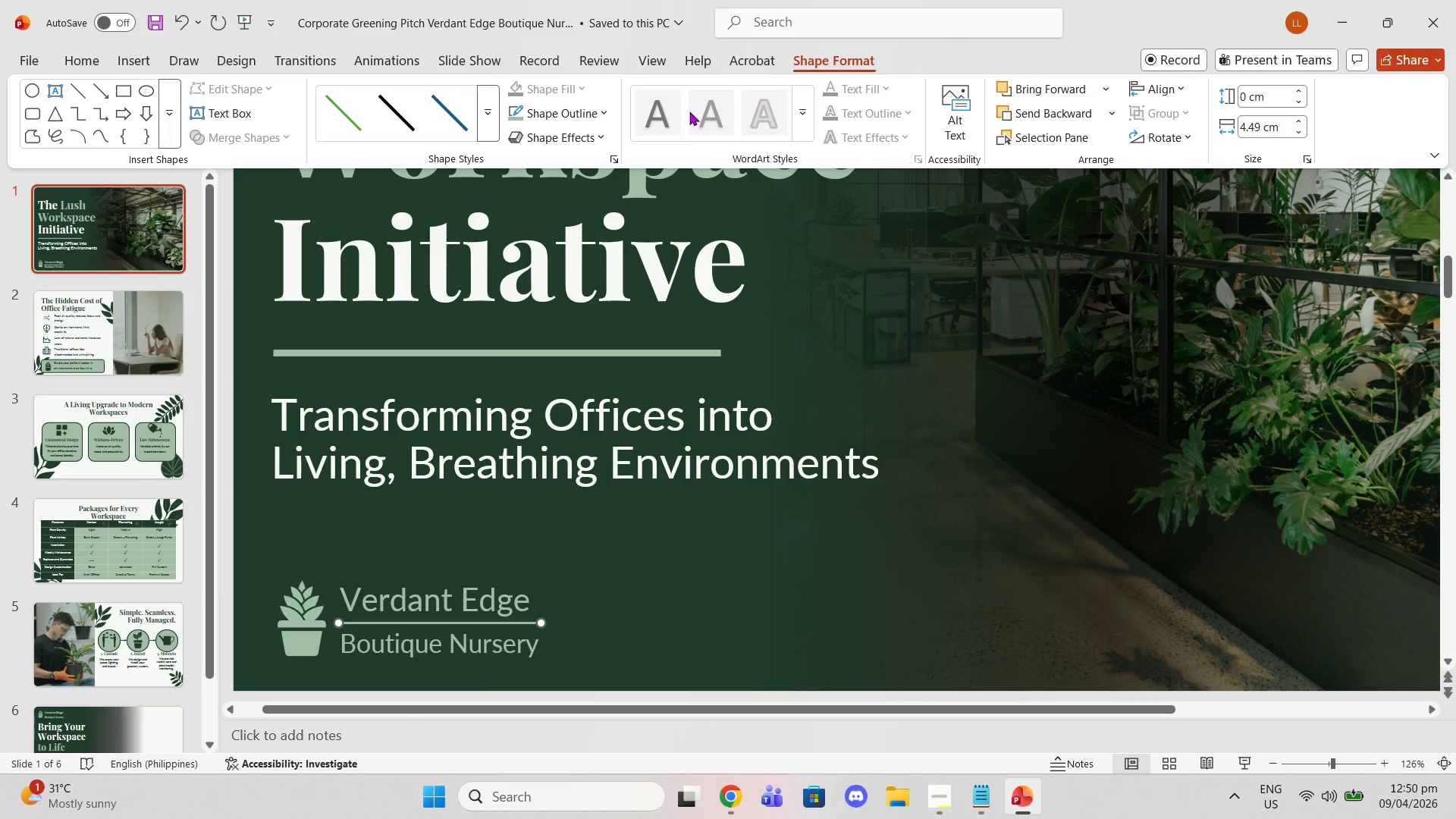 
mouse_move([607, 140])
 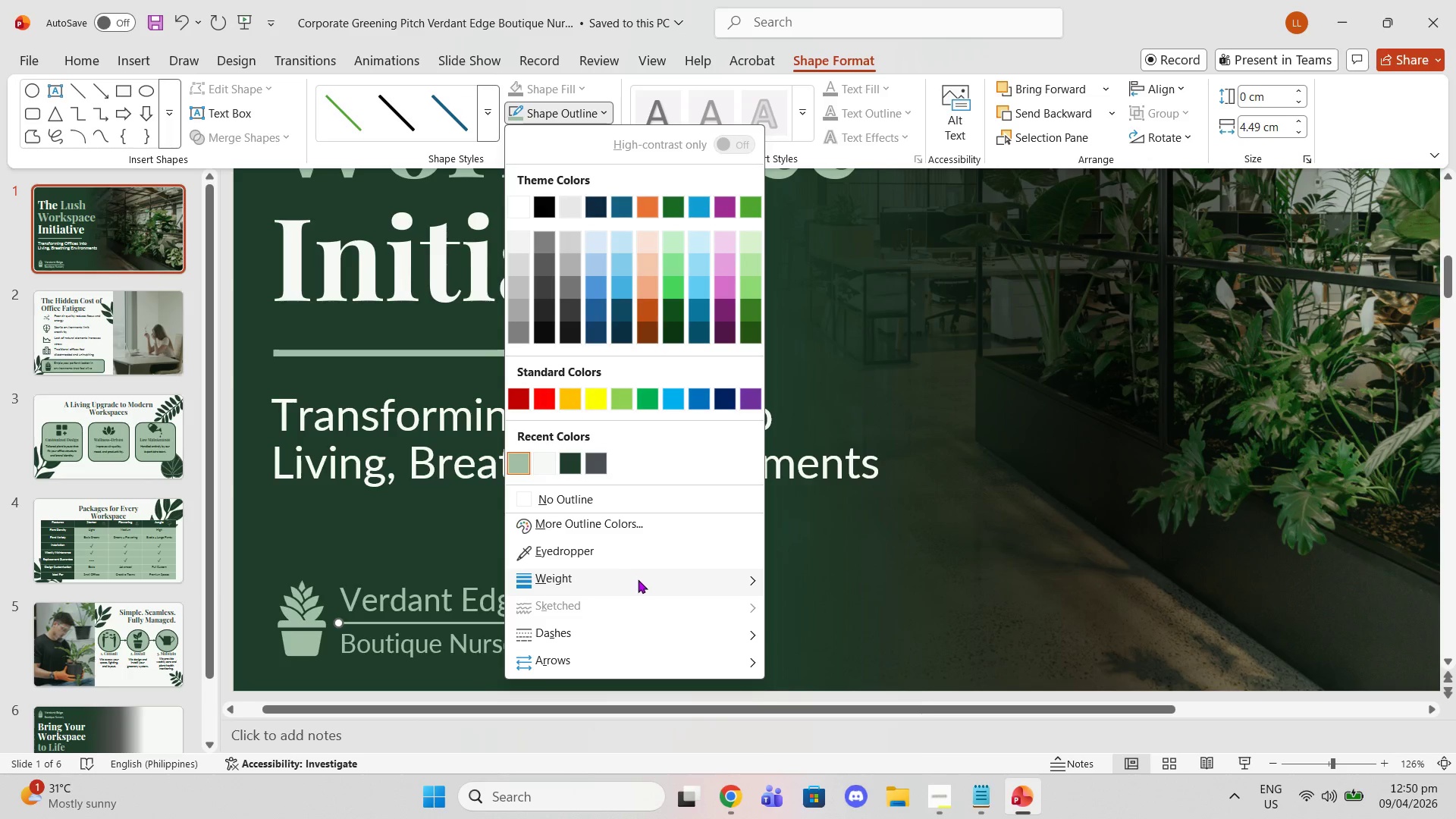 
left_click([638, 579])
 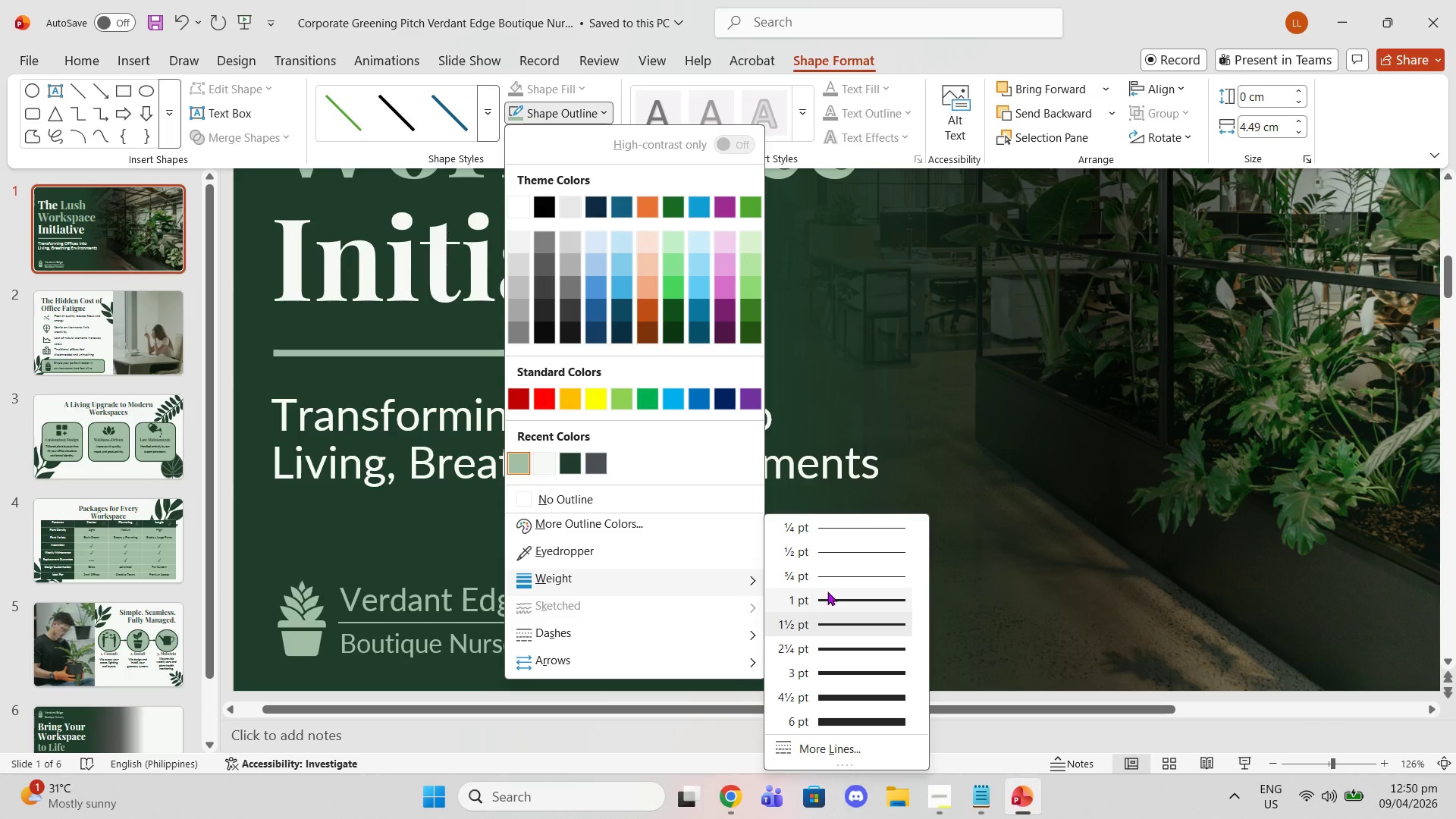 
left_click([830, 600])
 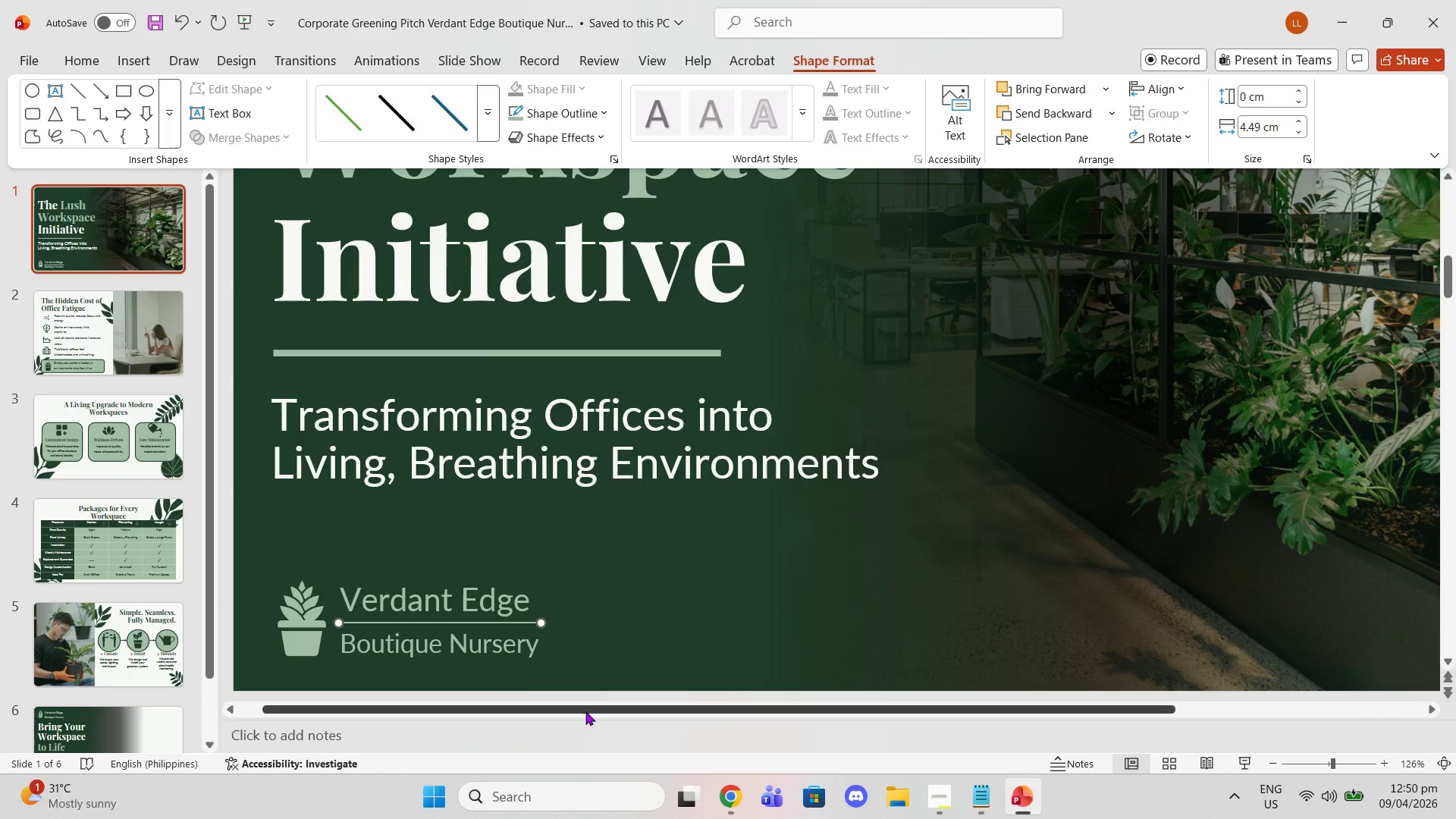 
left_click([566, 737])
 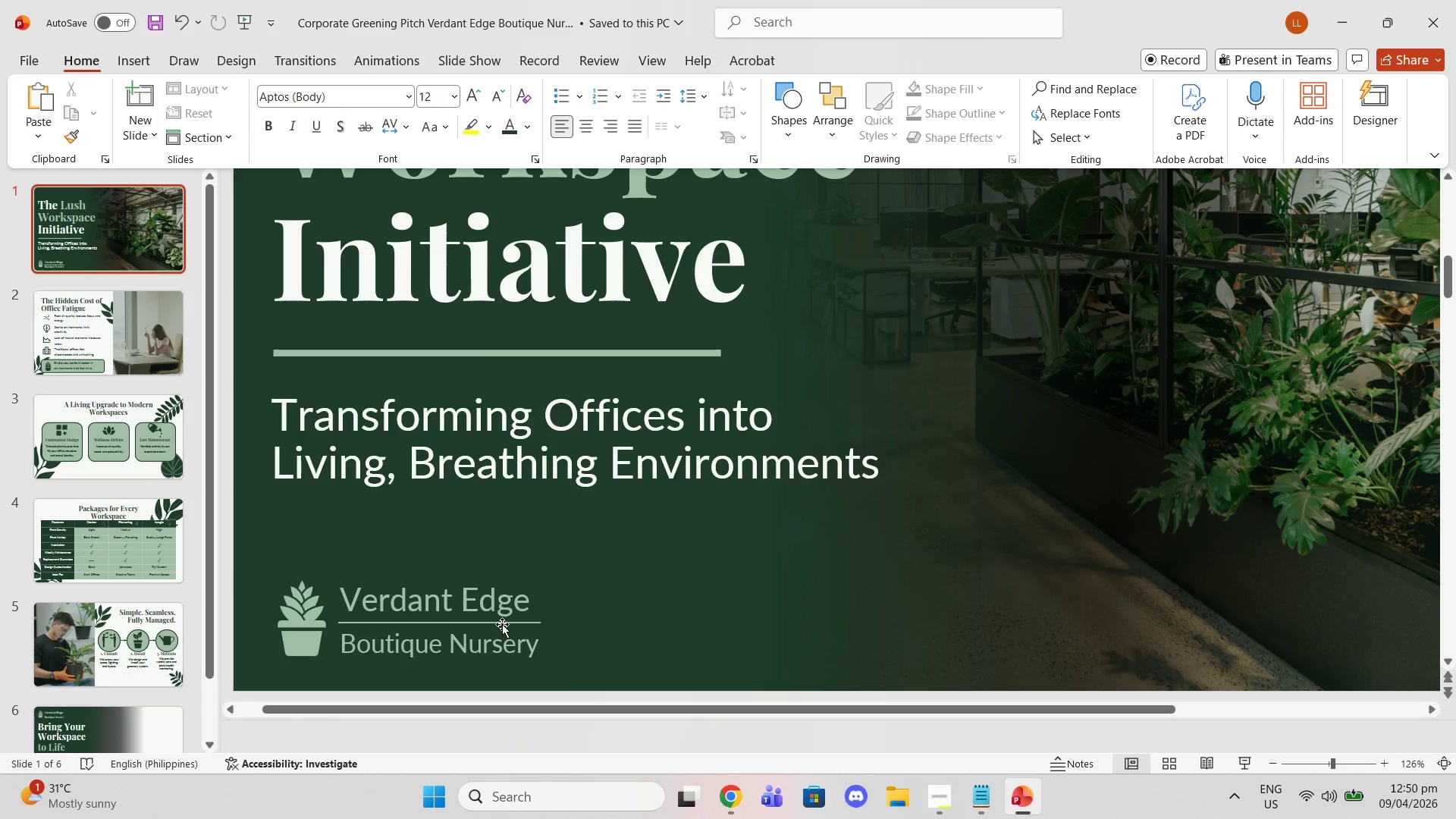 
left_click([501, 623])
 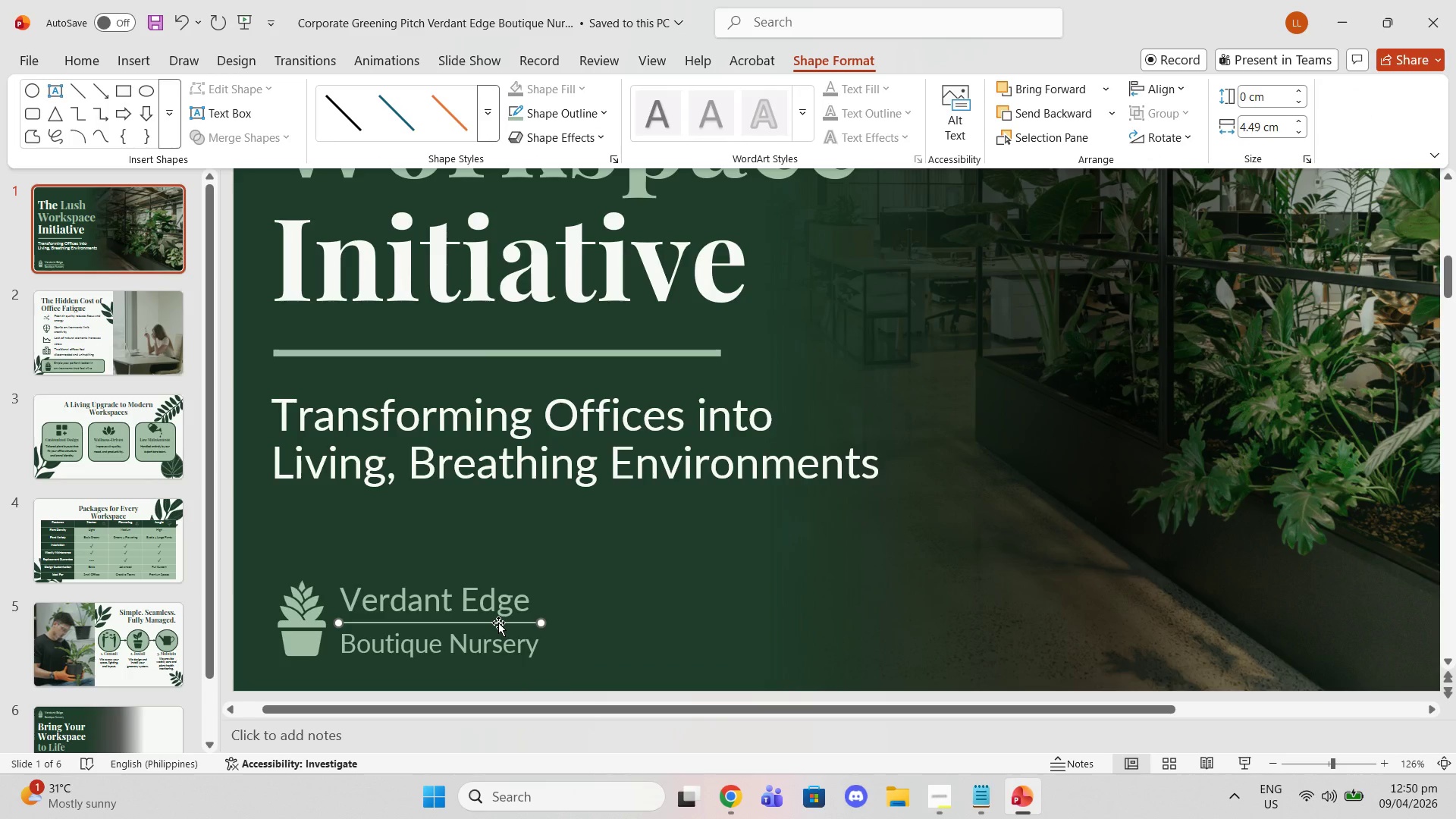 
key(Control+C)
 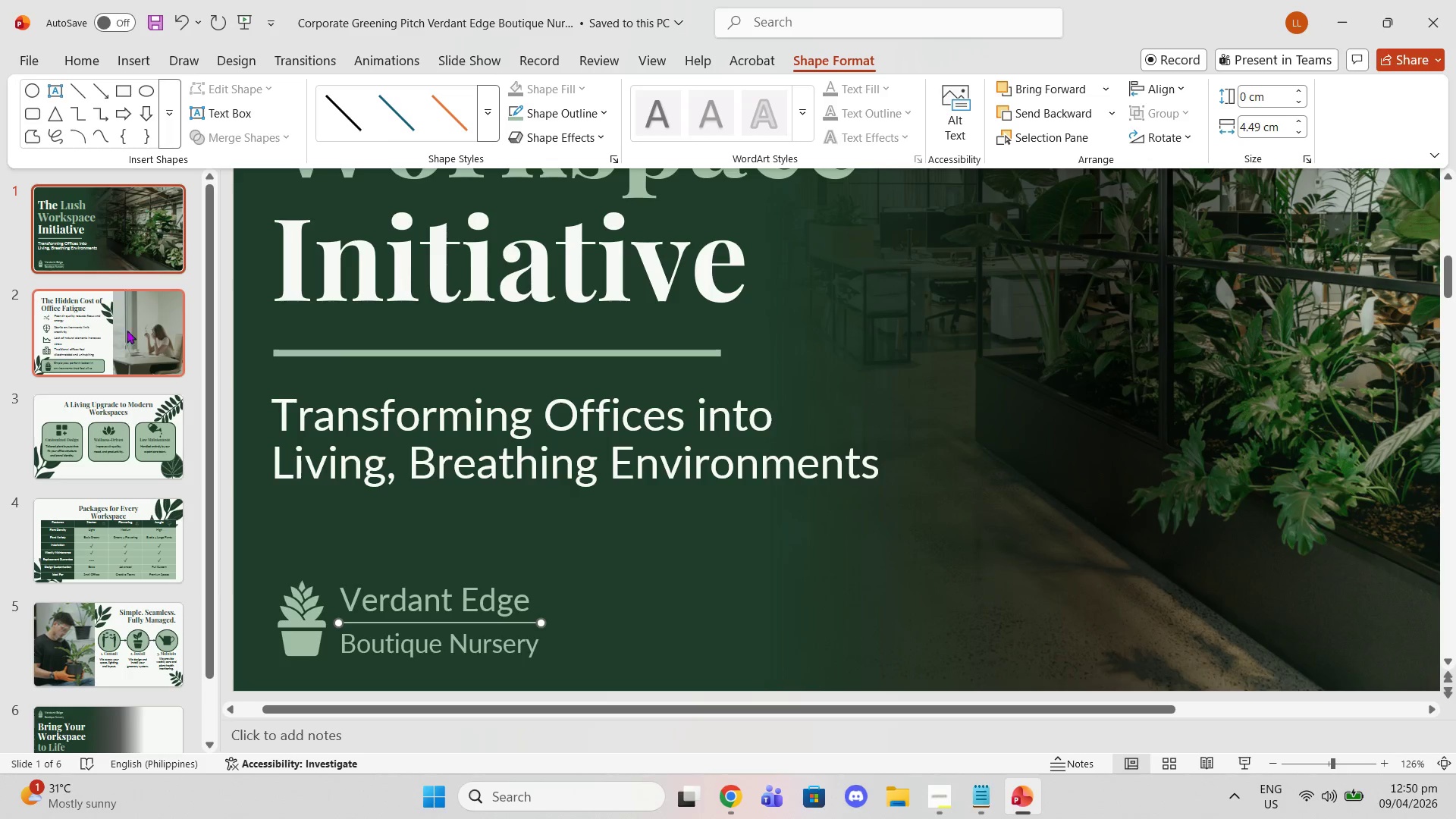 
scroll: coordinate [134, 365], scroll_direction: down, amount: 15.0
 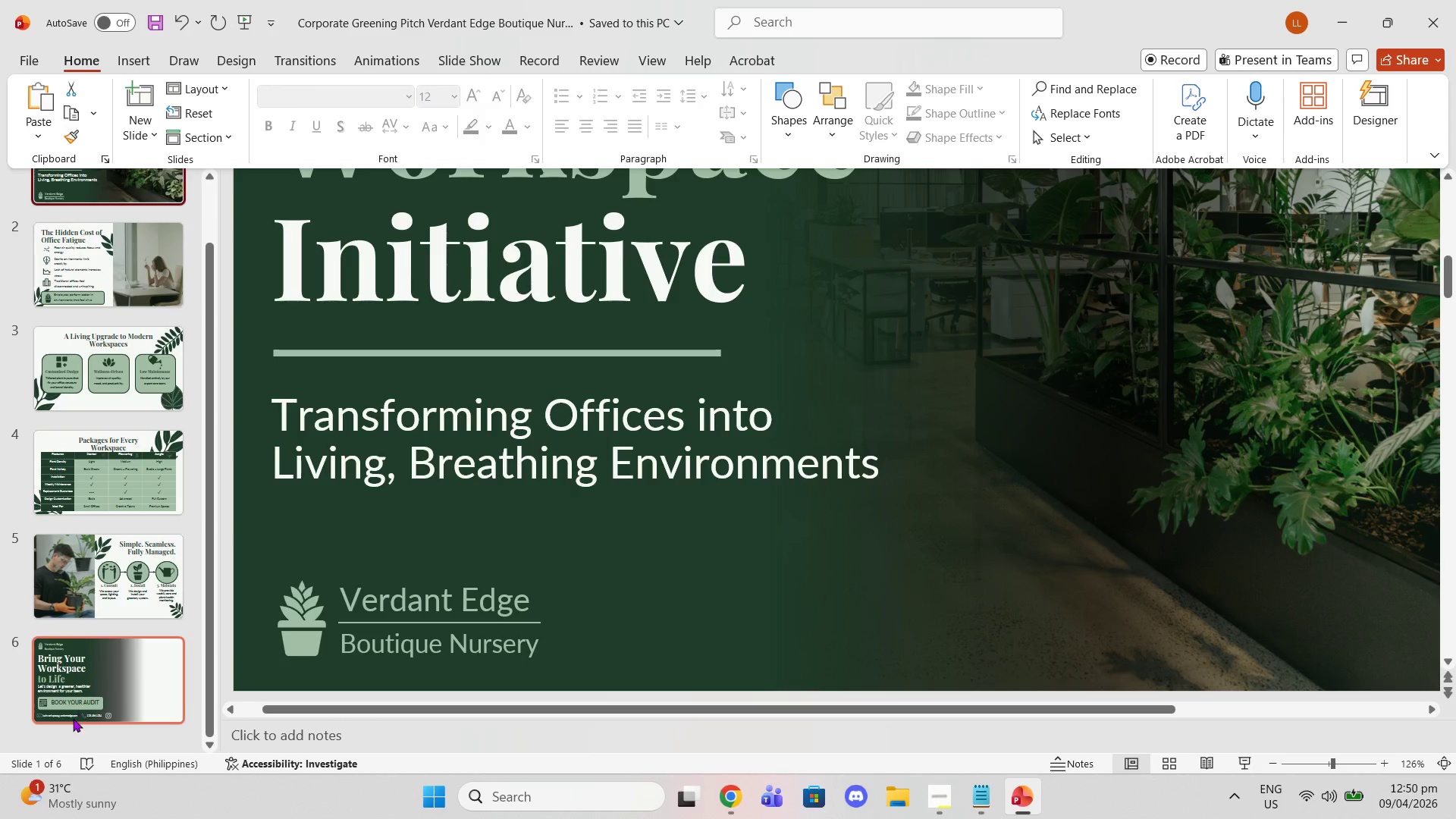 
left_click([73, 718])
 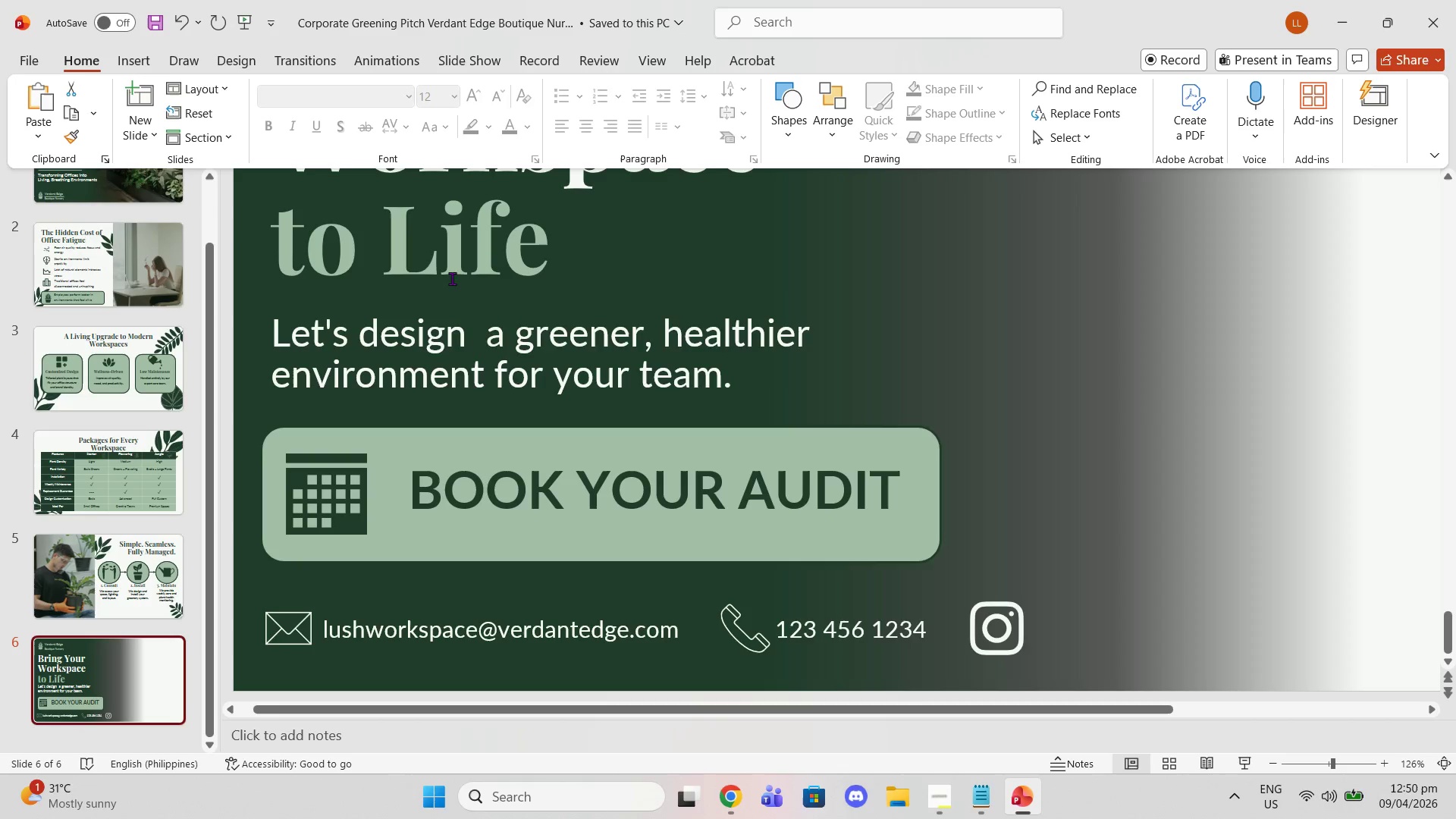 
scroll: coordinate [463, 329], scroll_direction: up, amount: 22.0
 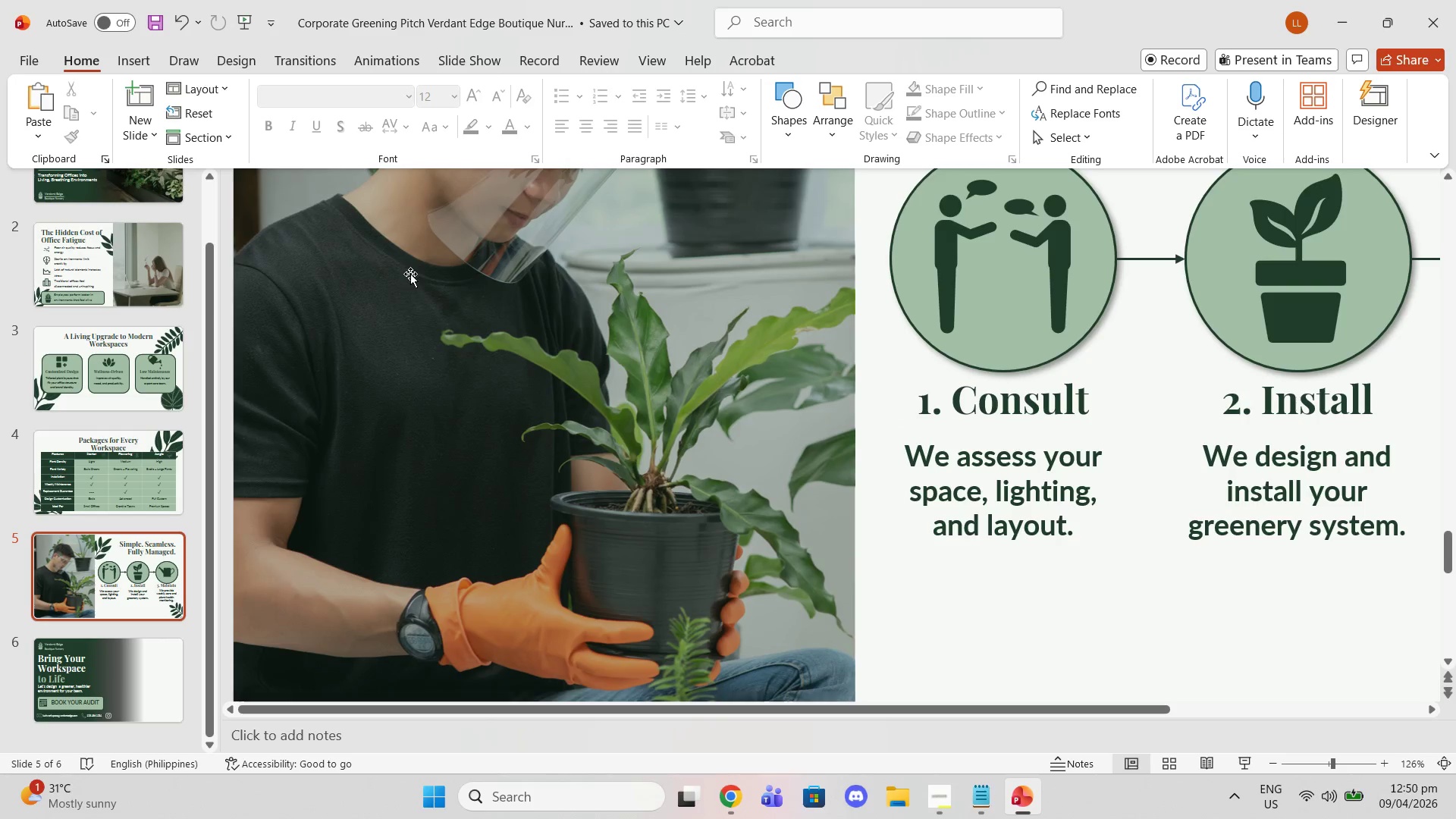 
scroll: coordinate [410, 274], scroll_direction: down, amount: 3.0
 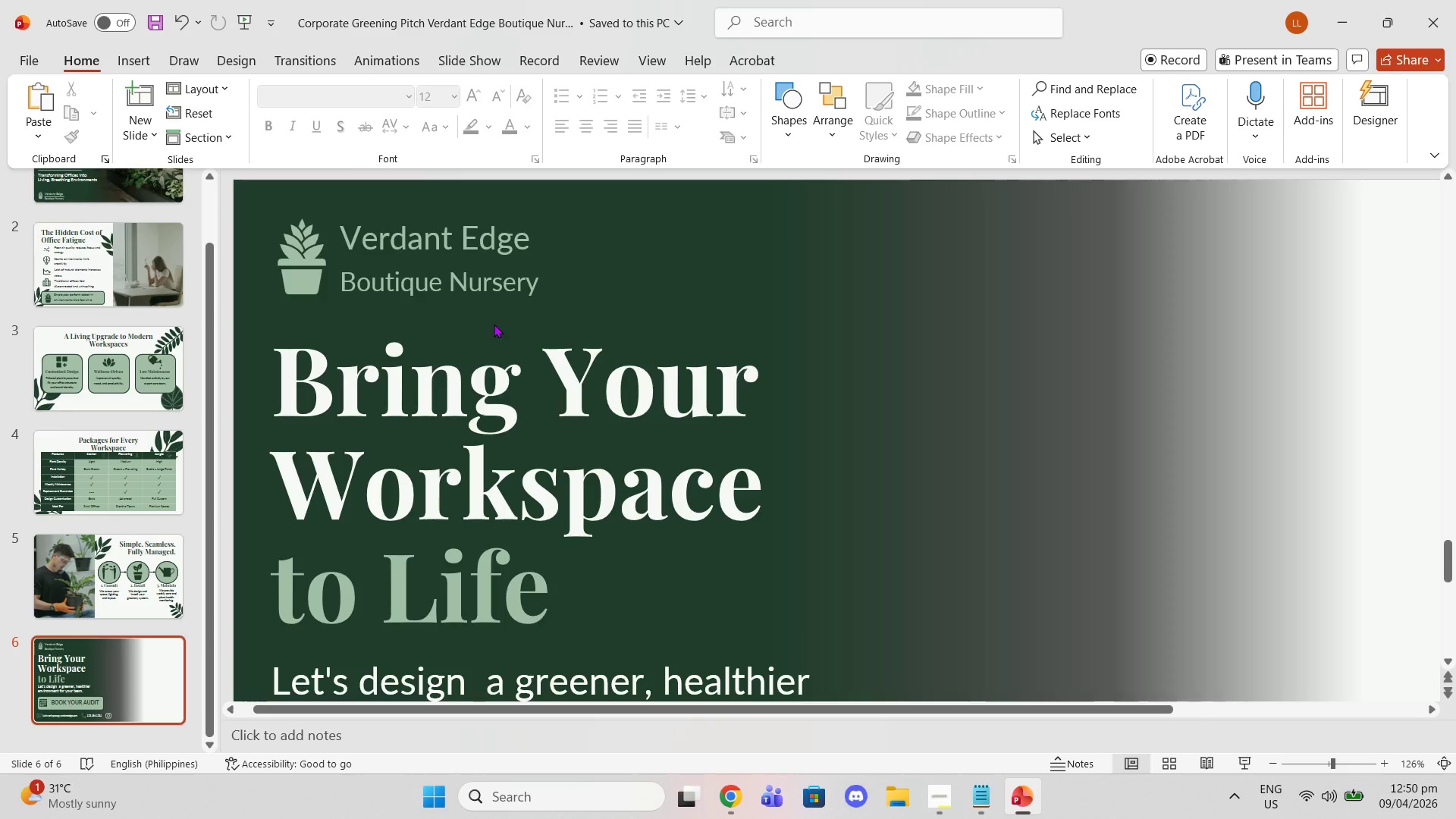 
key(Control+V)
 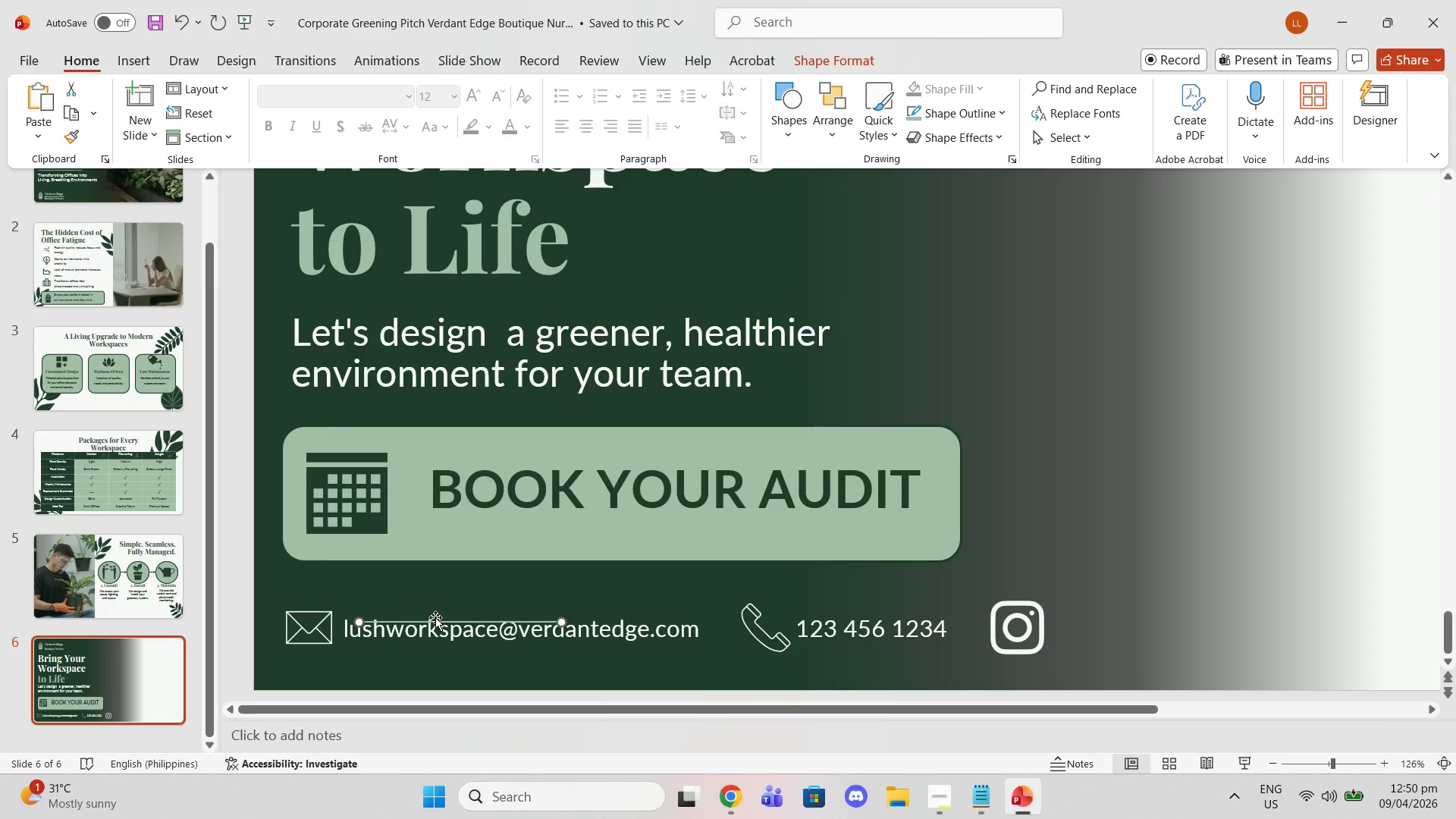 
left_click_drag(start_coordinate=[439, 619], to_coordinate=[836, 227])
 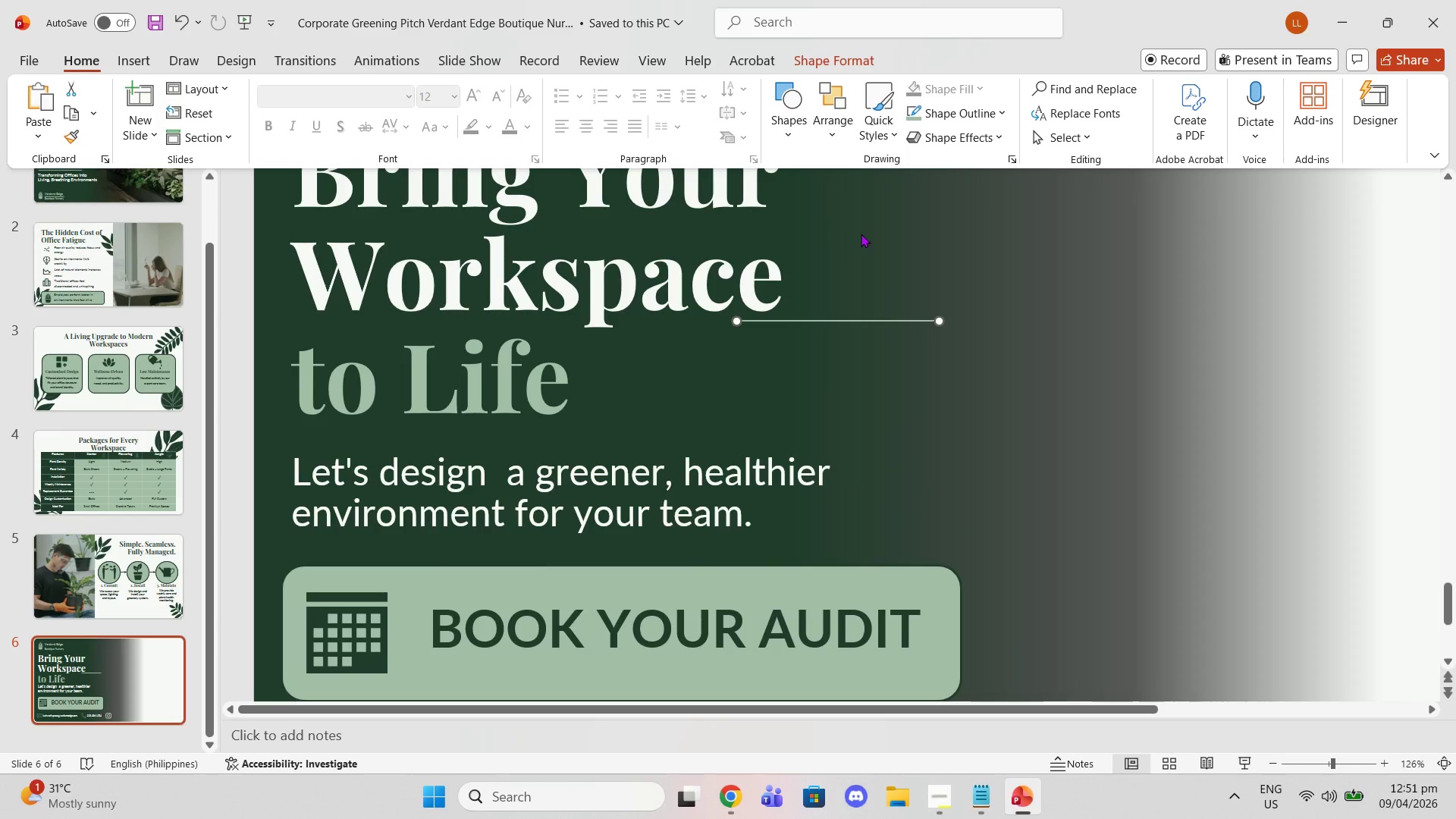 
scroll: coordinate [868, 341], scroll_direction: up, amount: 19.0
 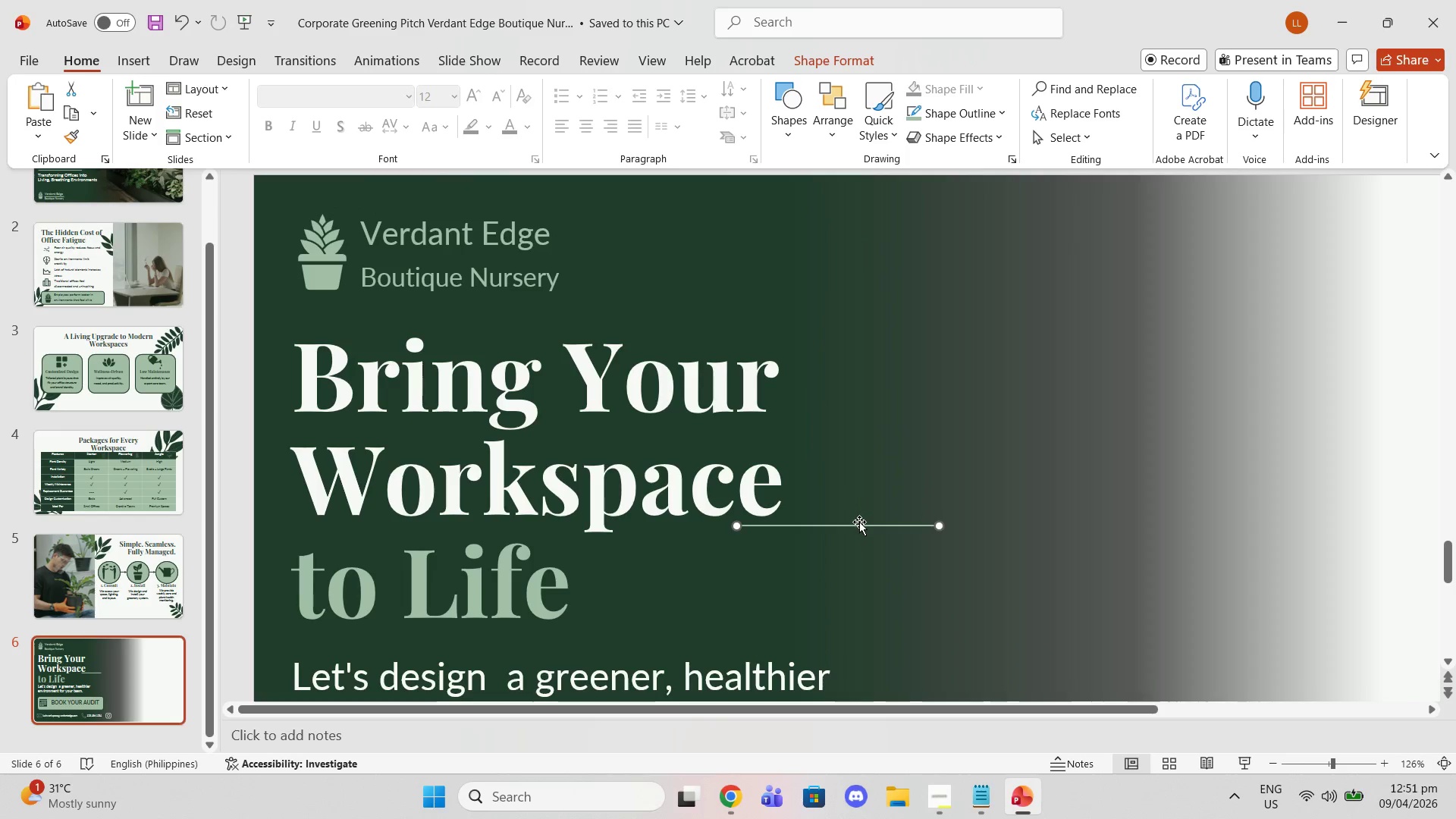 
left_click_drag(start_coordinate=[859, 522], to_coordinate=[482, 252])
 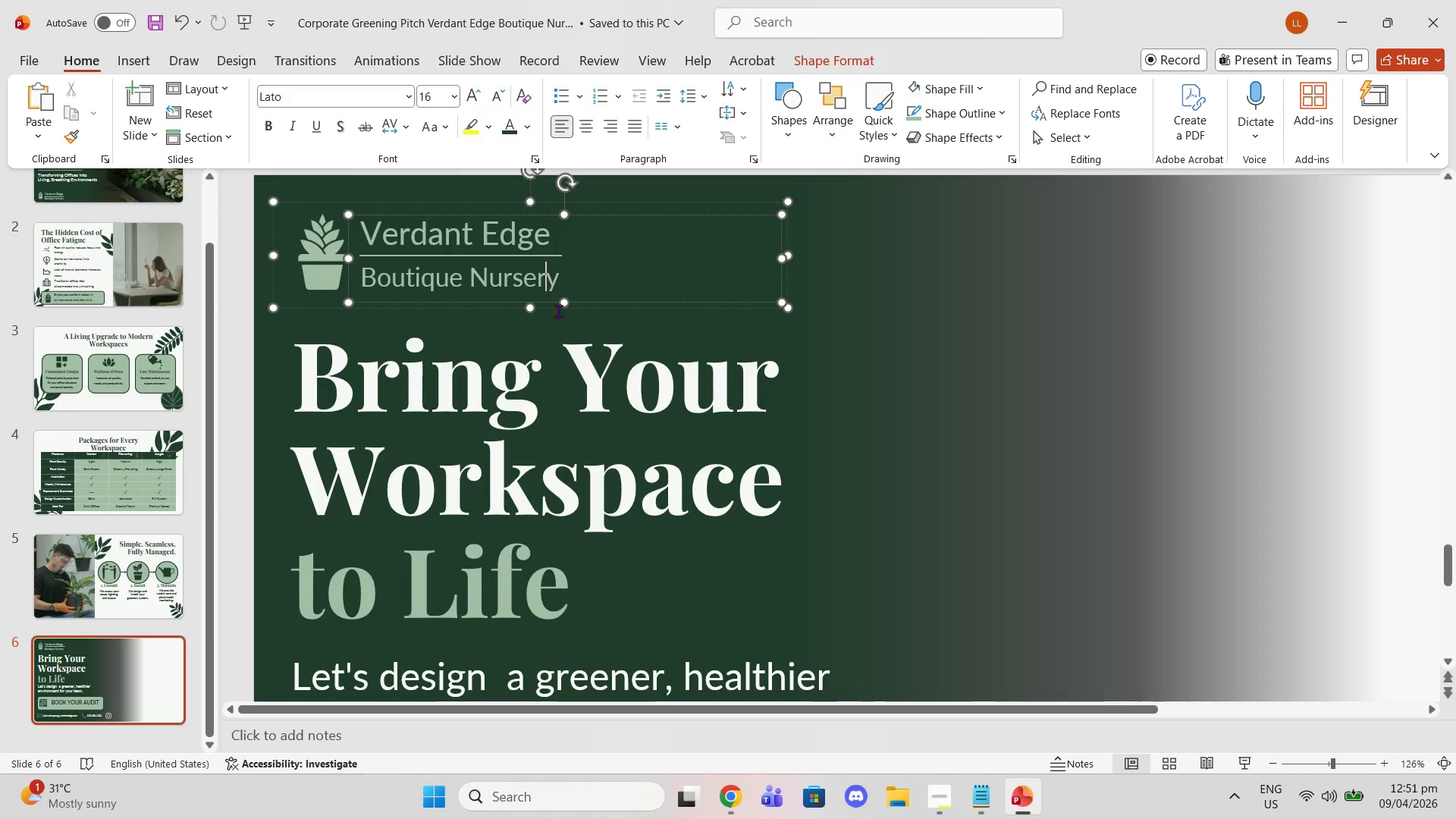 
double_click([592, 359])
 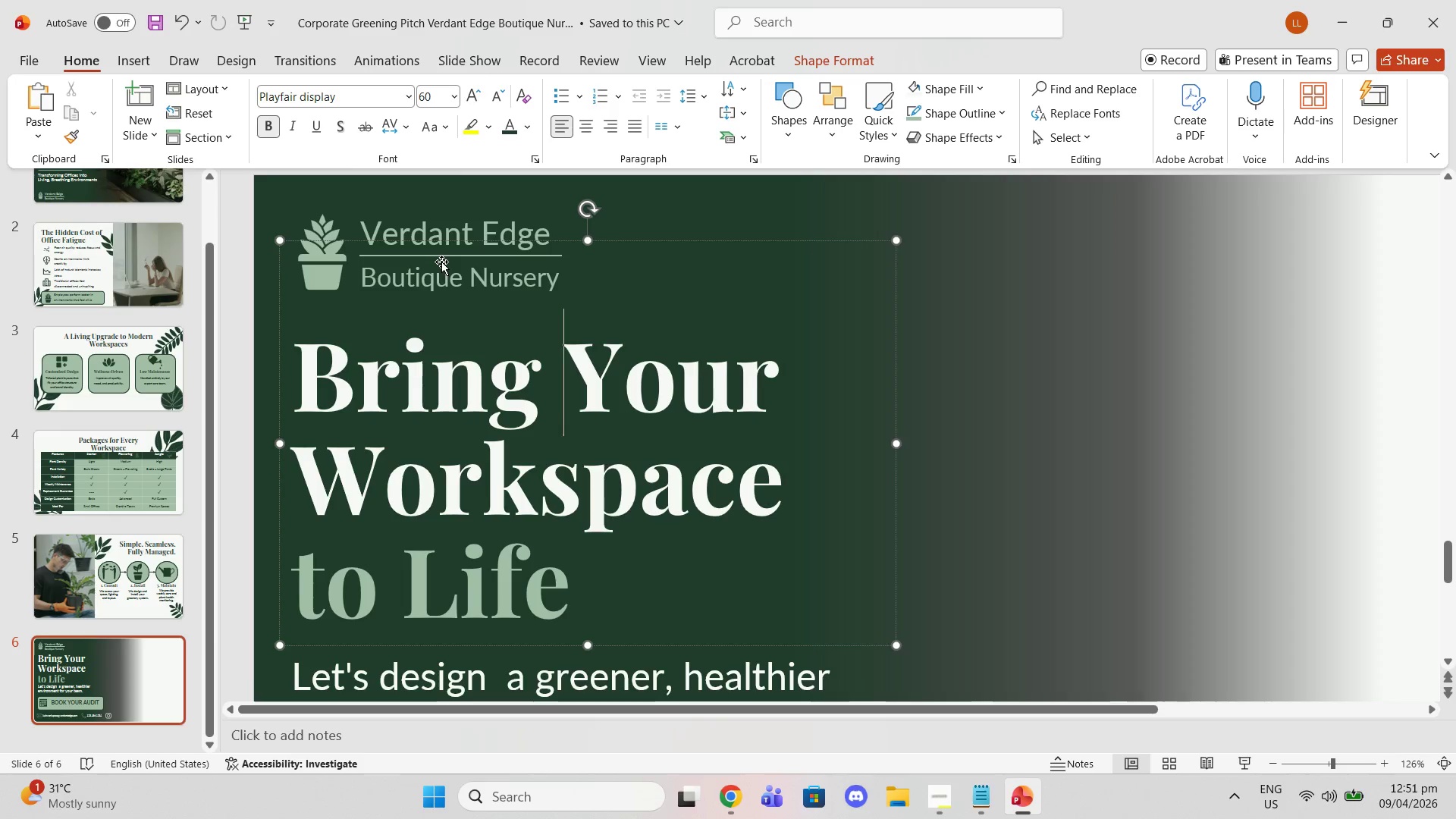 
left_click([430, 255])
 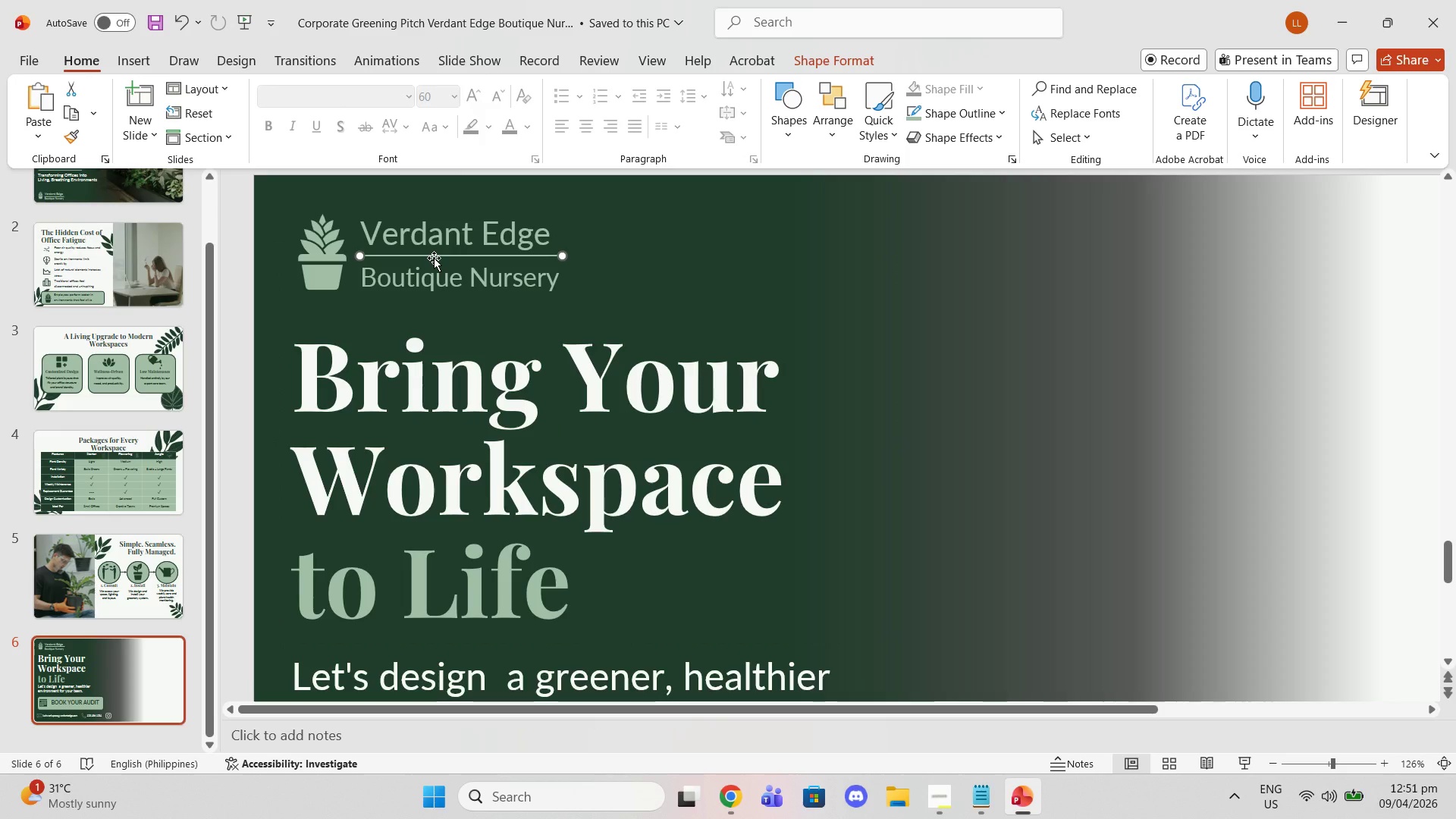 
key(Delete)
 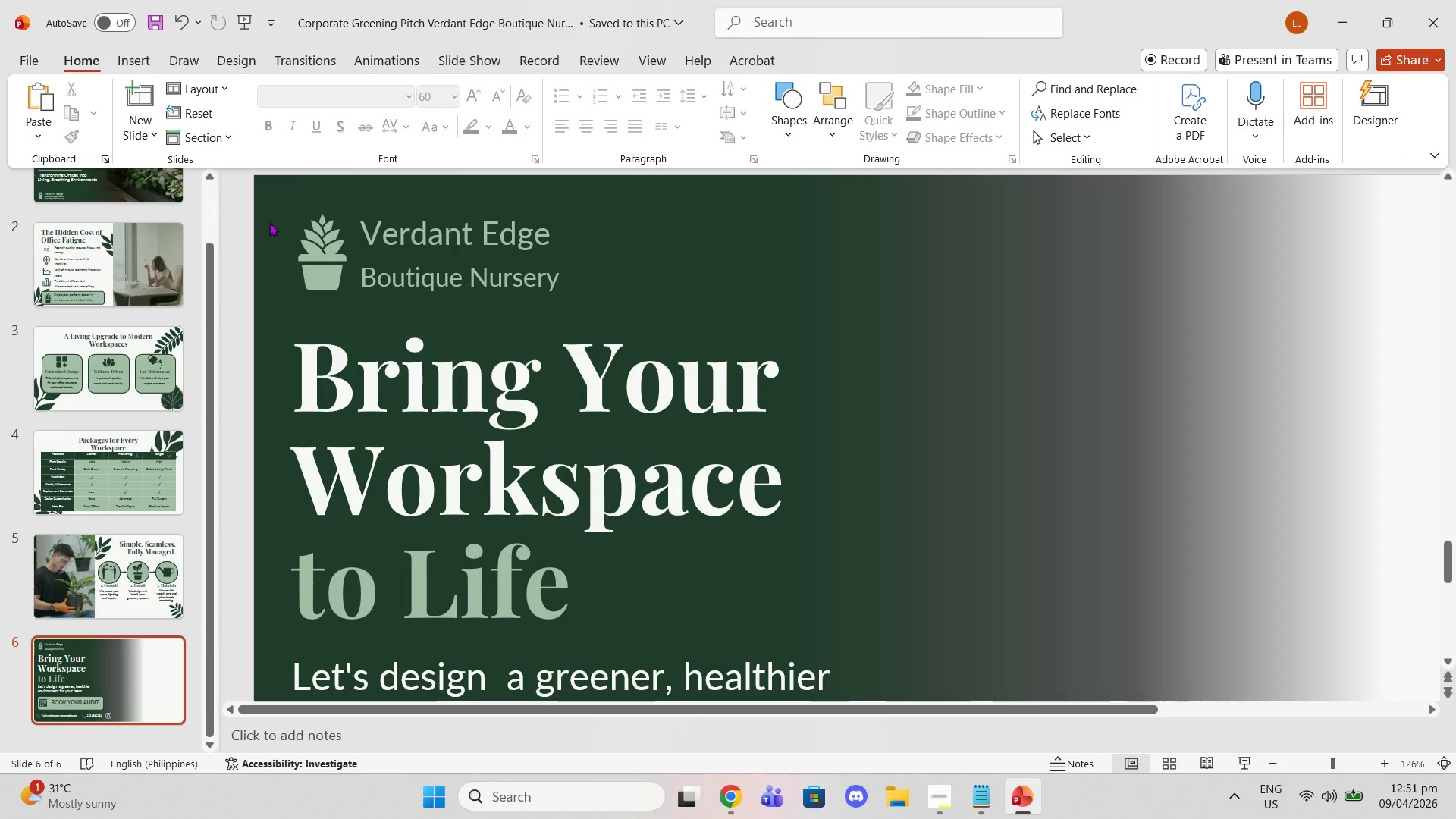 
left_click([304, 235])
 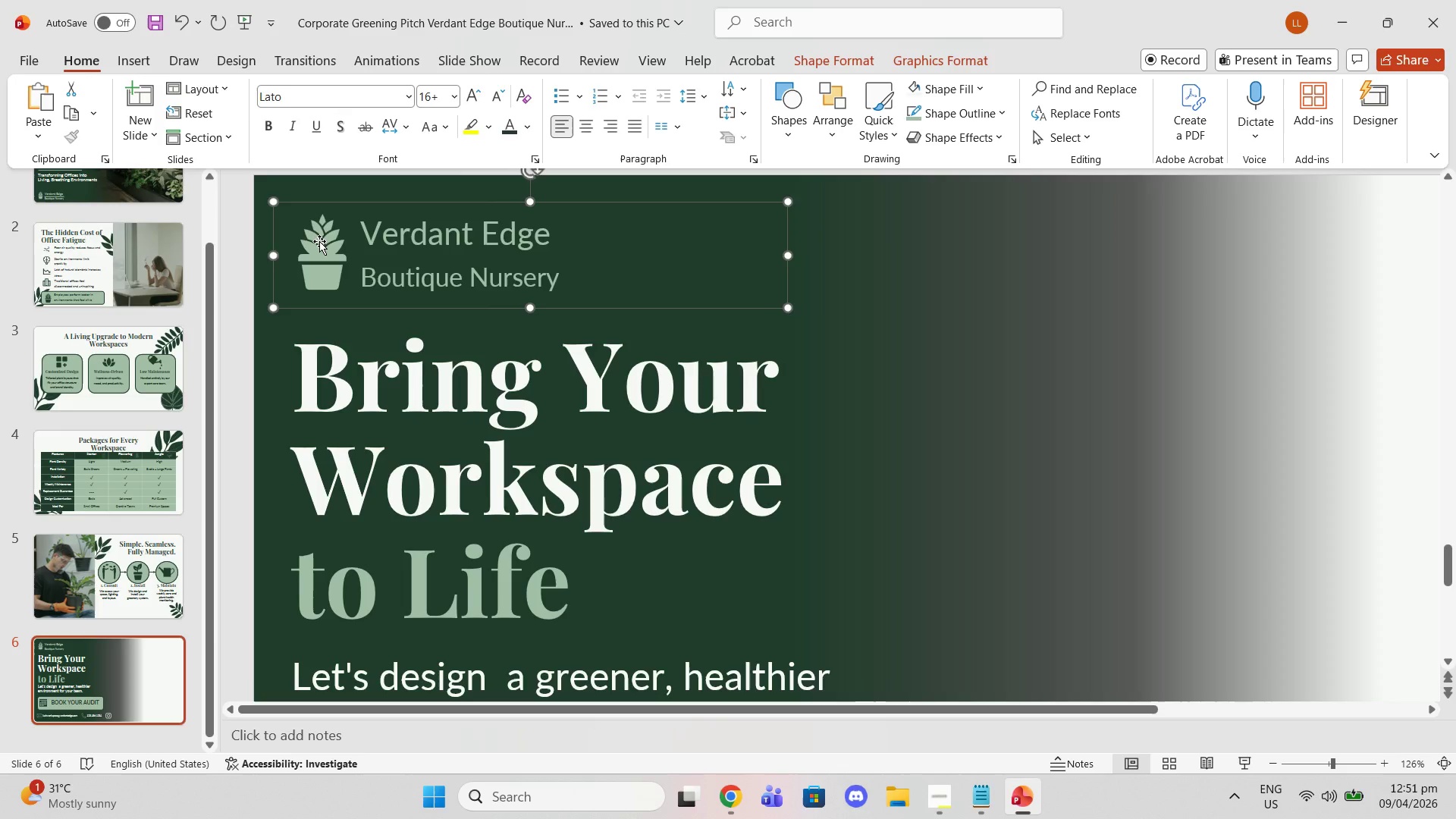 
key(Delete)
 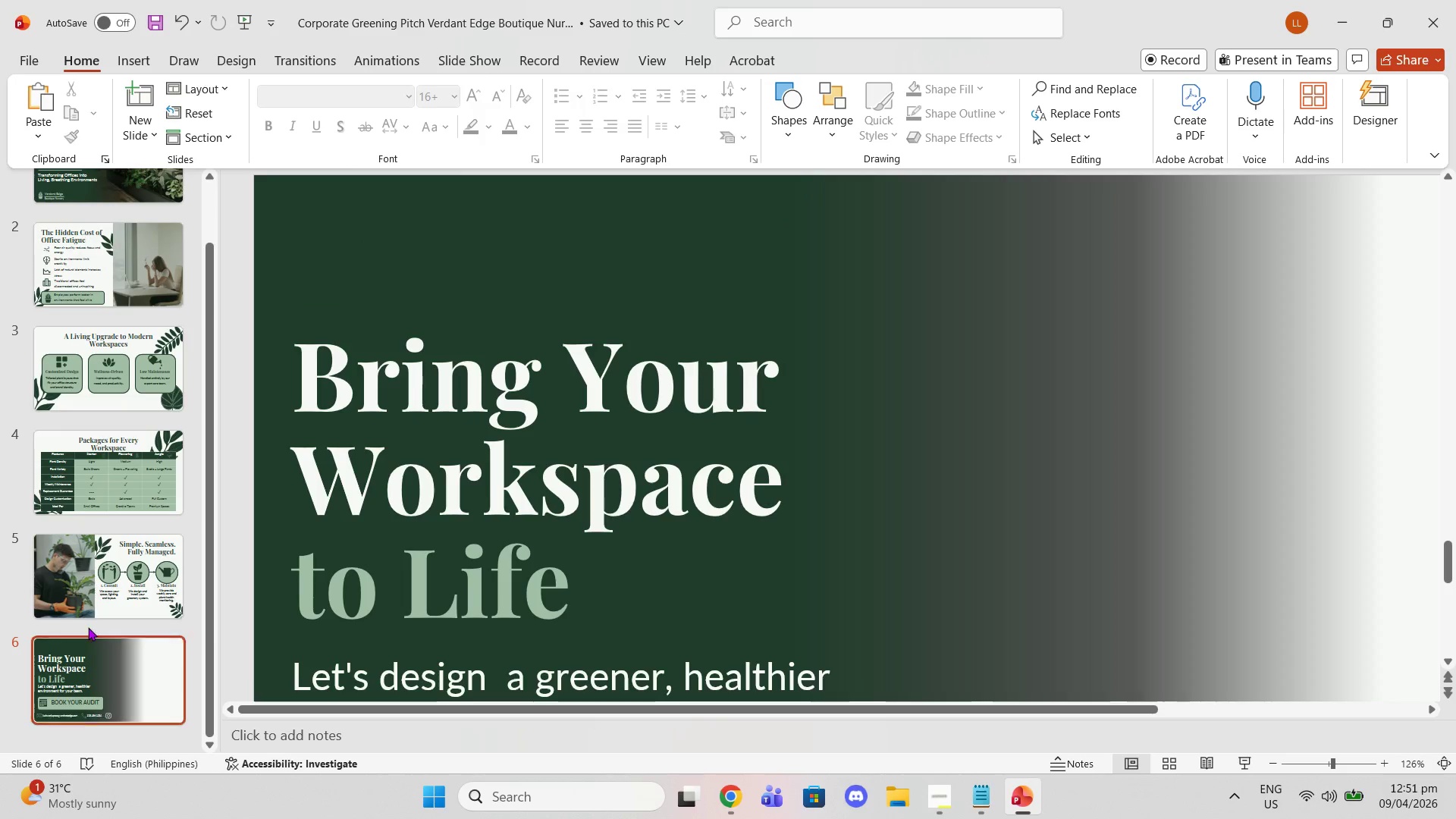 
left_click([105, 245])
 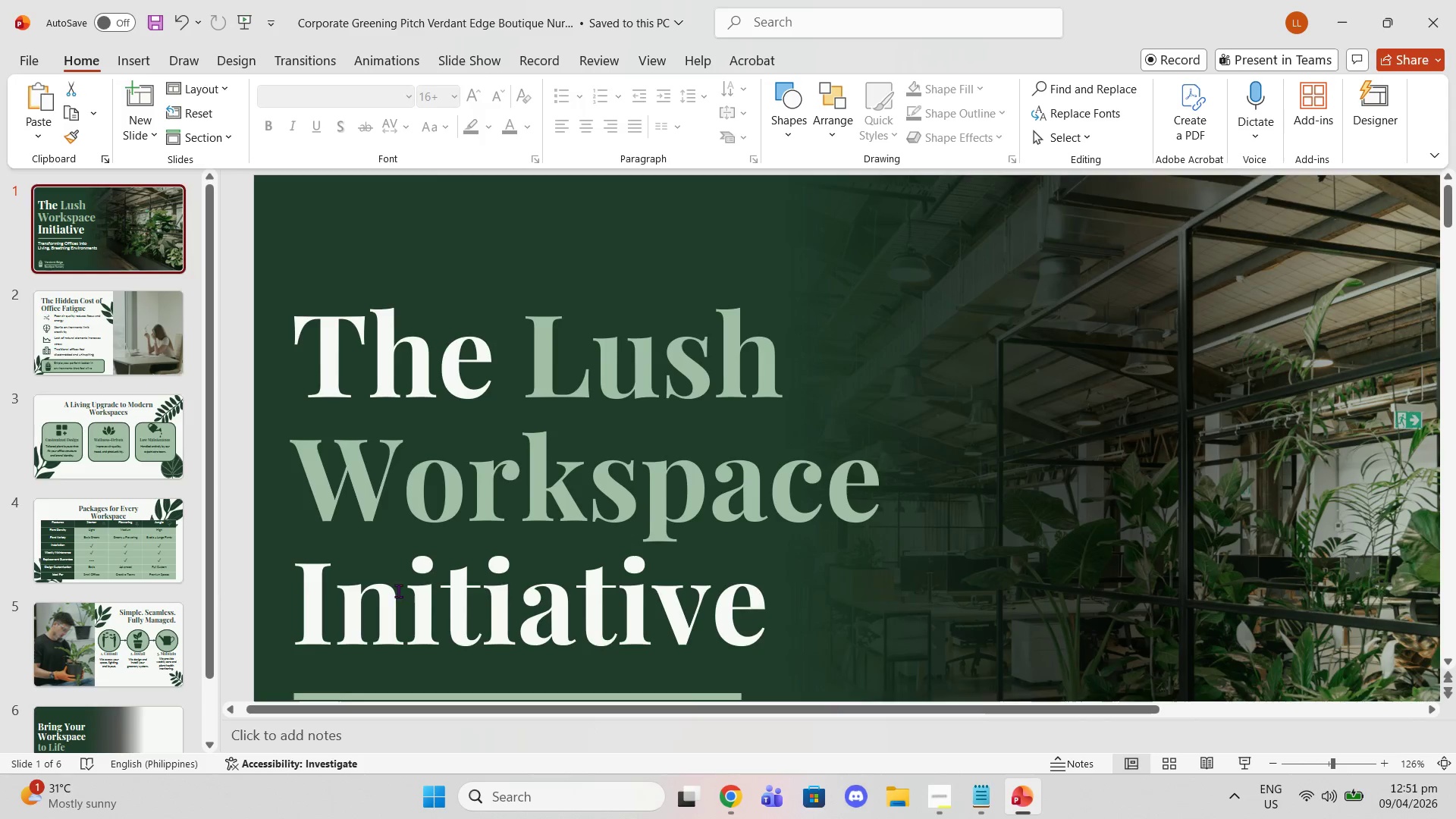 
scroll: coordinate [110, 458], scroll_direction: up, amount: 8.0
 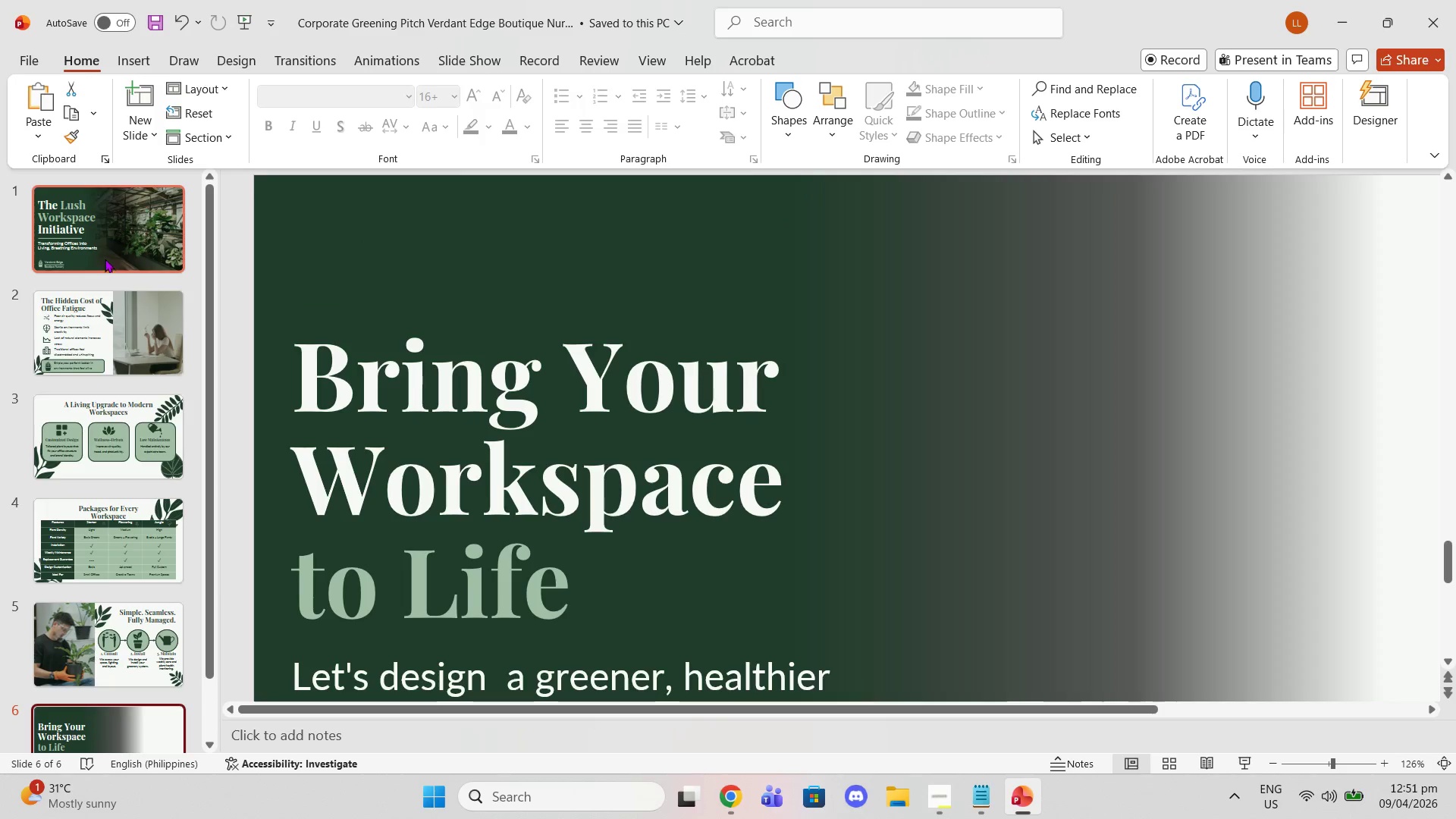 
scroll: coordinate [413, 565], scroll_direction: down, amount: 19.0
 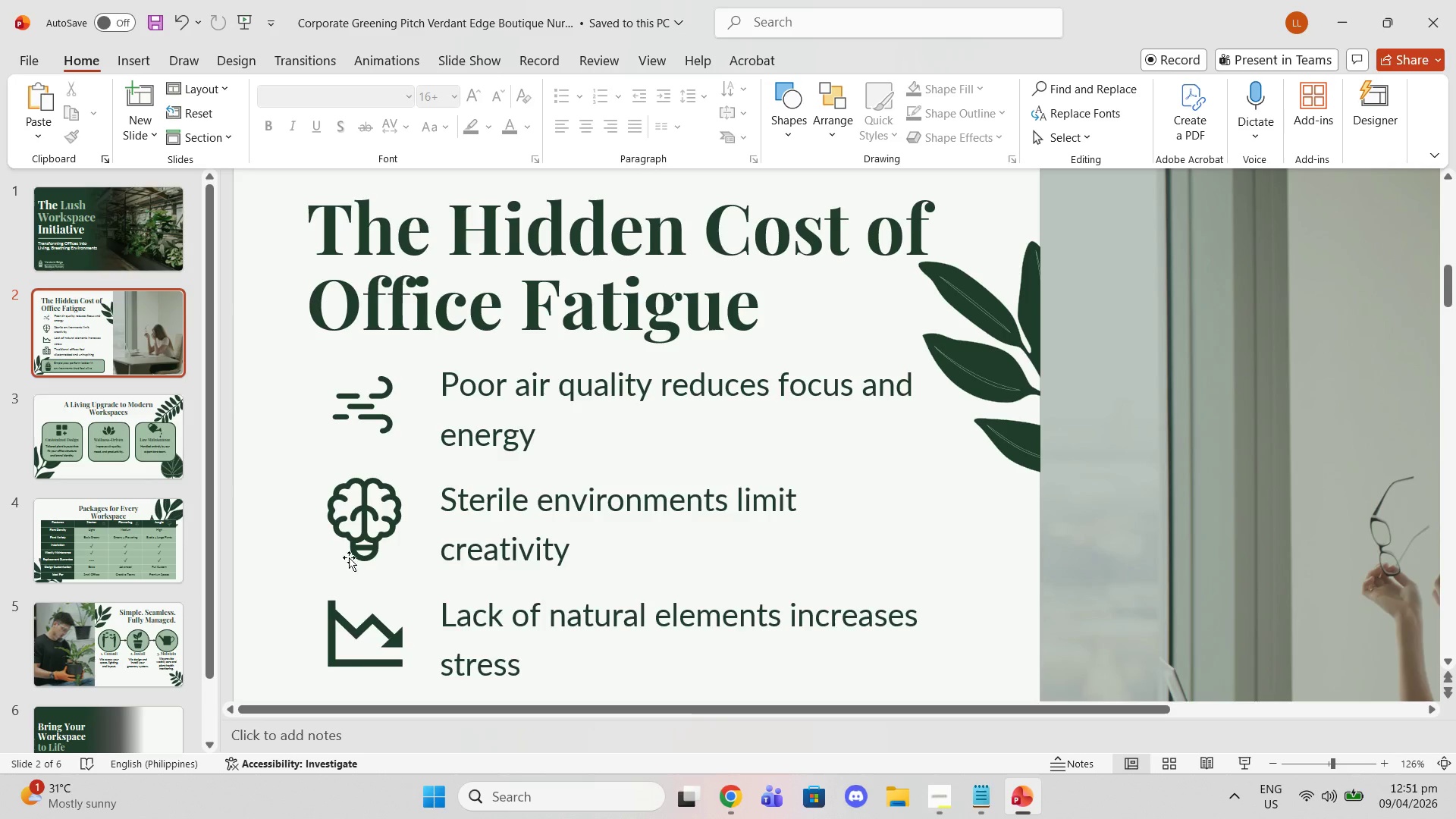 
scroll: coordinate [340, 553], scroll_direction: up, amount: 3.0
 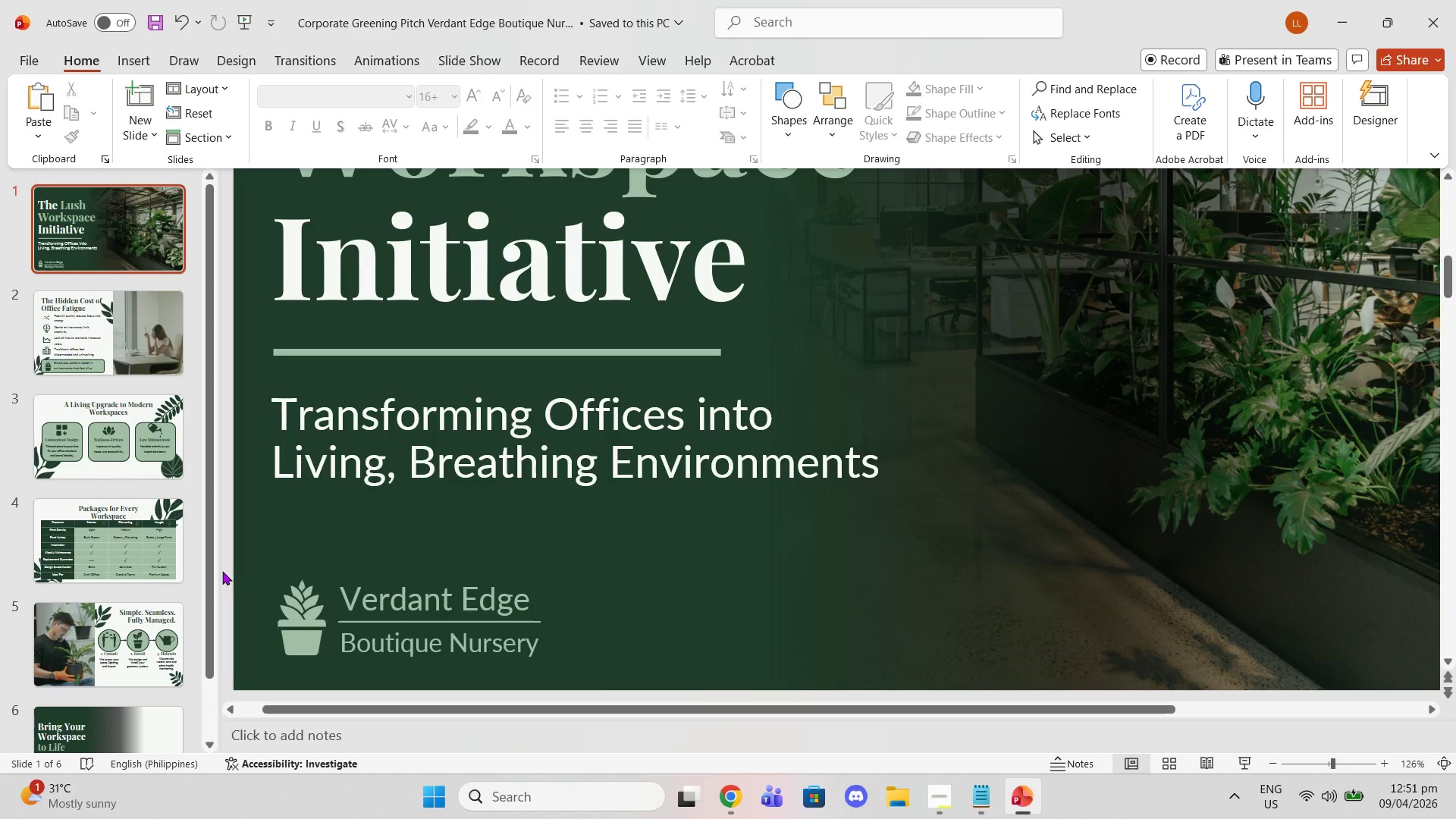 
left_click_drag(start_coordinate=[222, 571], to_coordinate=[658, 692])
 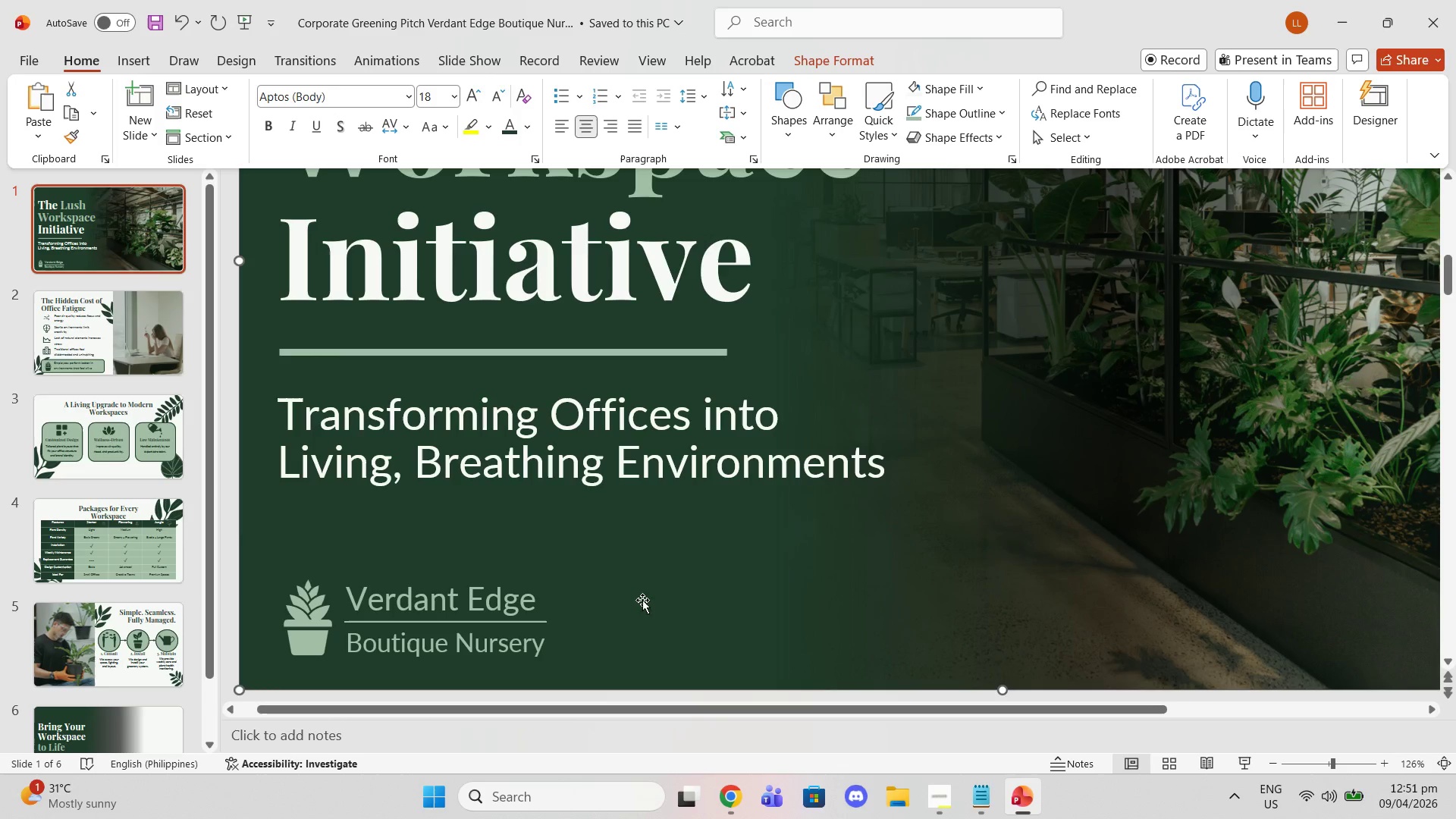 
left_click_drag(start_coordinate=[705, 596], to_coordinate=[320, 584])
 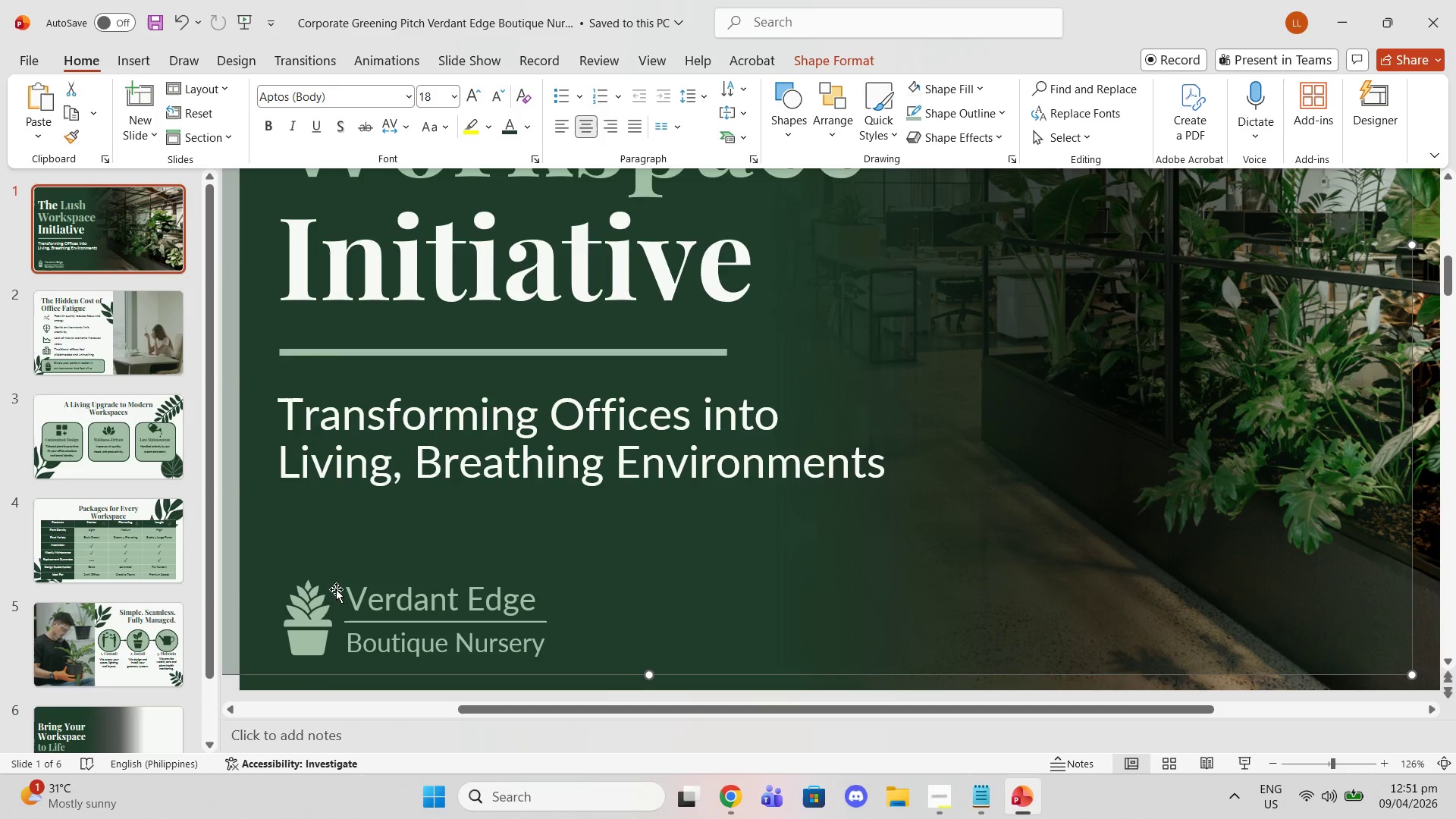 
key(Control+Z)
 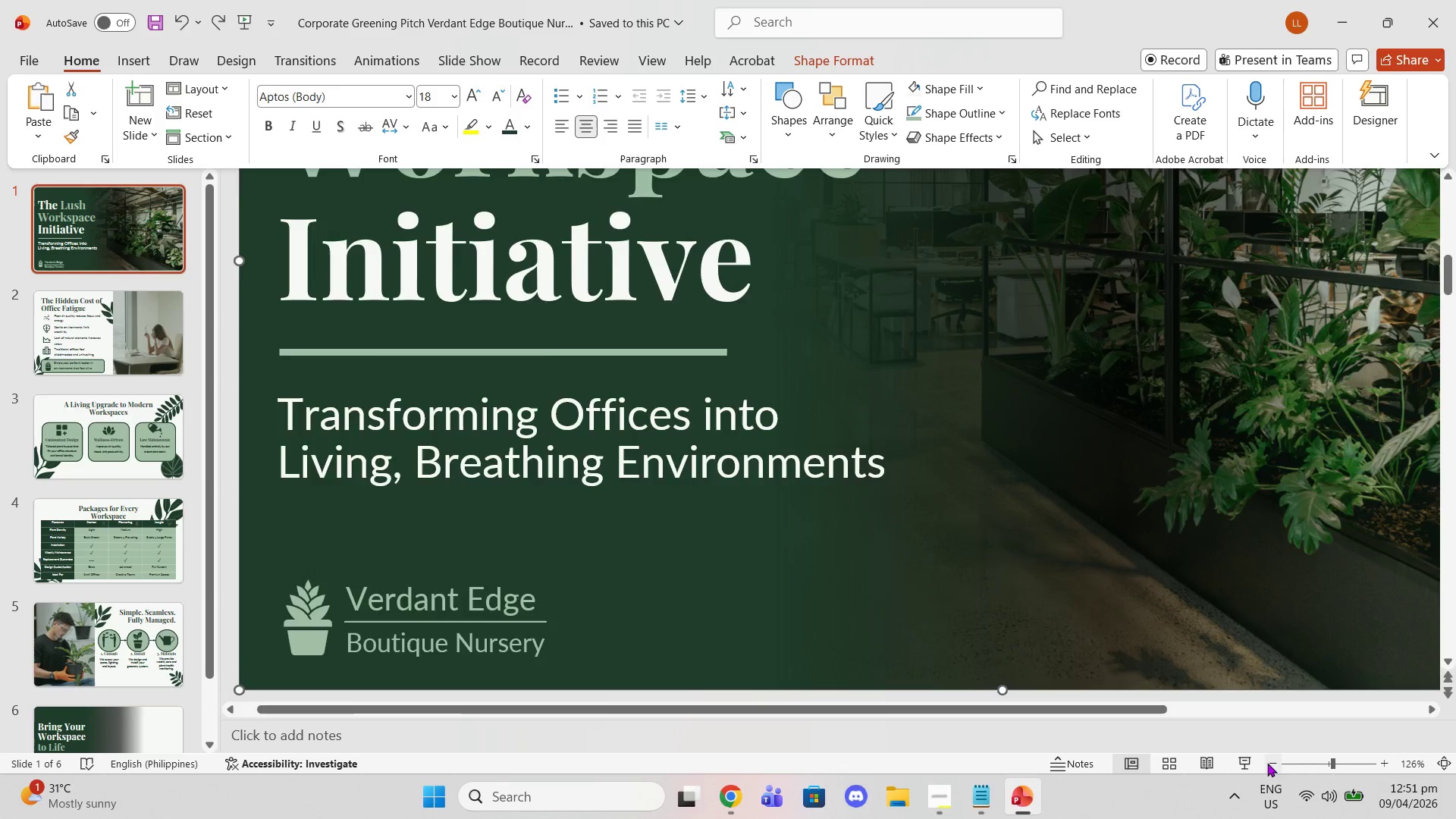 
double_click([1267, 763])
 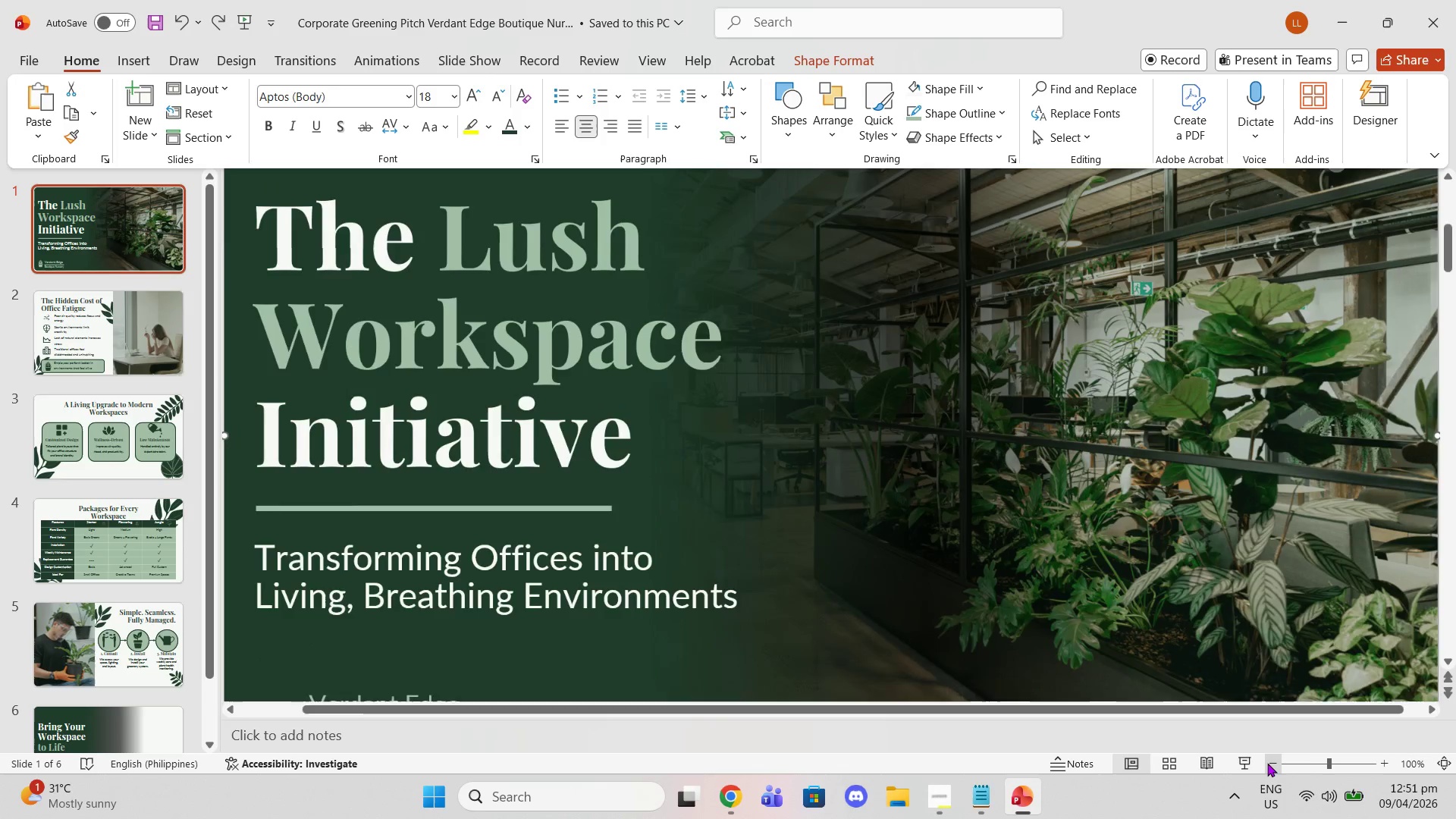 
triple_click([1267, 763])
 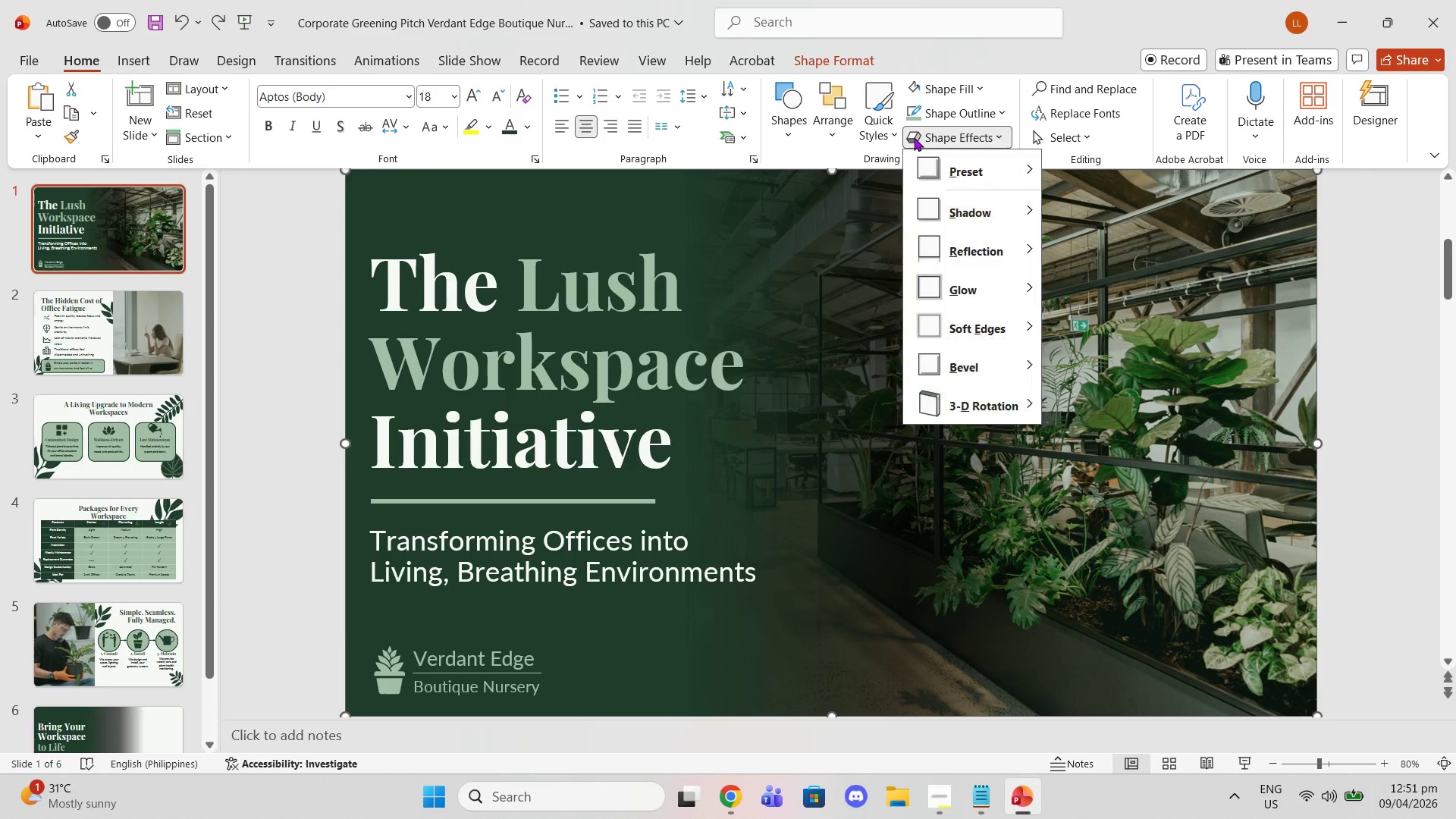 
left_click([1044, 144])
 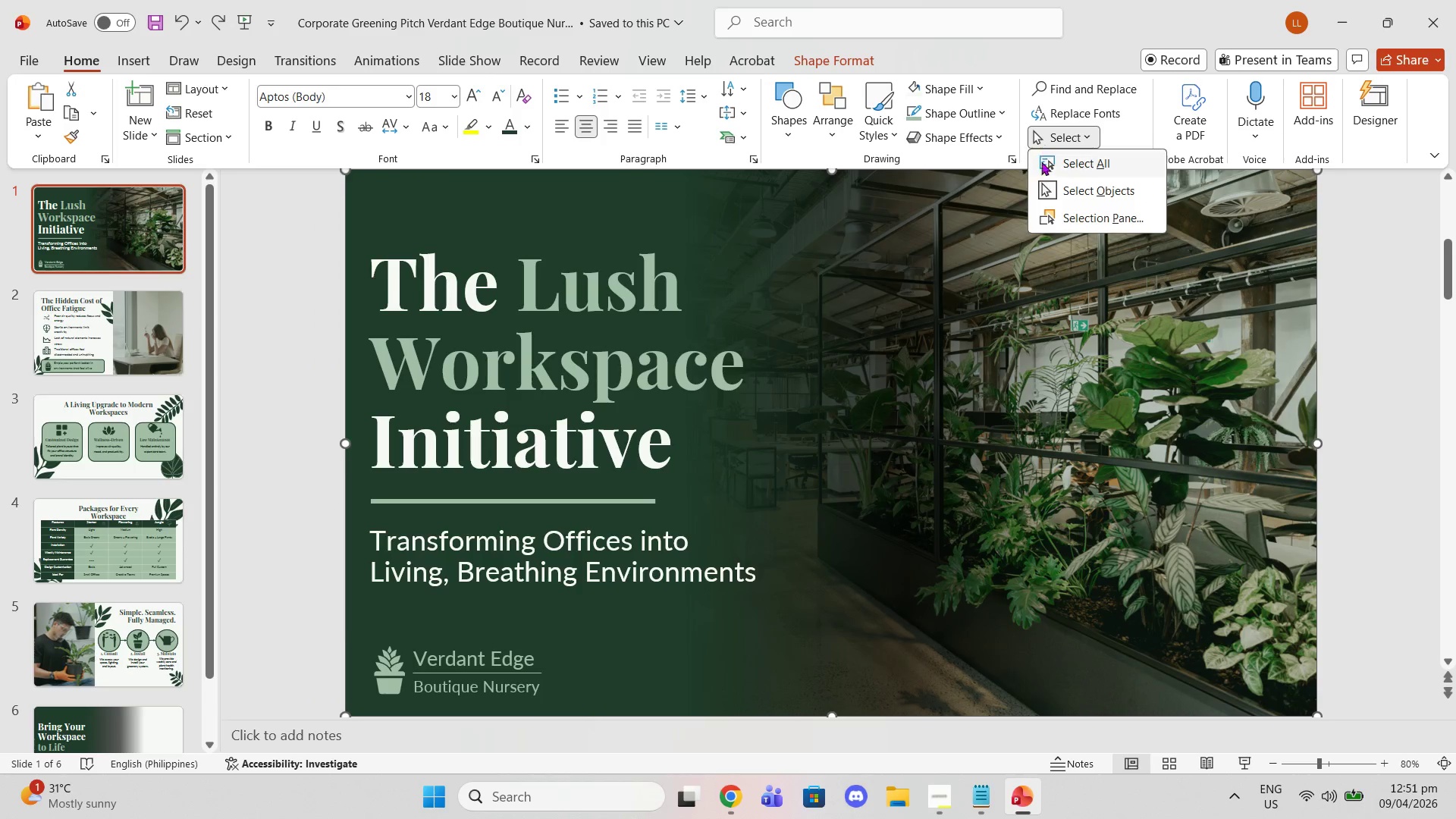 
left_click([1066, 209])
 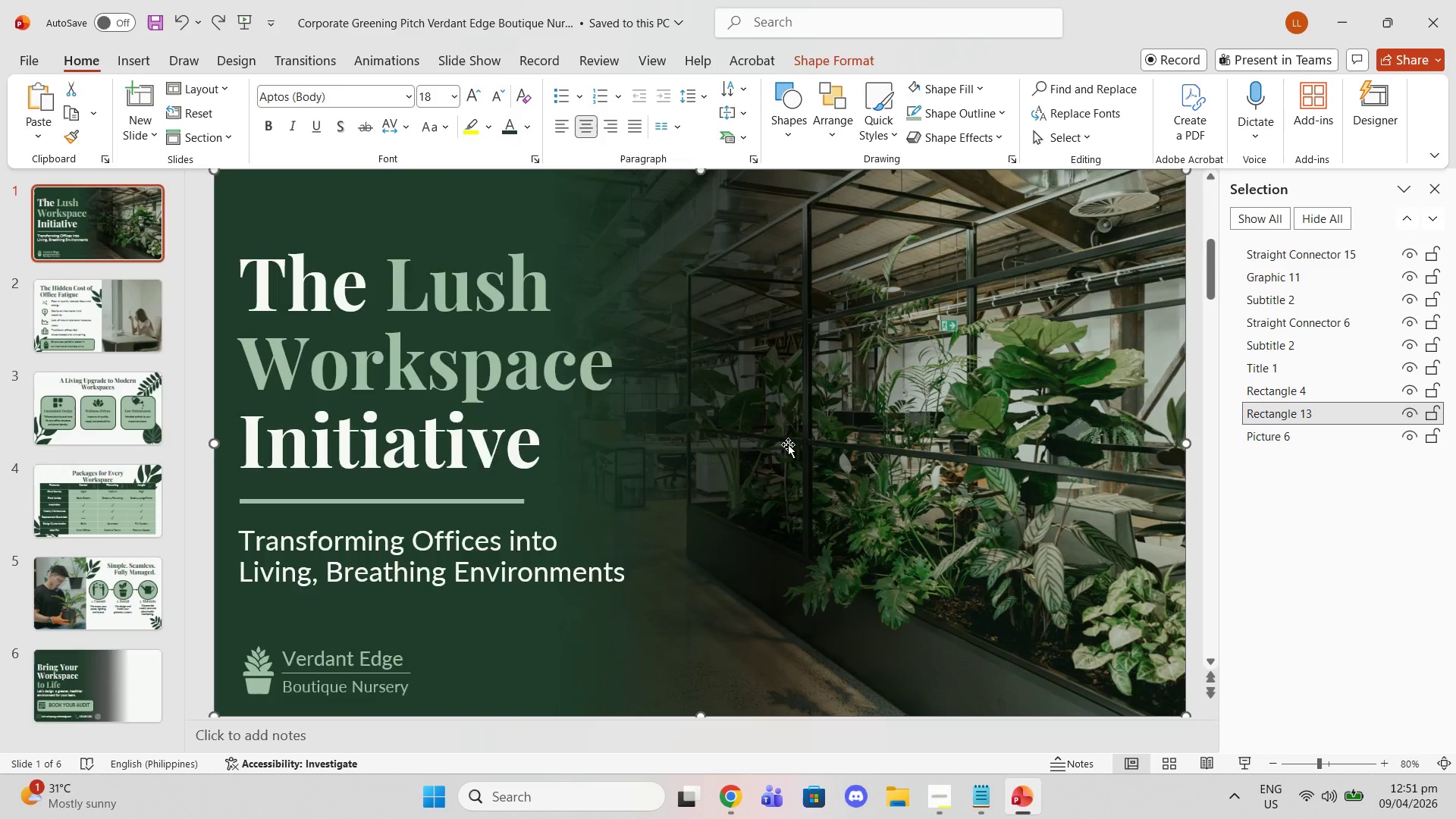 
scroll: coordinate [681, 482], scroll_direction: down, amount: 4.0
 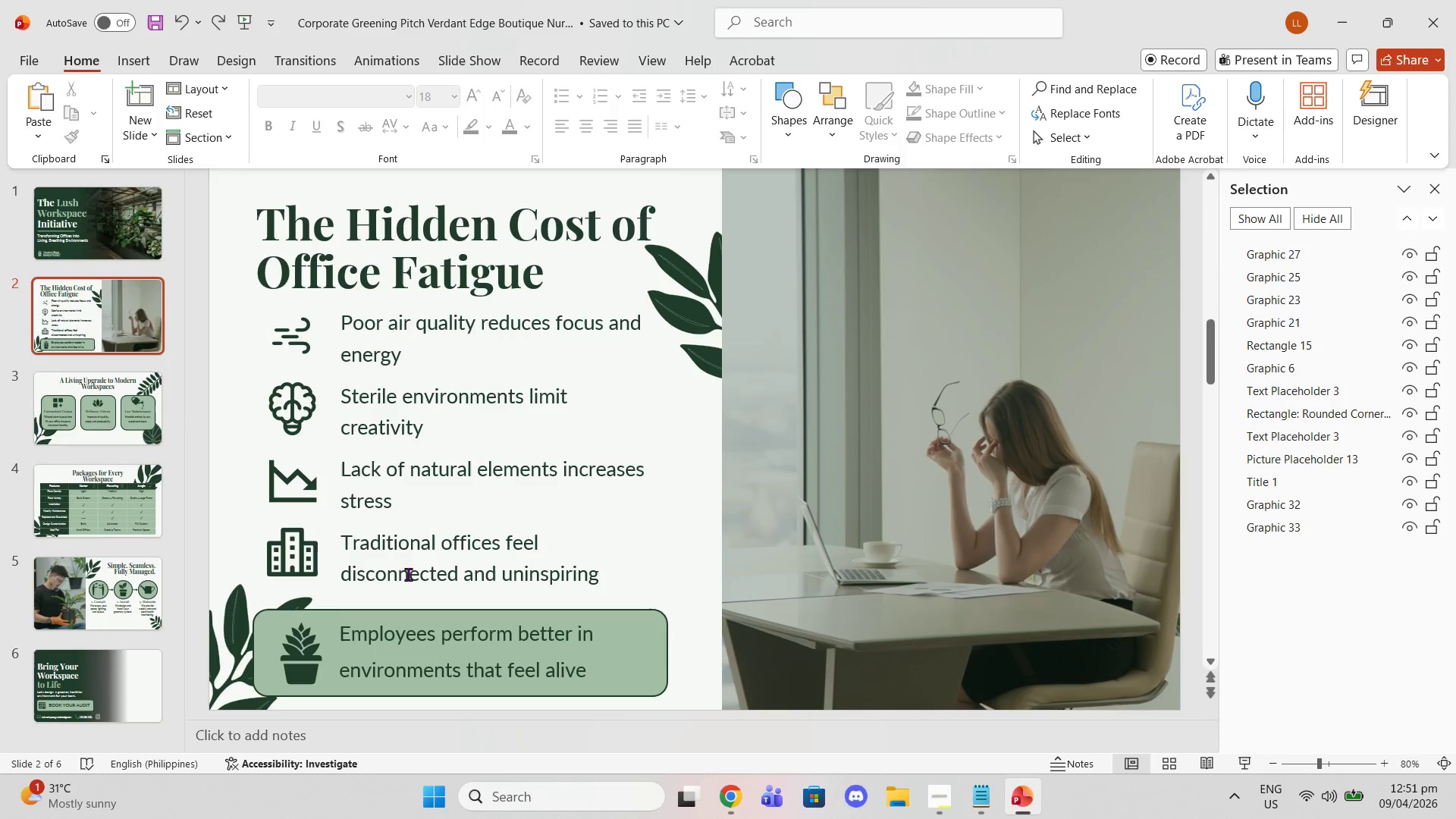 
scroll: coordinate [413, 583], scroll_direction: up, amount: 2.0
 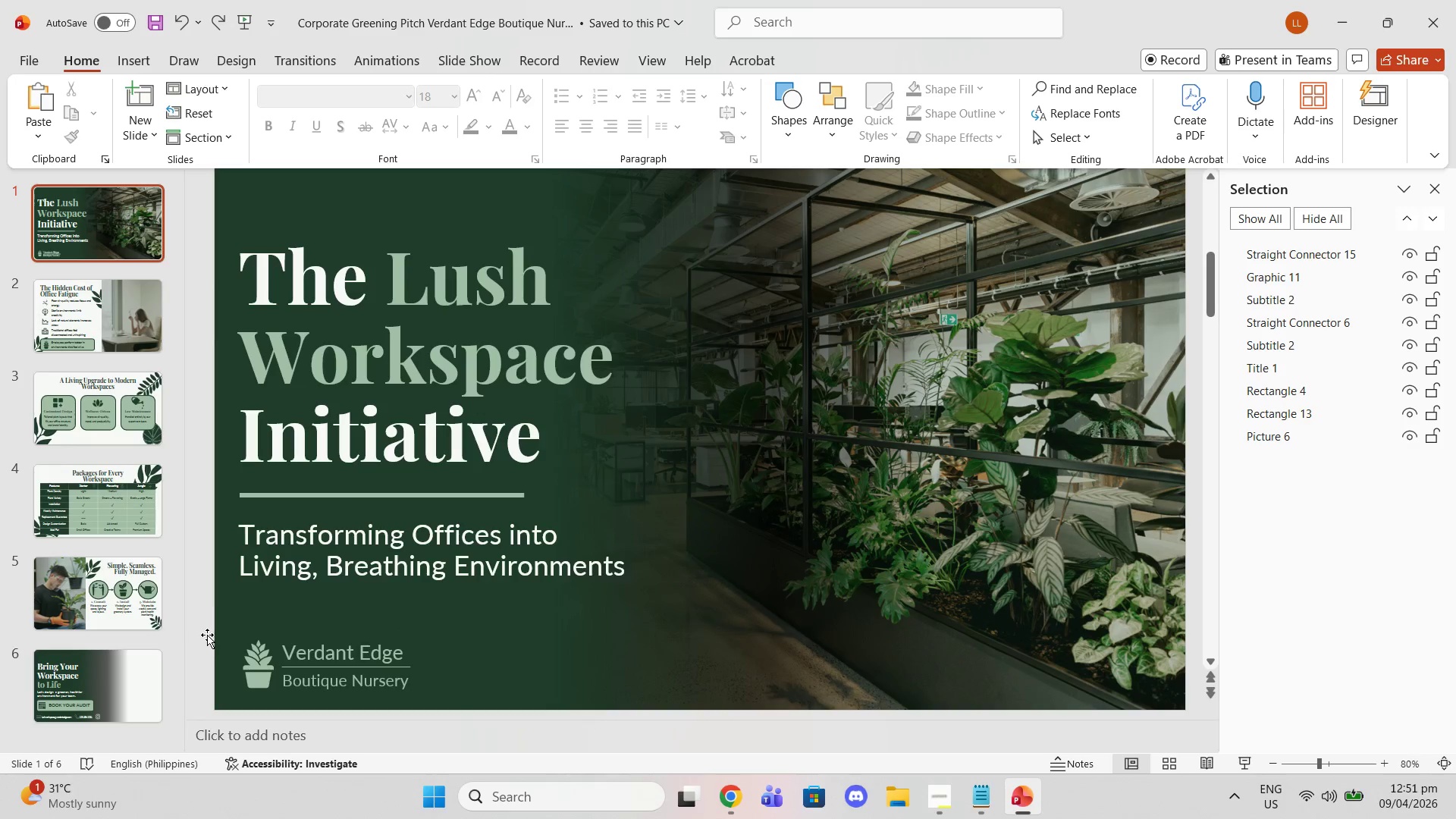 
left_click_drag(start_coordinate=[203, 635], to_coordinate=[497, 721])
 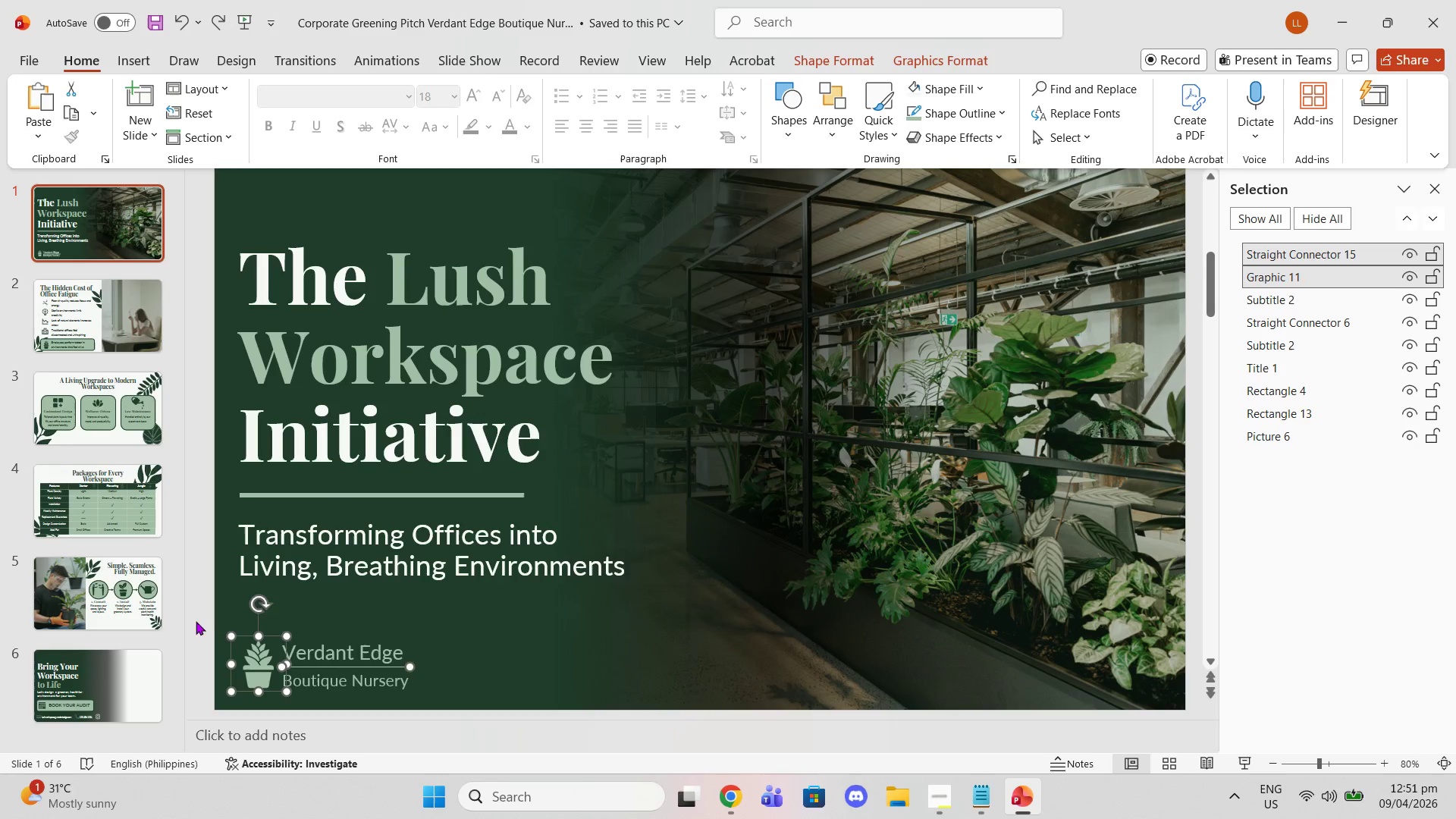 
left_click([206, 616])
 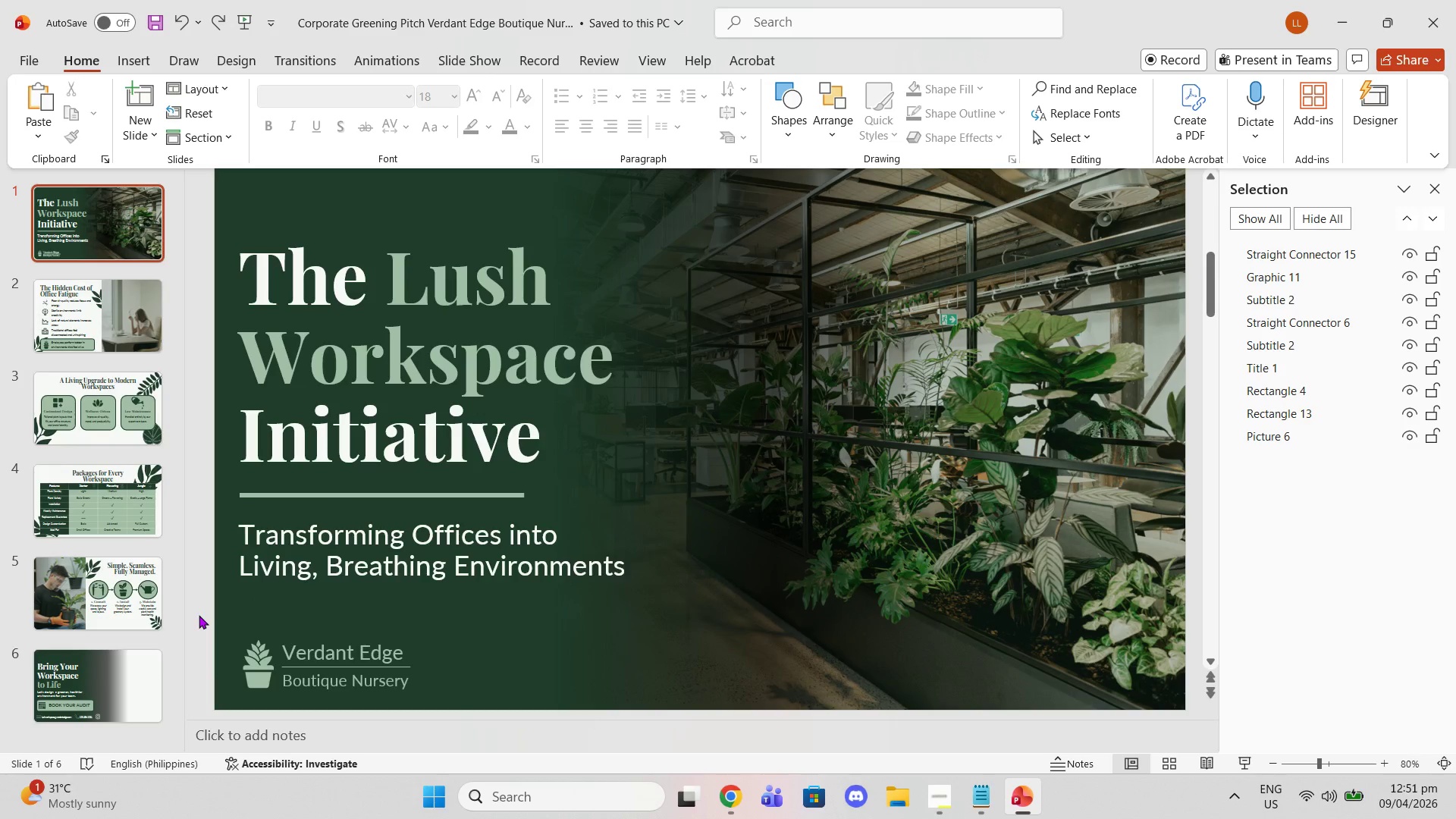 
left_click_drag(start_coordinate=[199, 615], to_coordinate=[486, 741])
 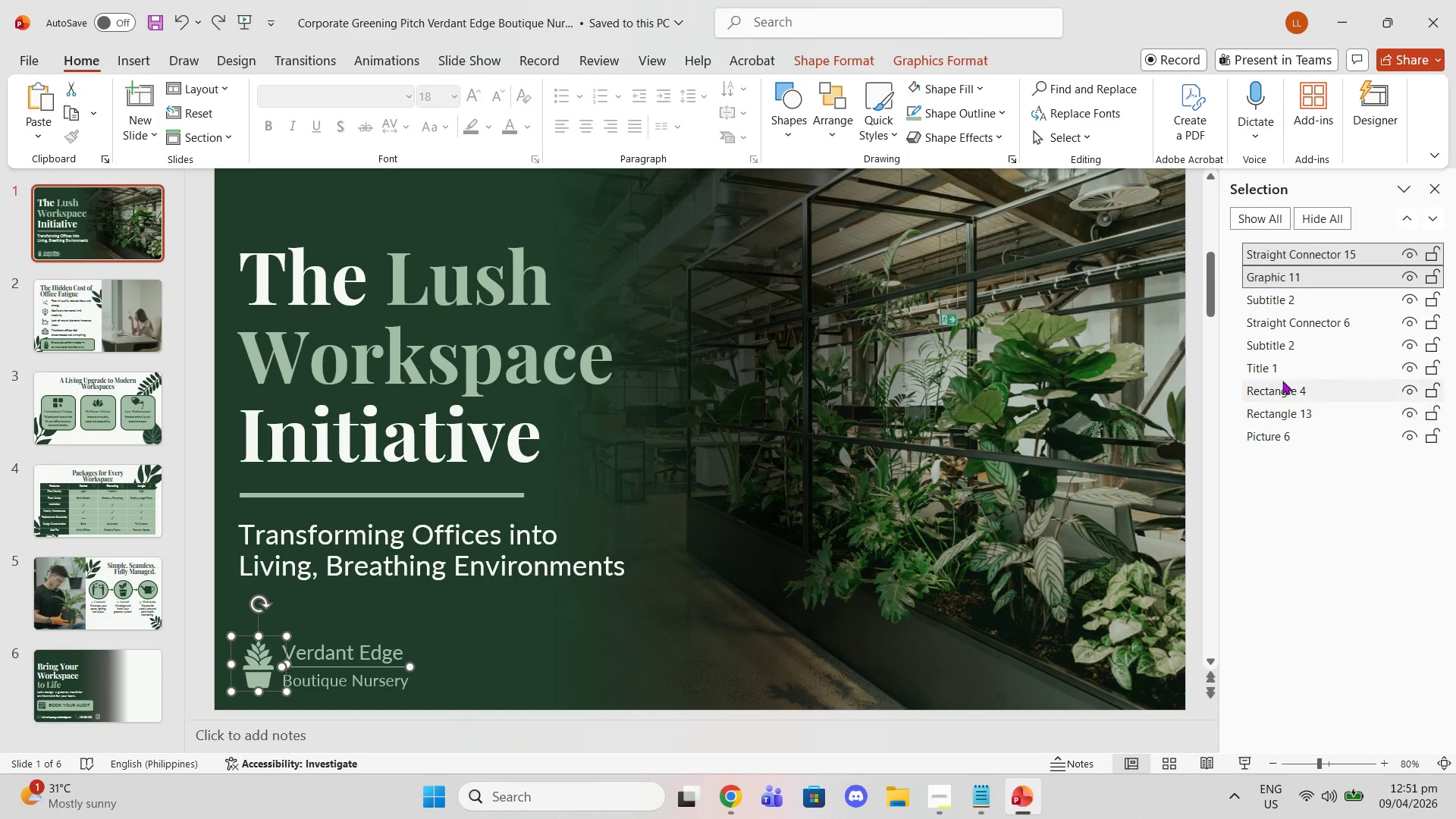 
left_click([1281, 362])
 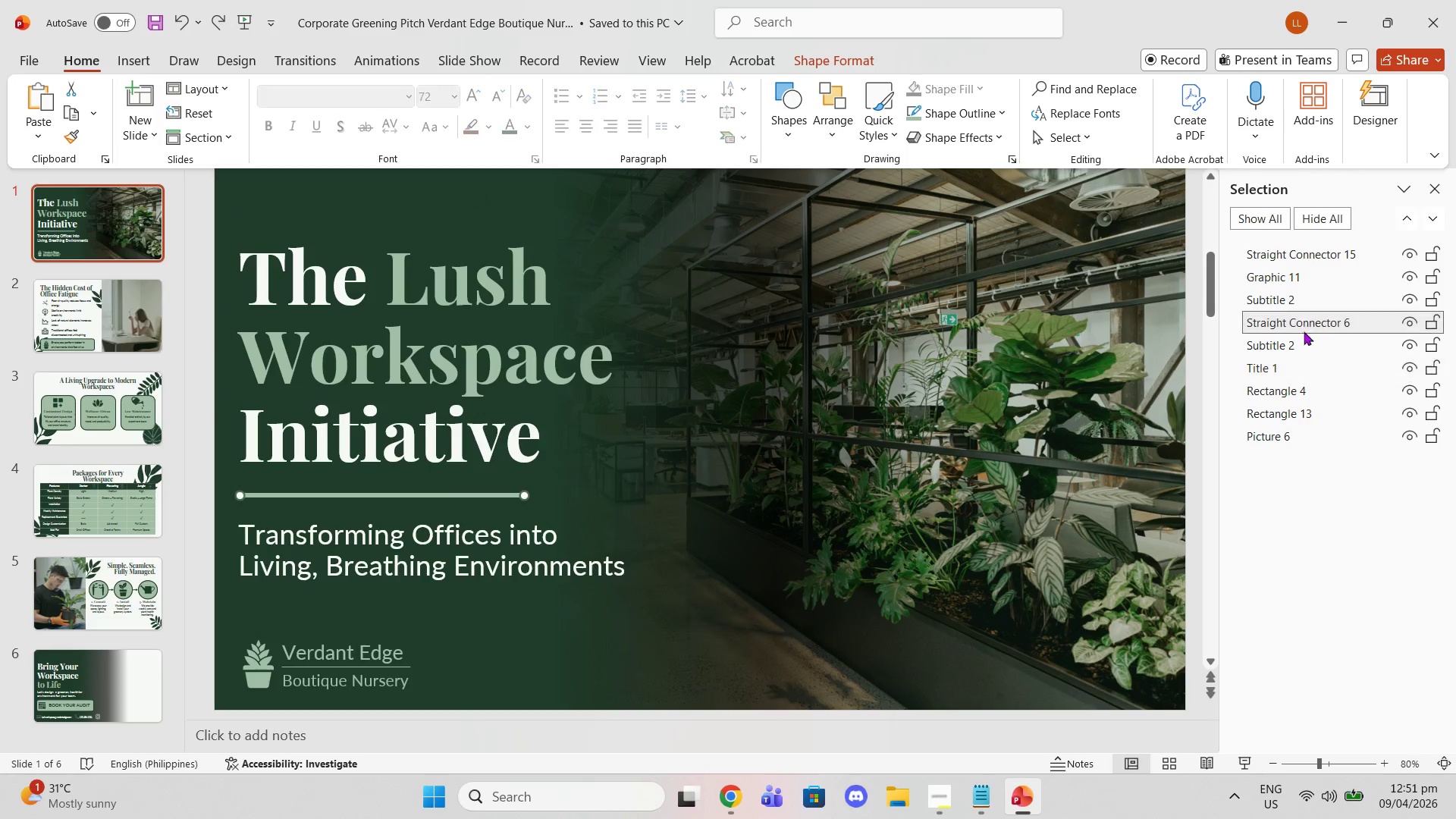 
double_click([1304, 340])
 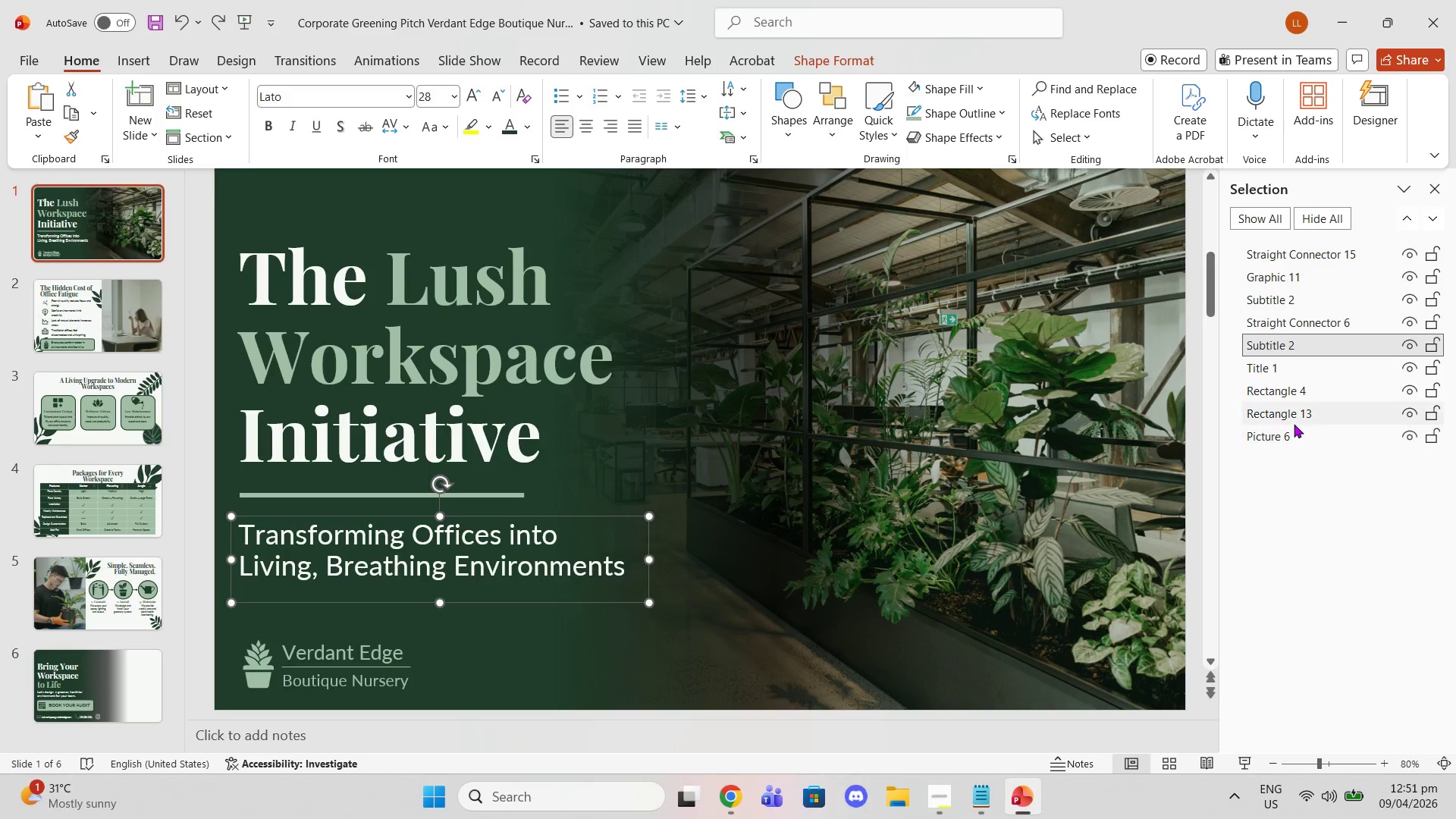 
left_click([1288, 419])
 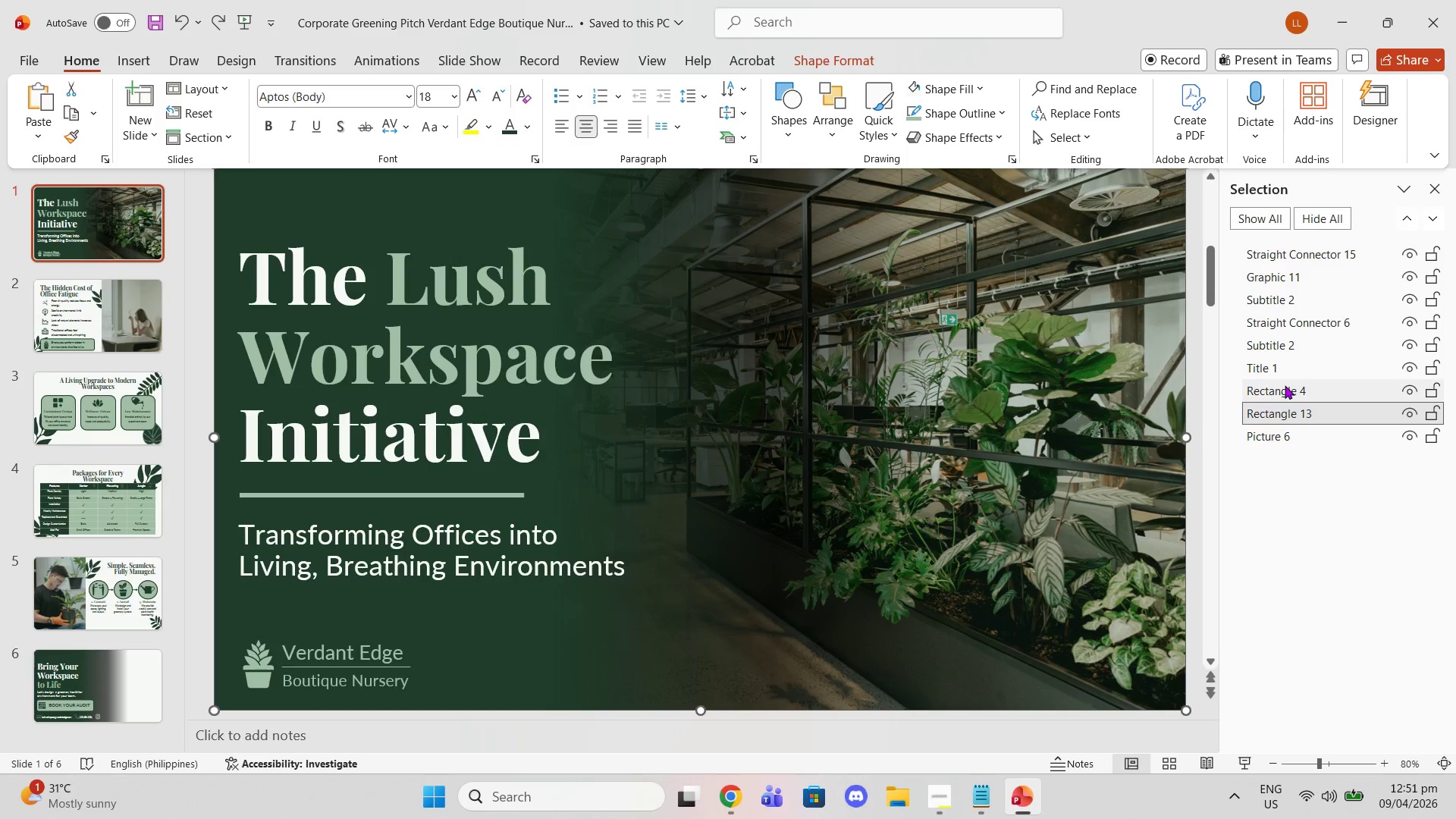 
left_click([1285, 385])
 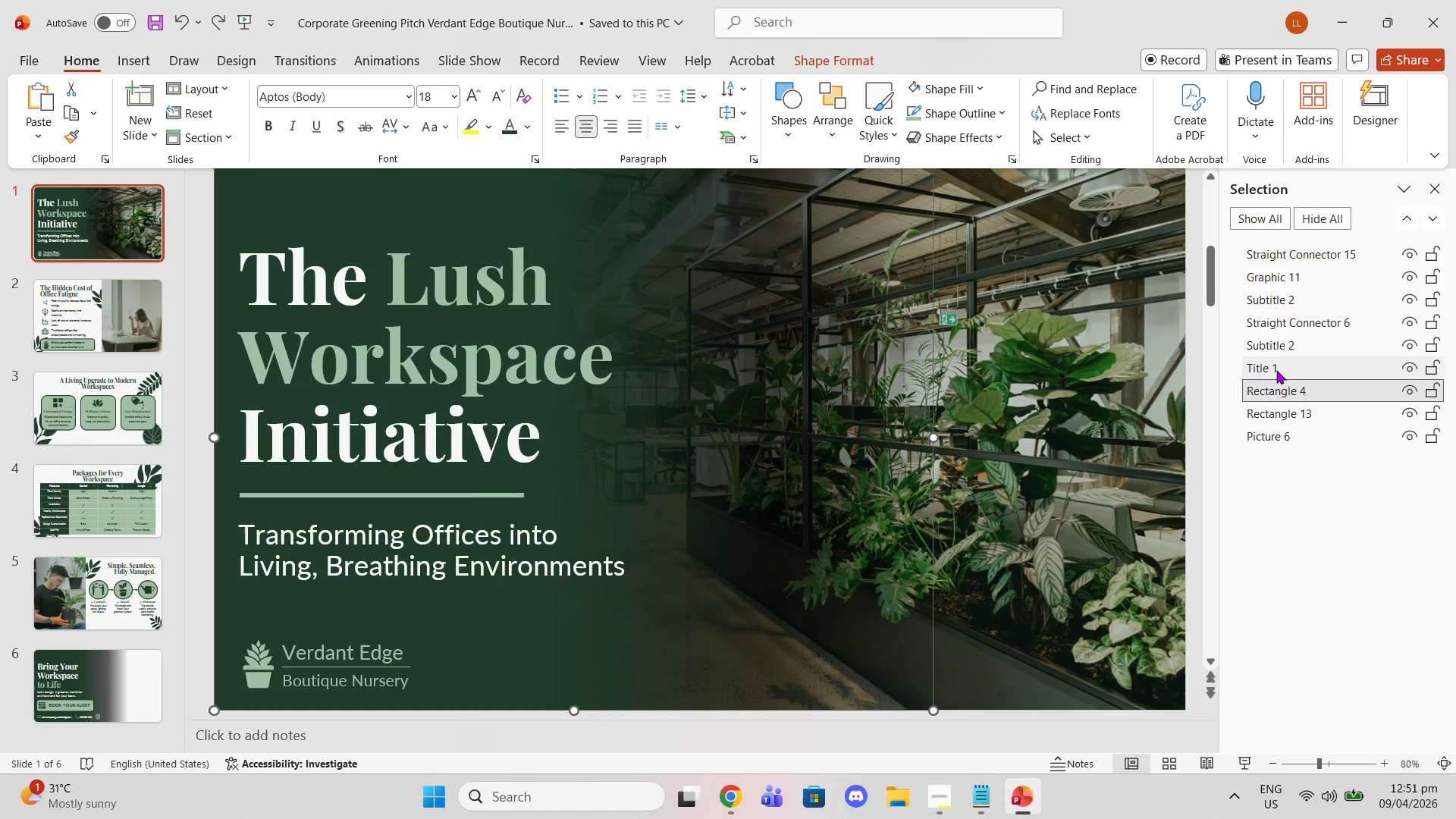 
left_click([1276, 370])
 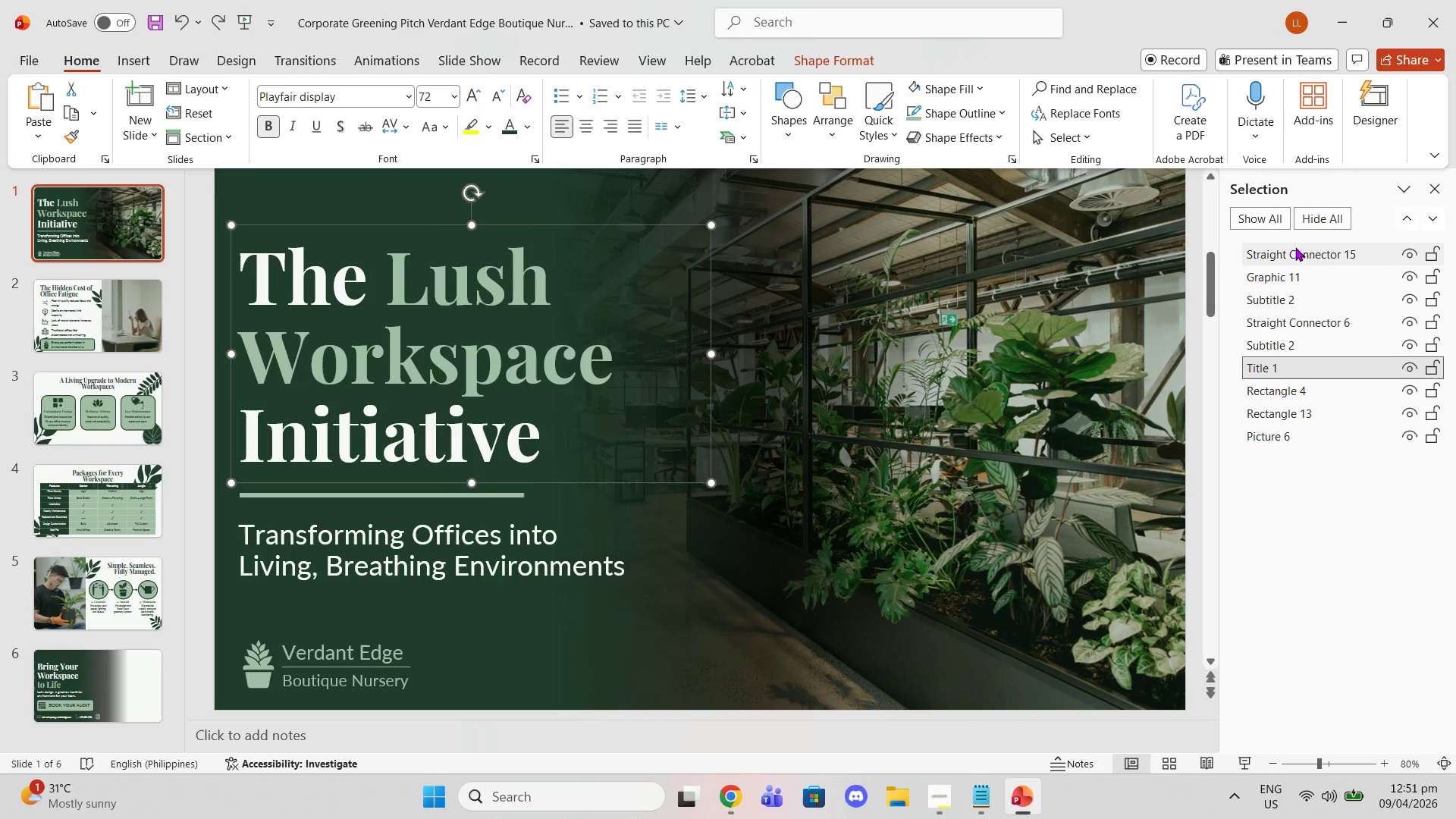 
left_click([1295, 247])
 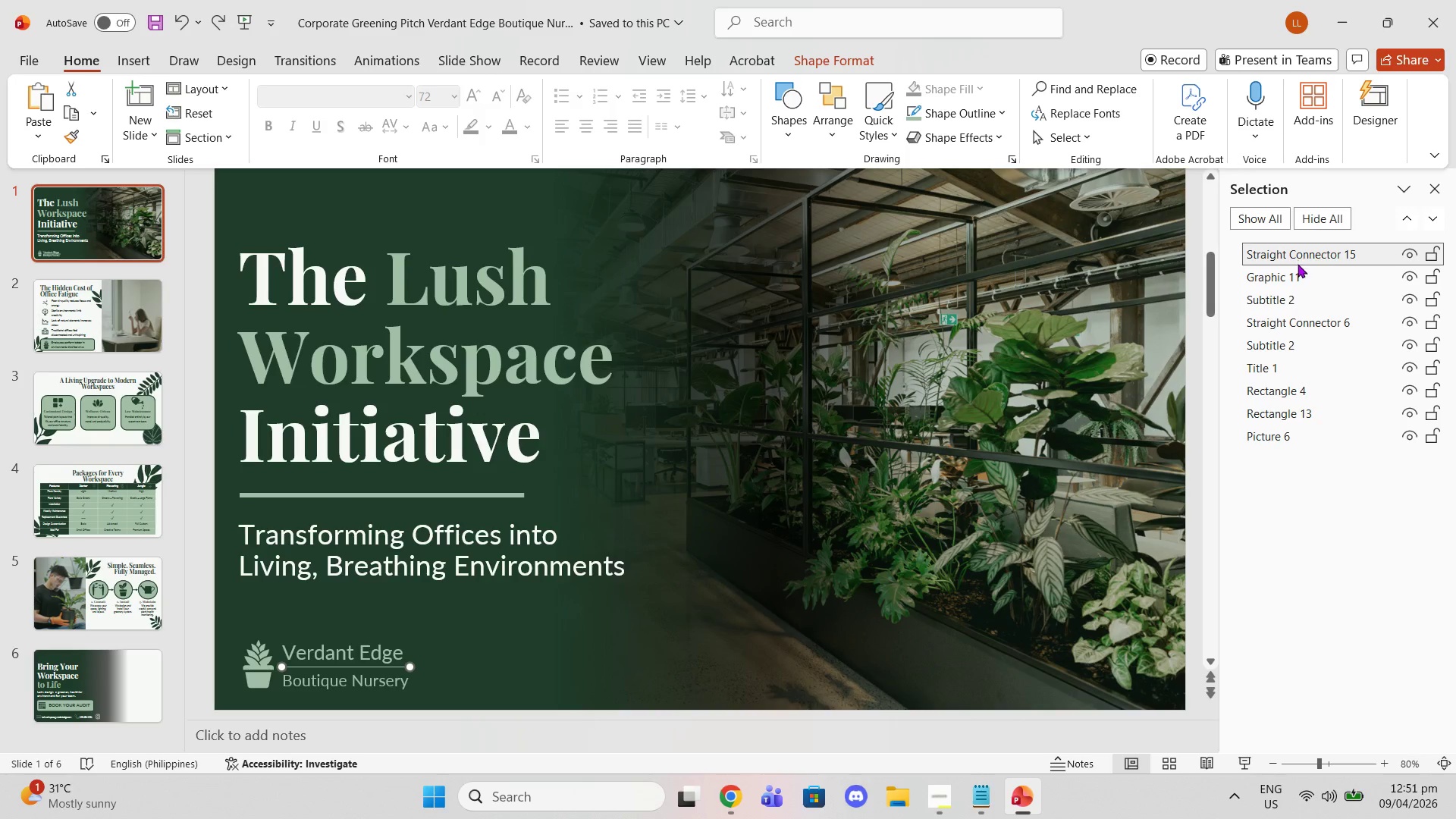 
left_click([1298, 265])
 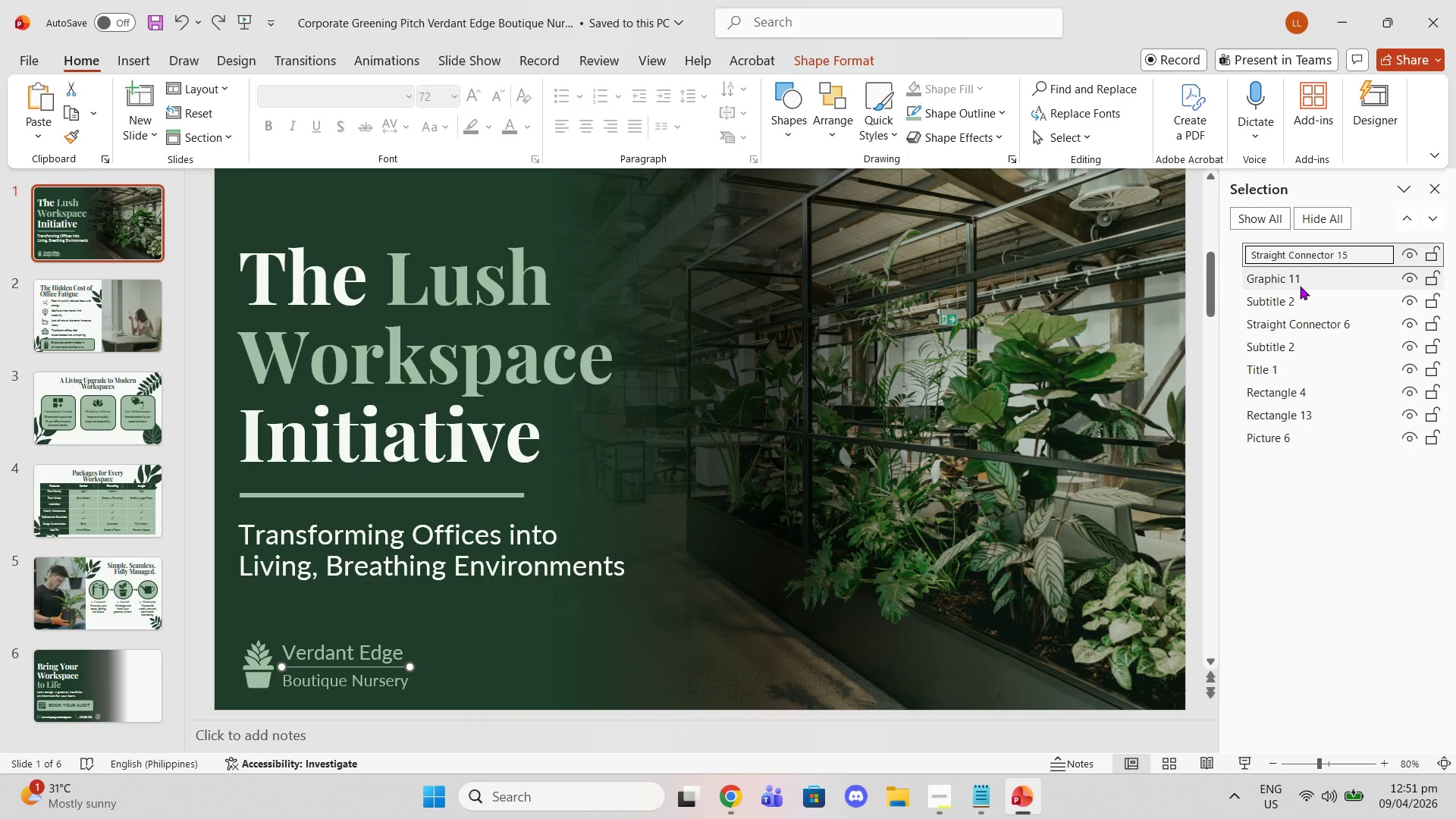 
left_click([1300, 286])
 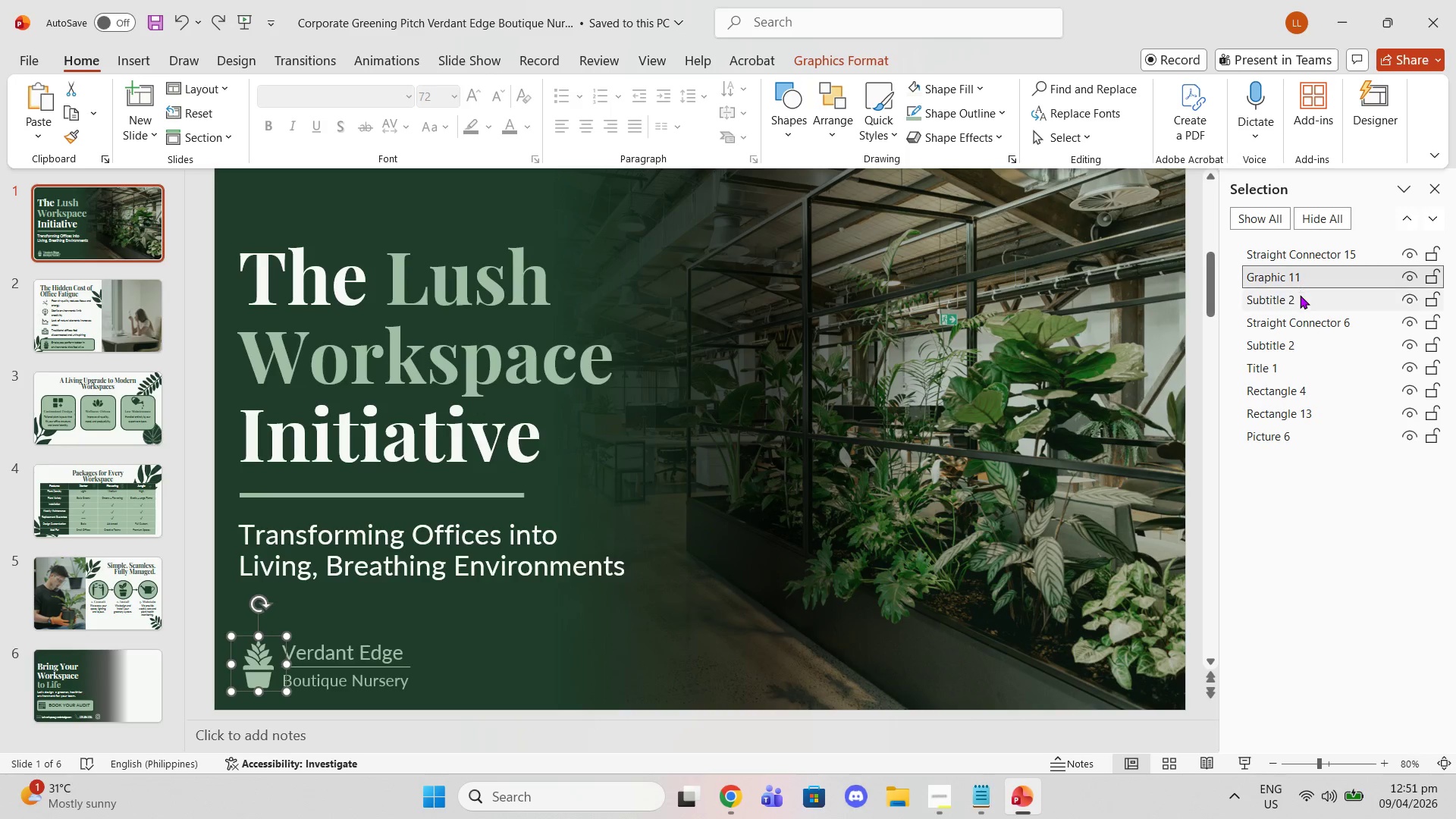 
left_click([1300, 295])
 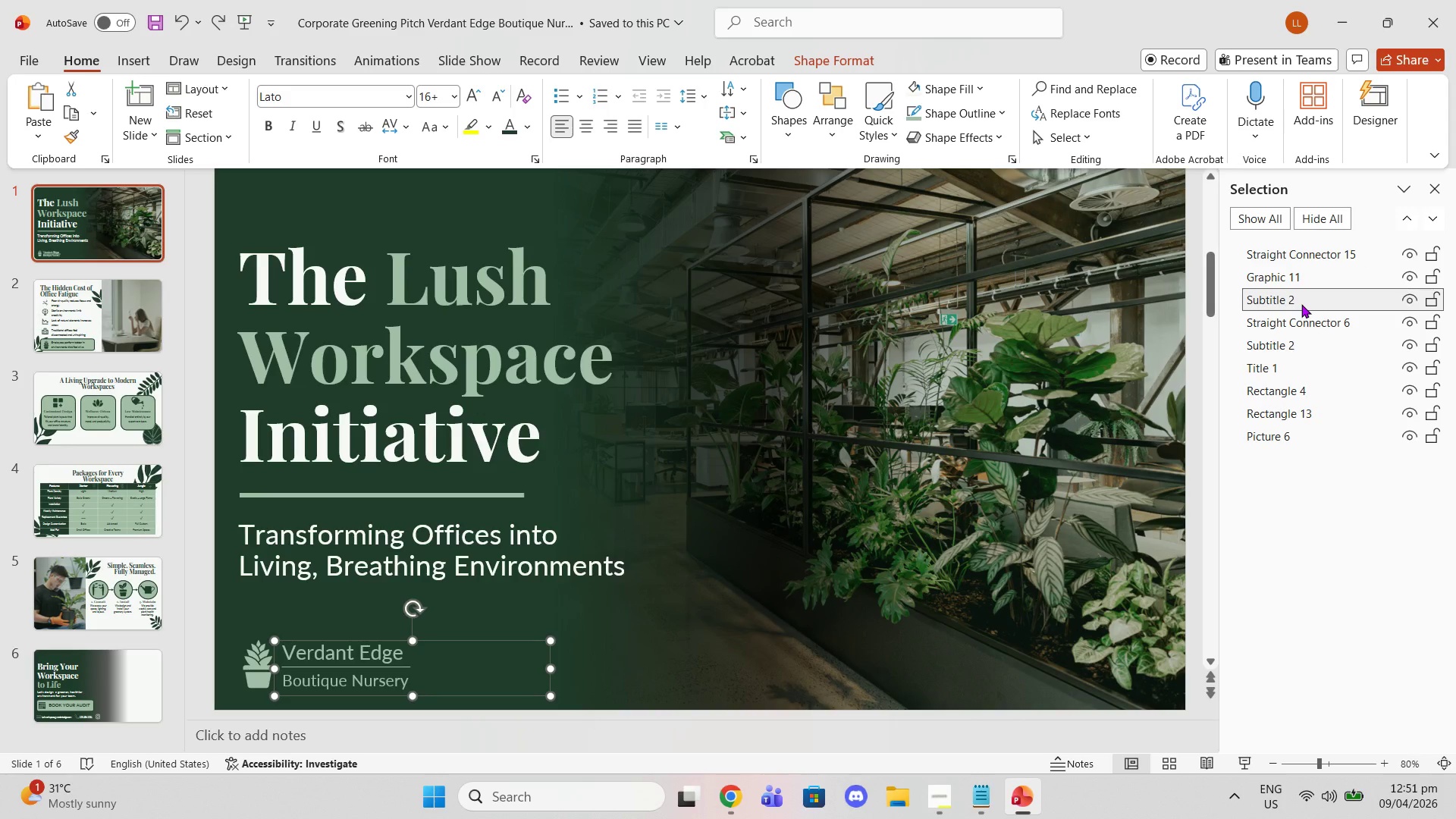 
left_click_drag(start_coordinate=[1301, 304], to_coordinate=[1295, 265])
 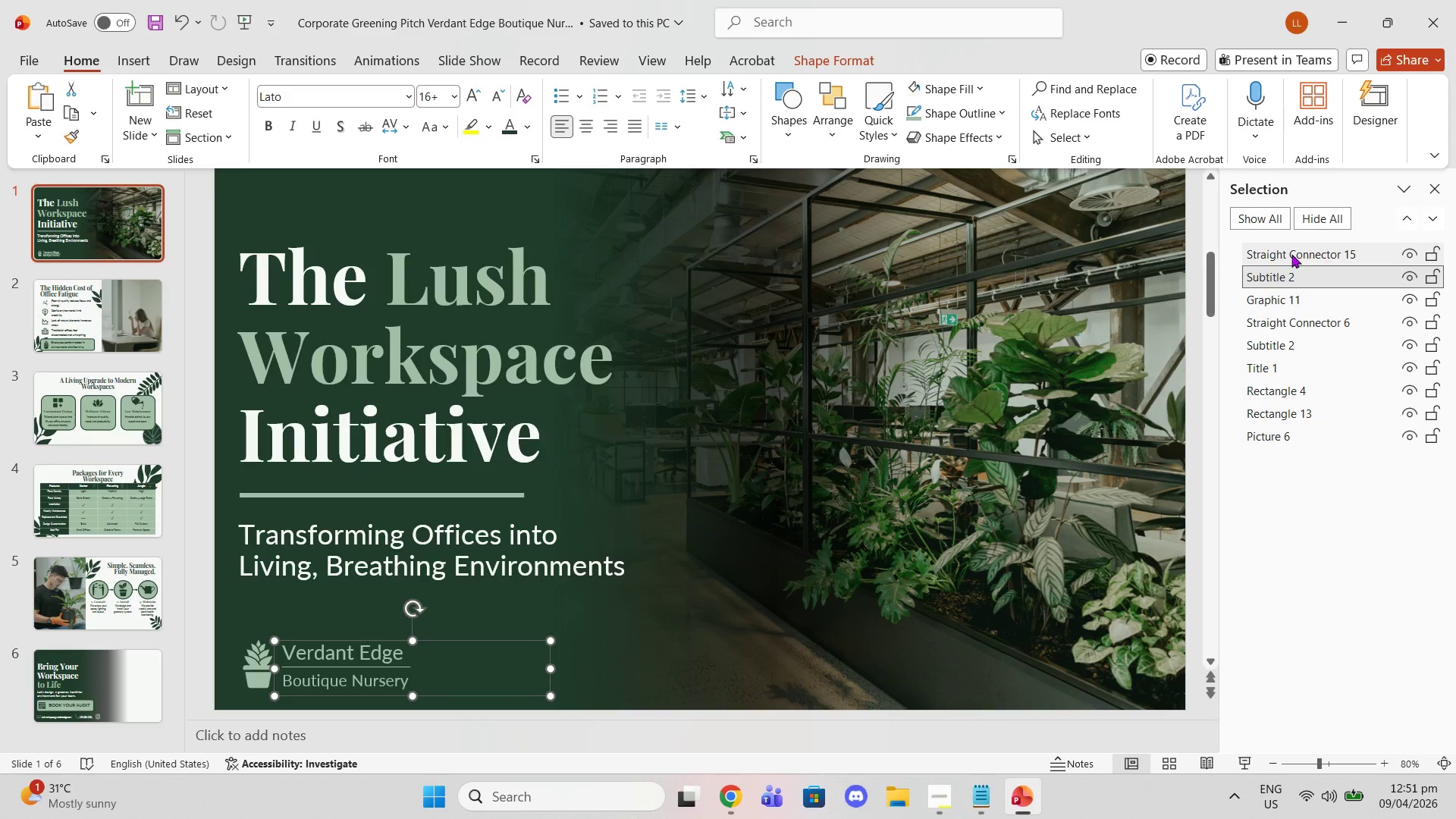 
left_click([1289, 253])
 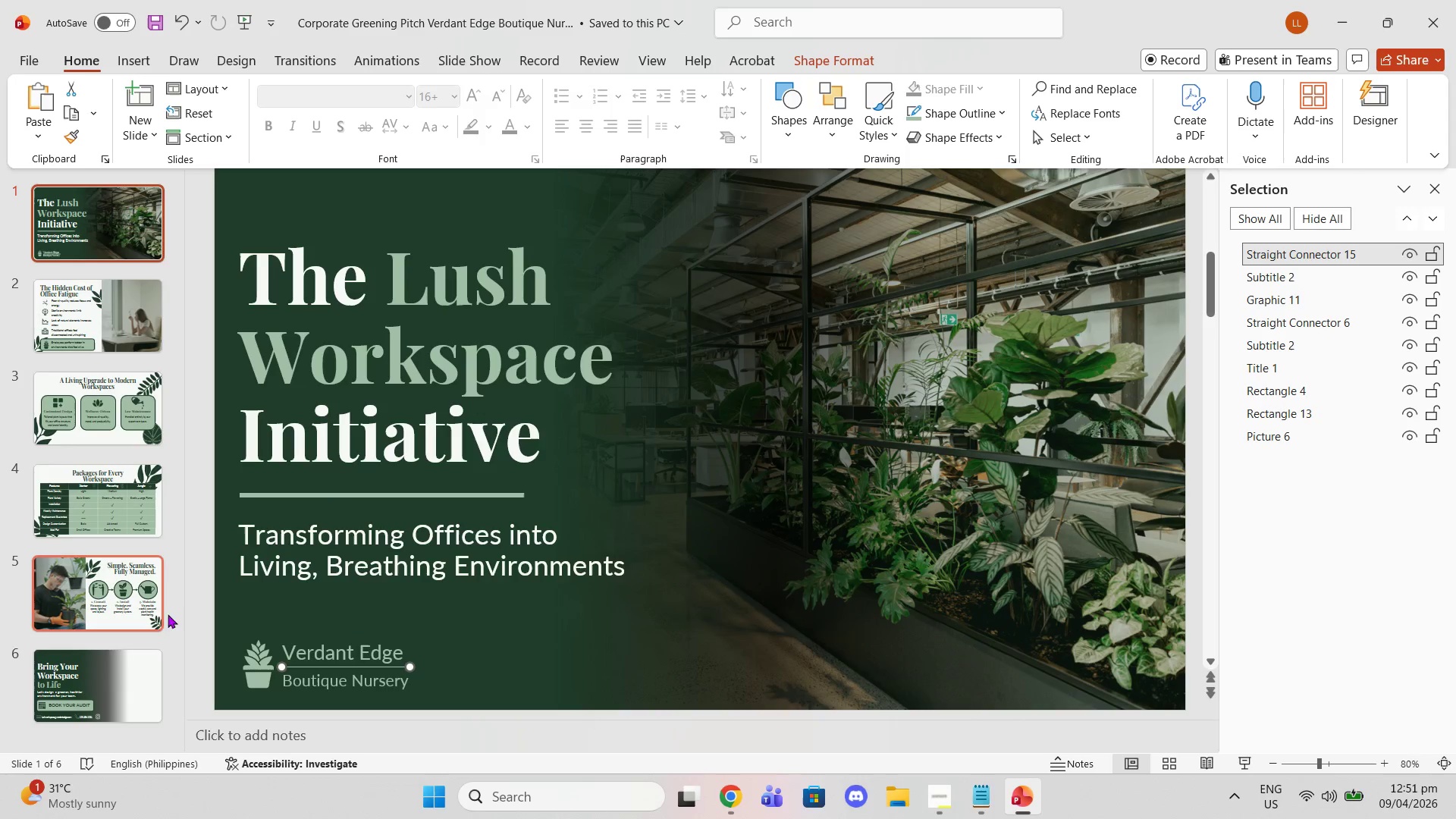 
left_click([193, 620])
 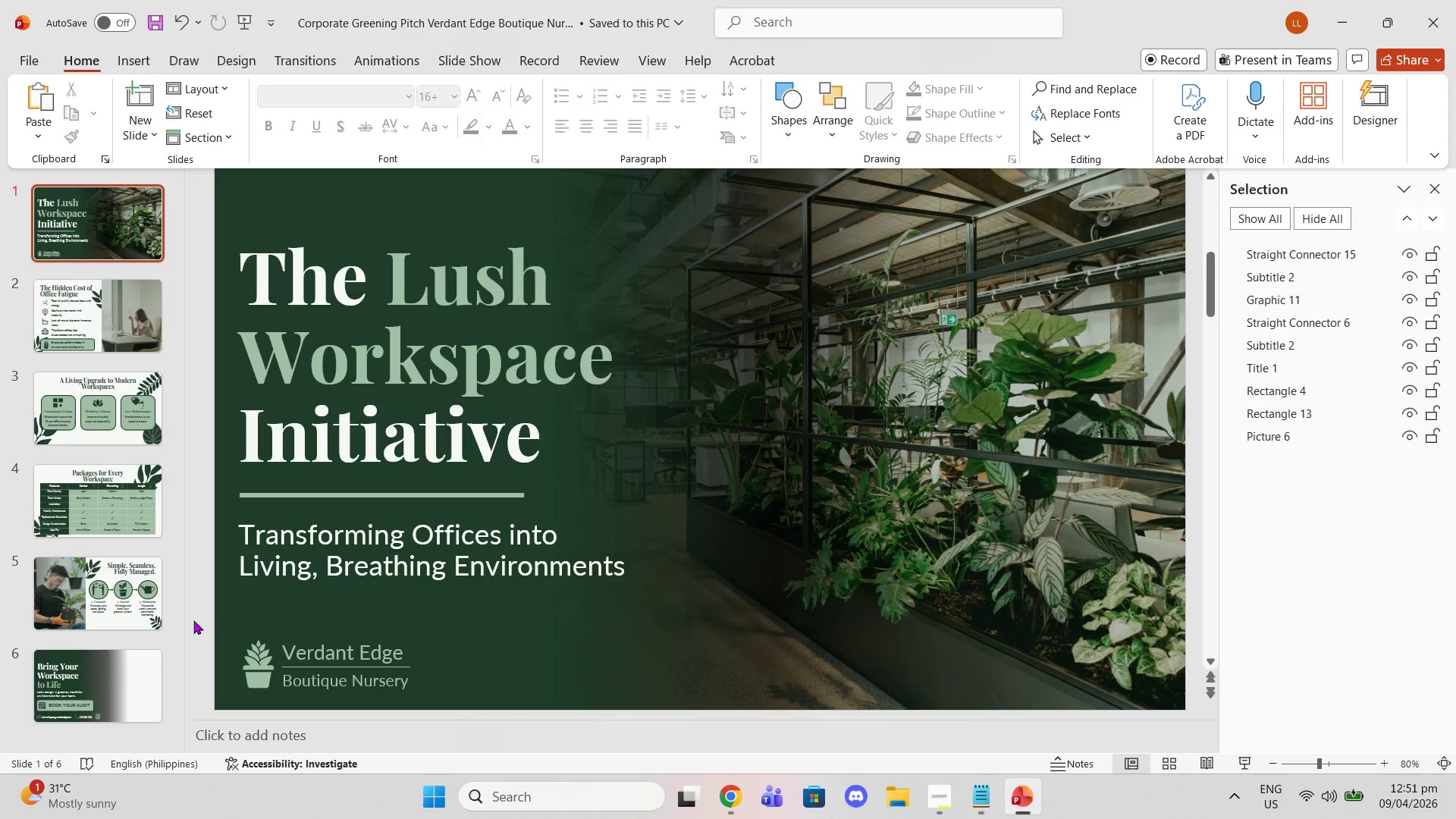 
left_click_drag(start_coordinate=[193, 620], to_coordinate=[654, 720])
 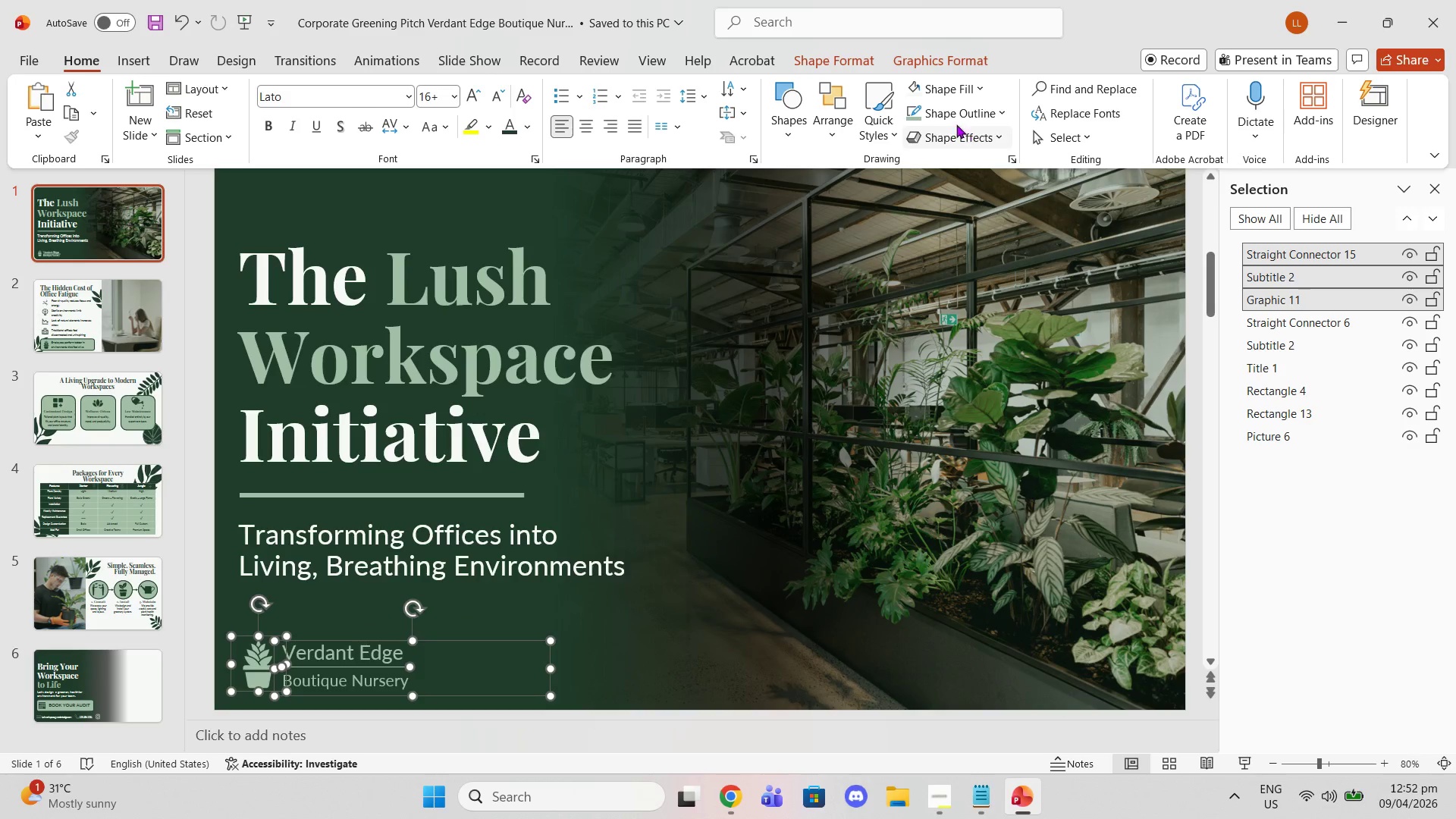 
left_click([834, 132])
 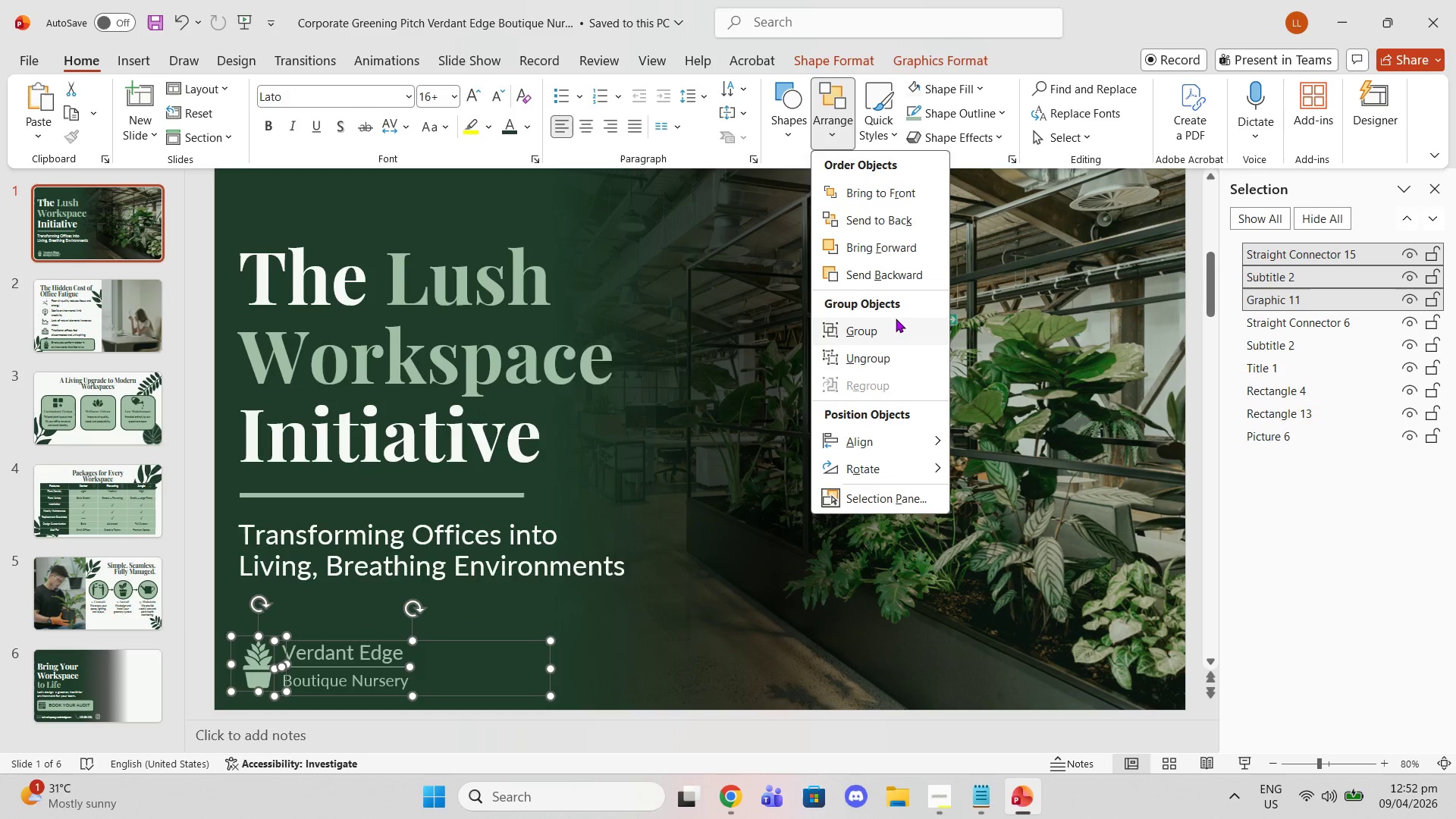 
left_click([887, 320])
 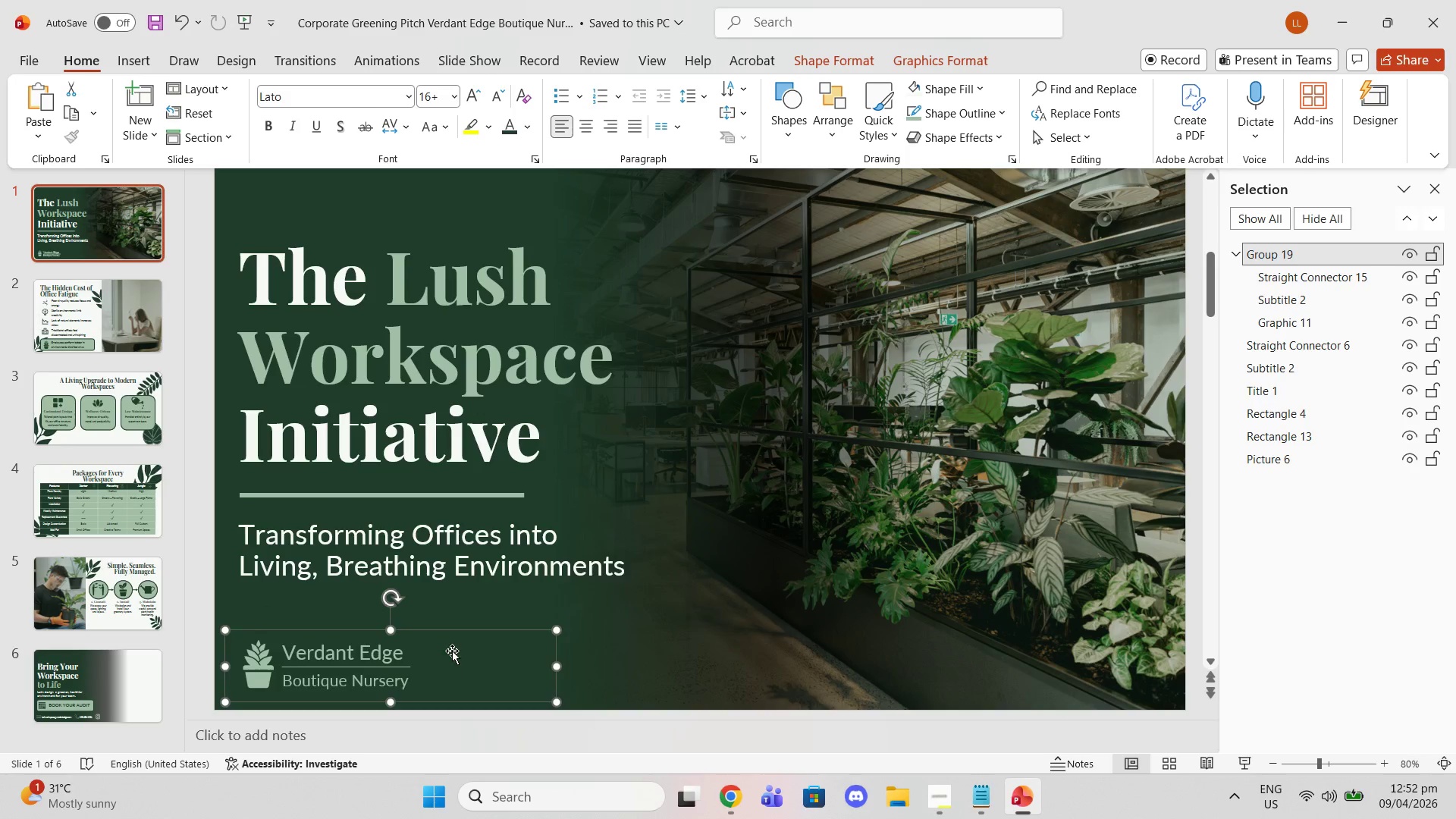 
left_click([452, 651])
 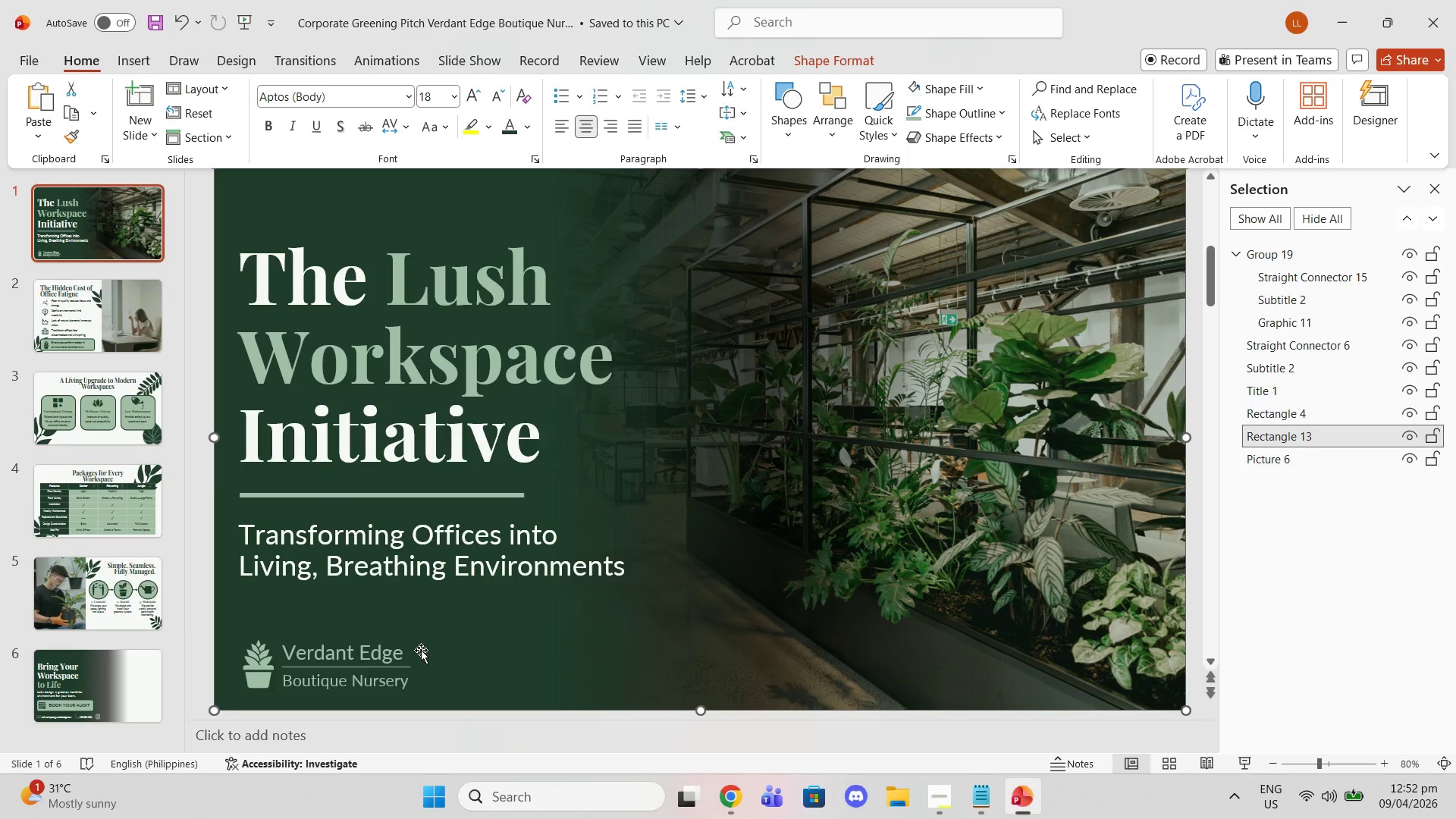 
left_click([421, 650])
 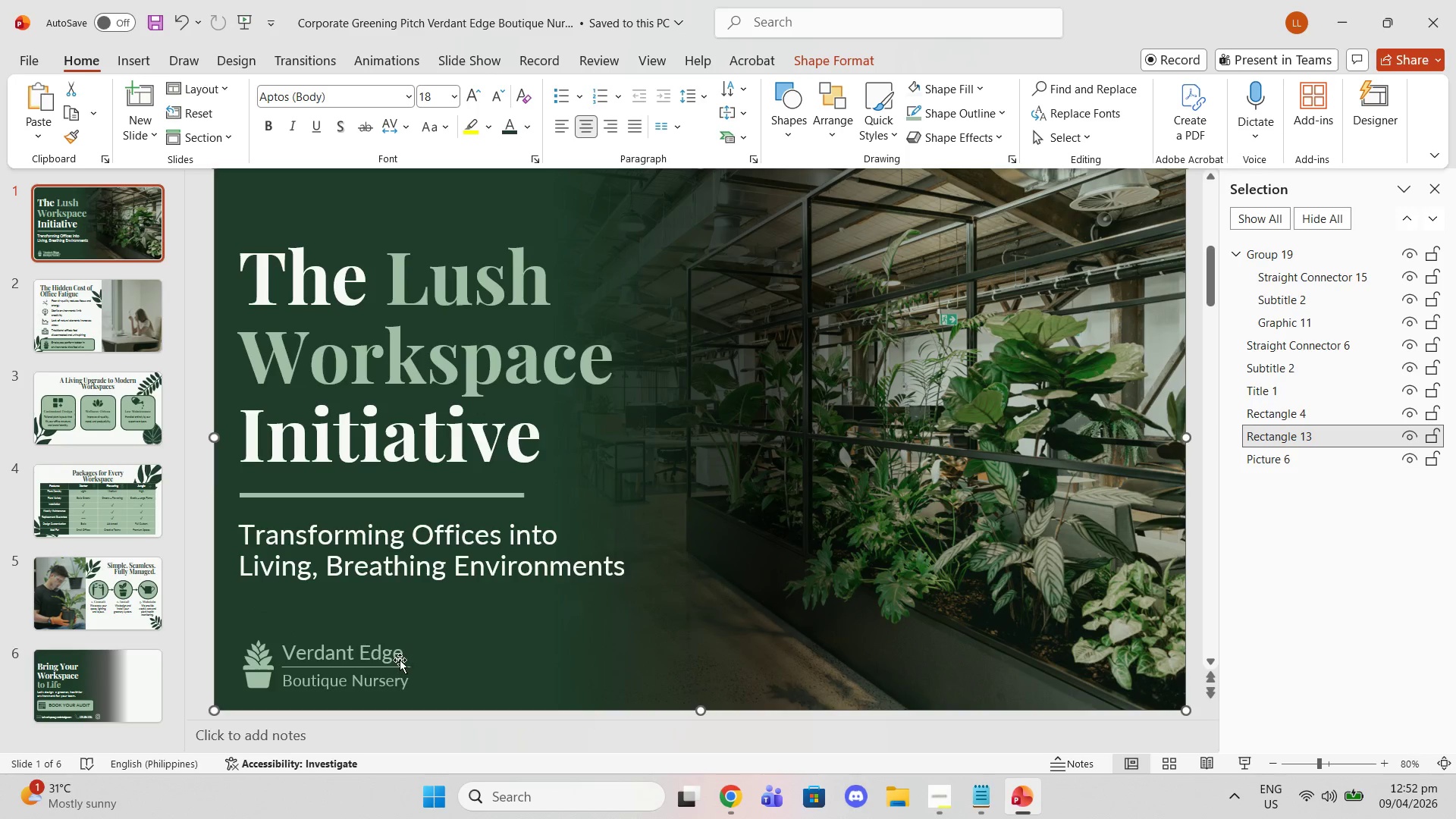 
left_click([400, 660])
 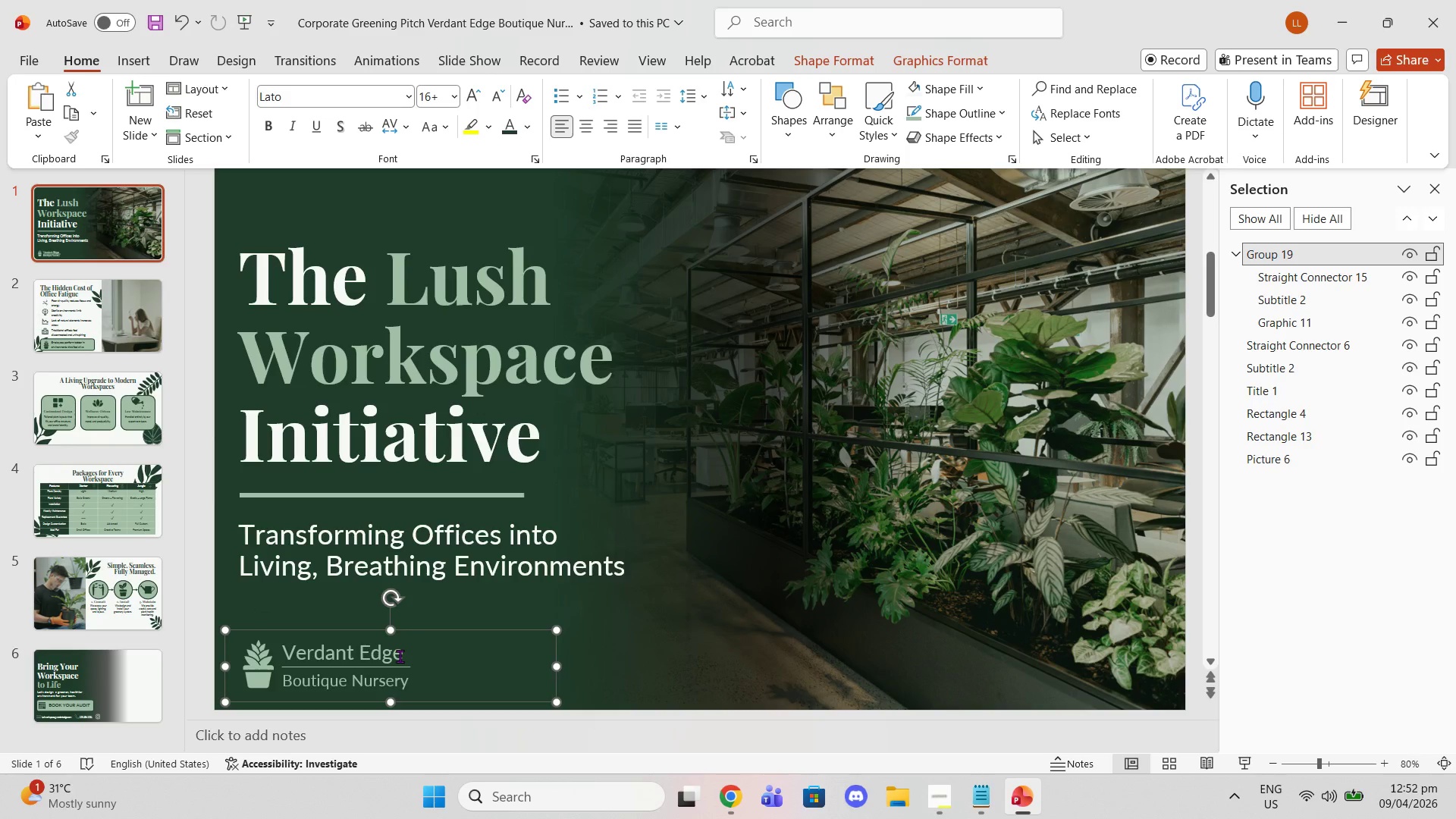 
key(Control+C)
 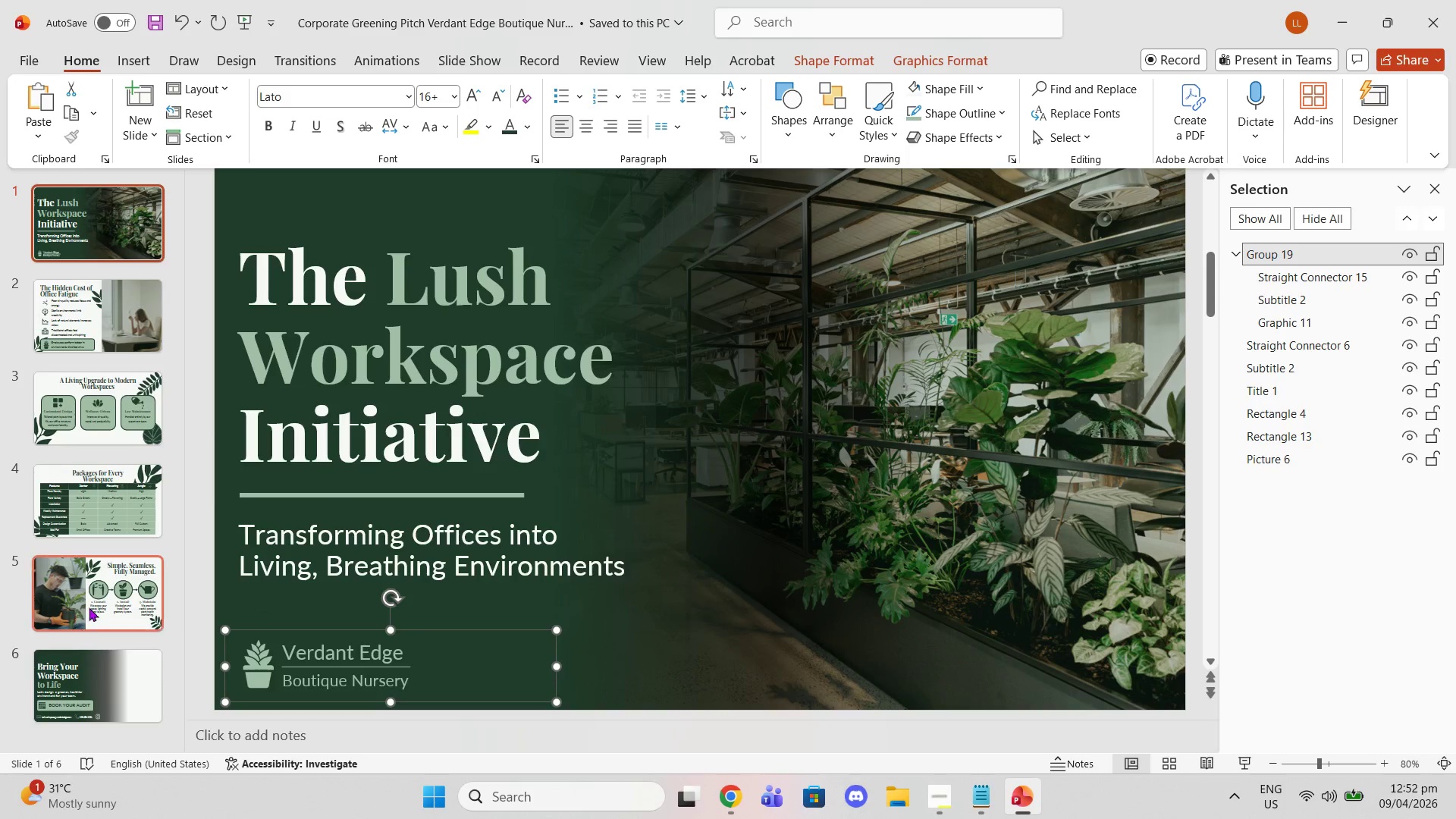 
left_click([64, 684])
 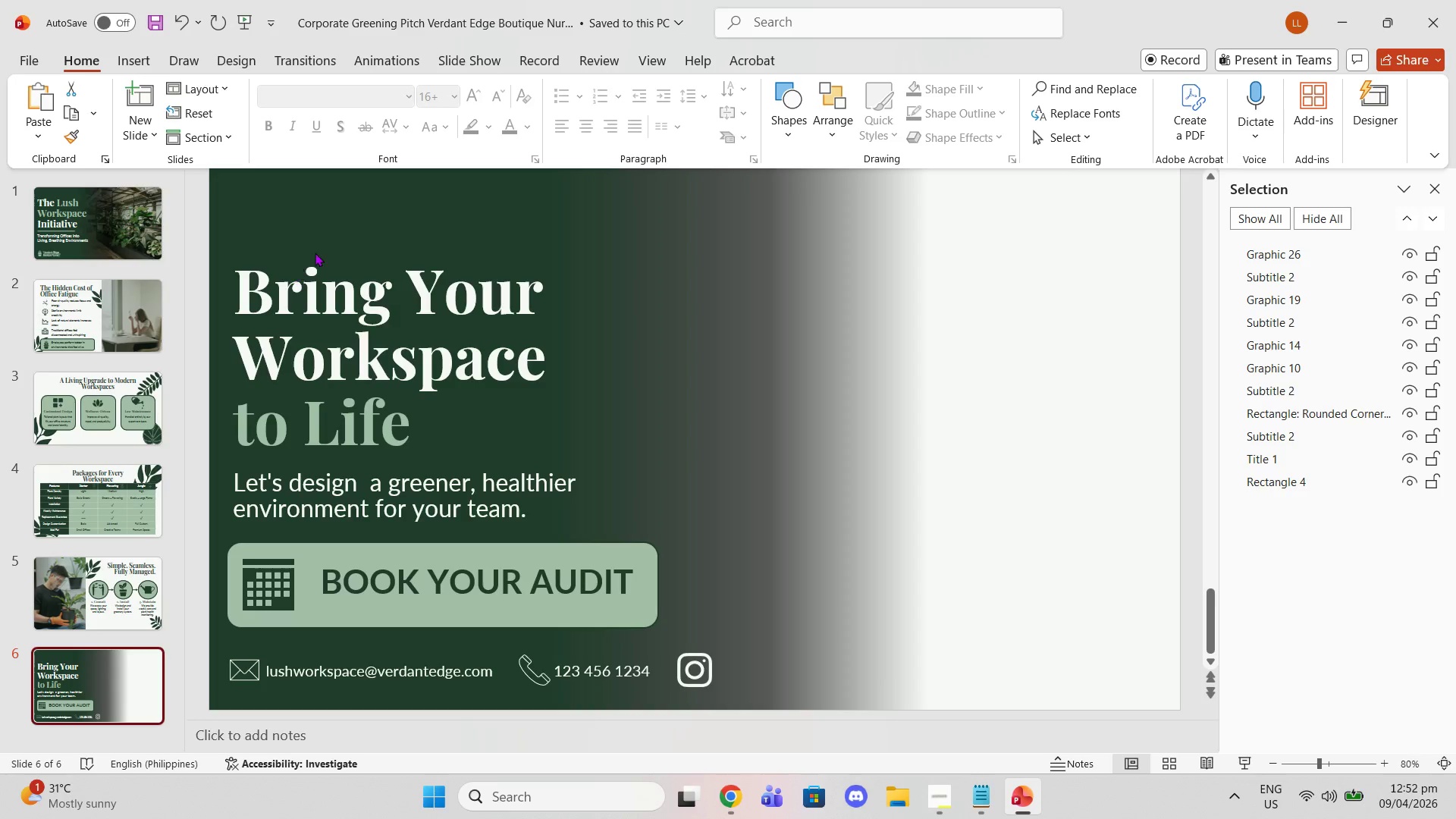 
scroll: coordinate [97, 605], scroll_direction: down, amount: 2.0
 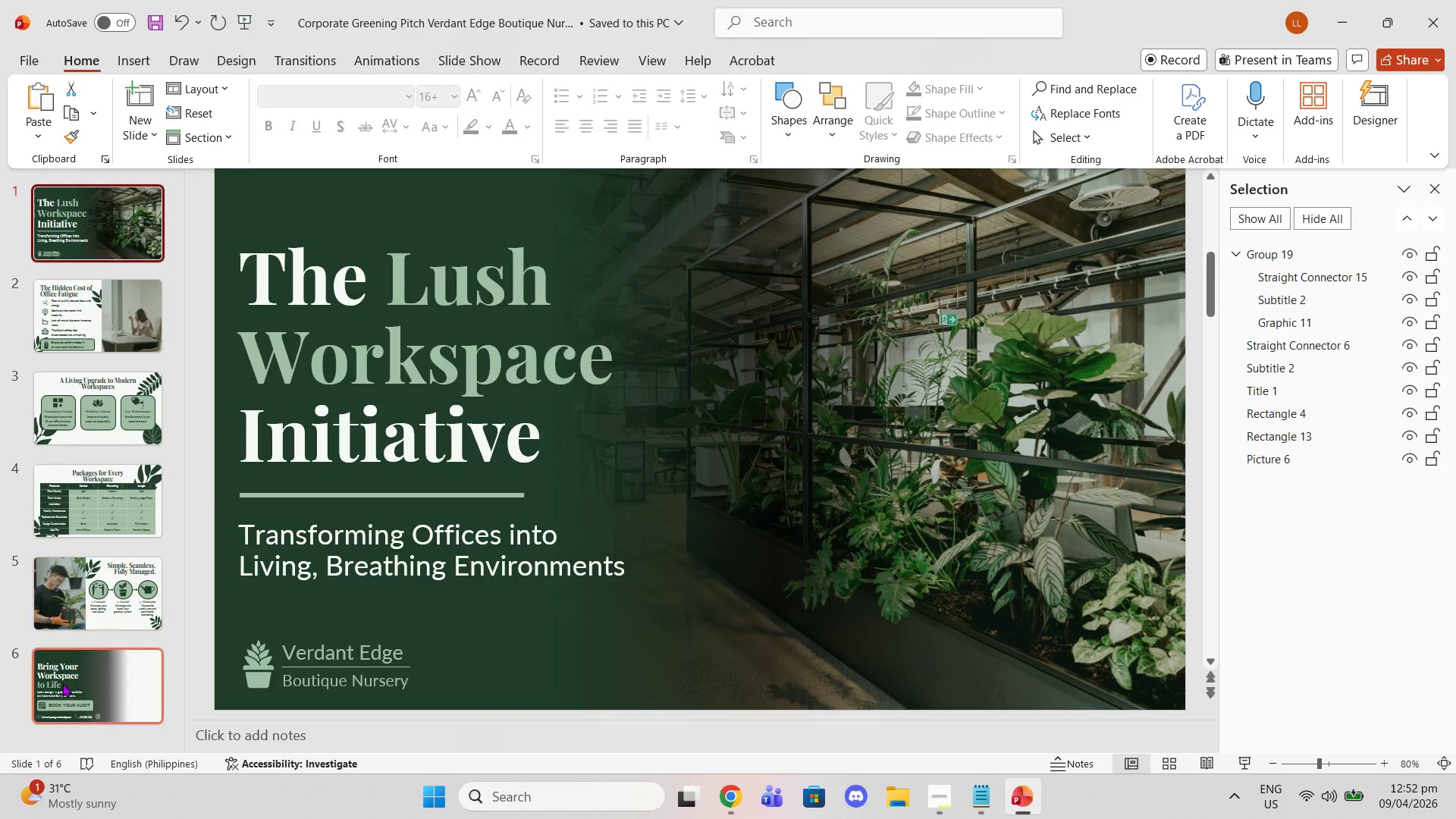 
scroll: coordinate [397, 315], scroll_direction: up, amount: 2.0
 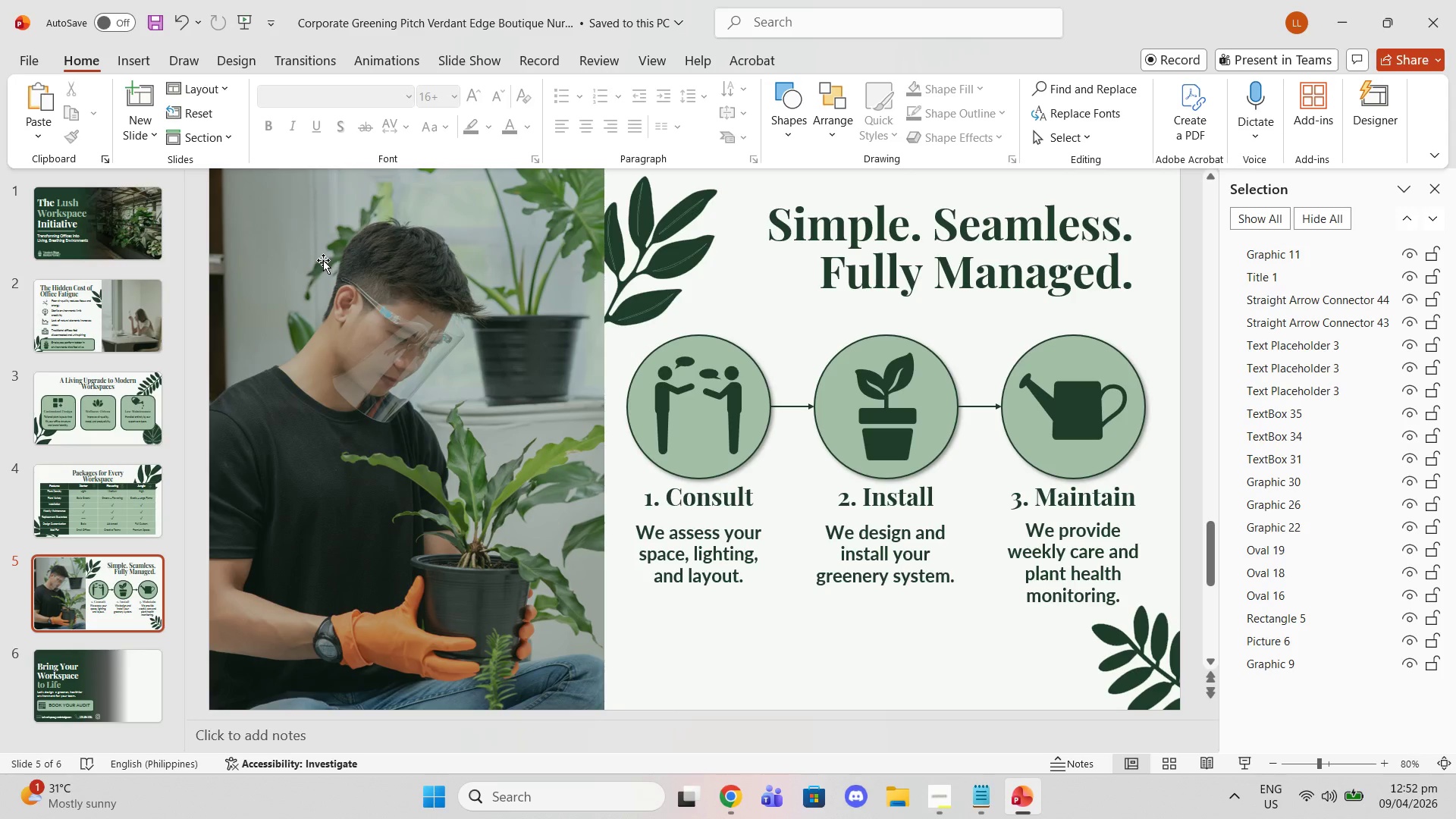 
scroll: coordinate [323, 260], scroll_direction: down, amount: 1.0
 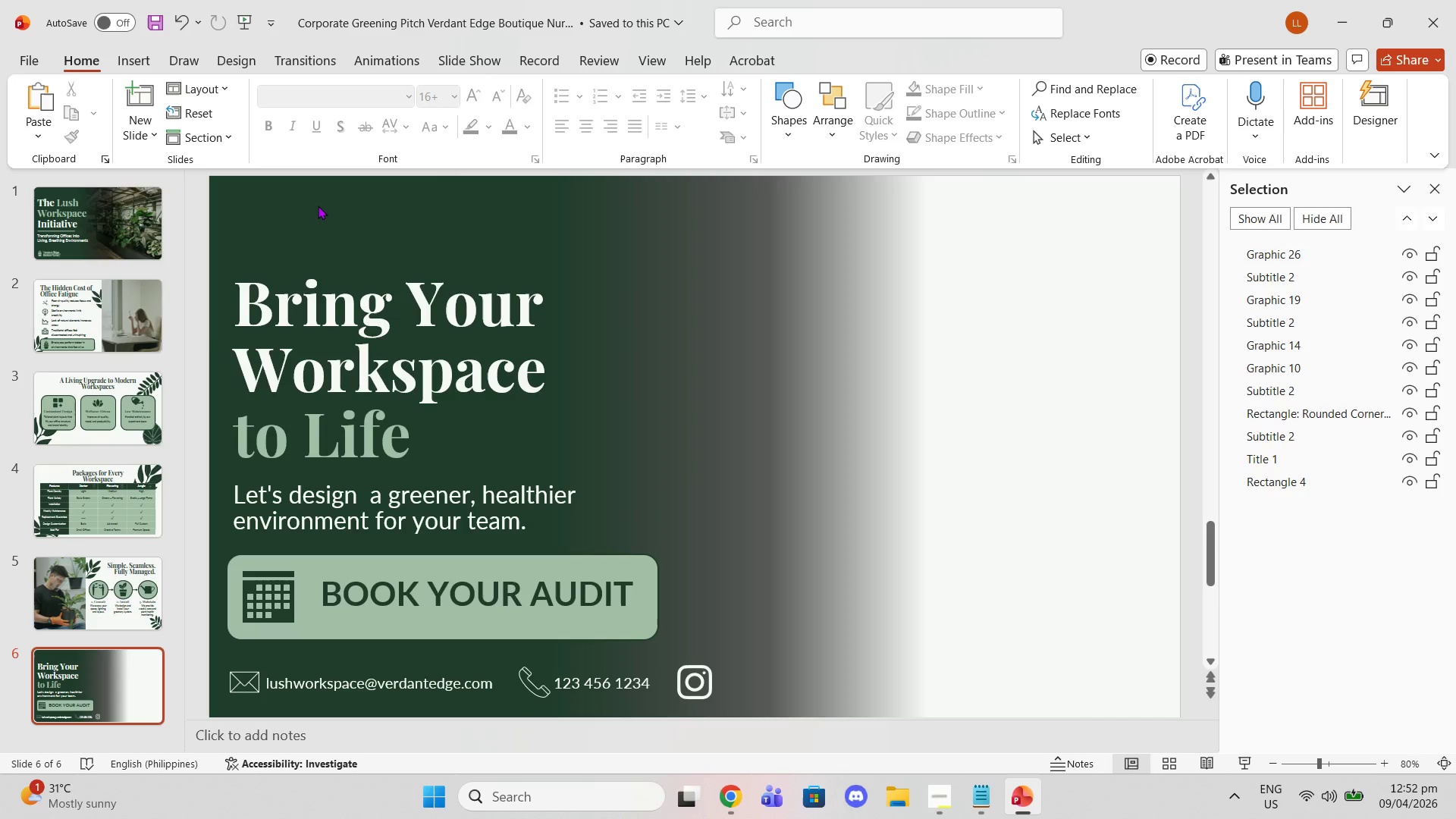 
left_click([318, 206])
 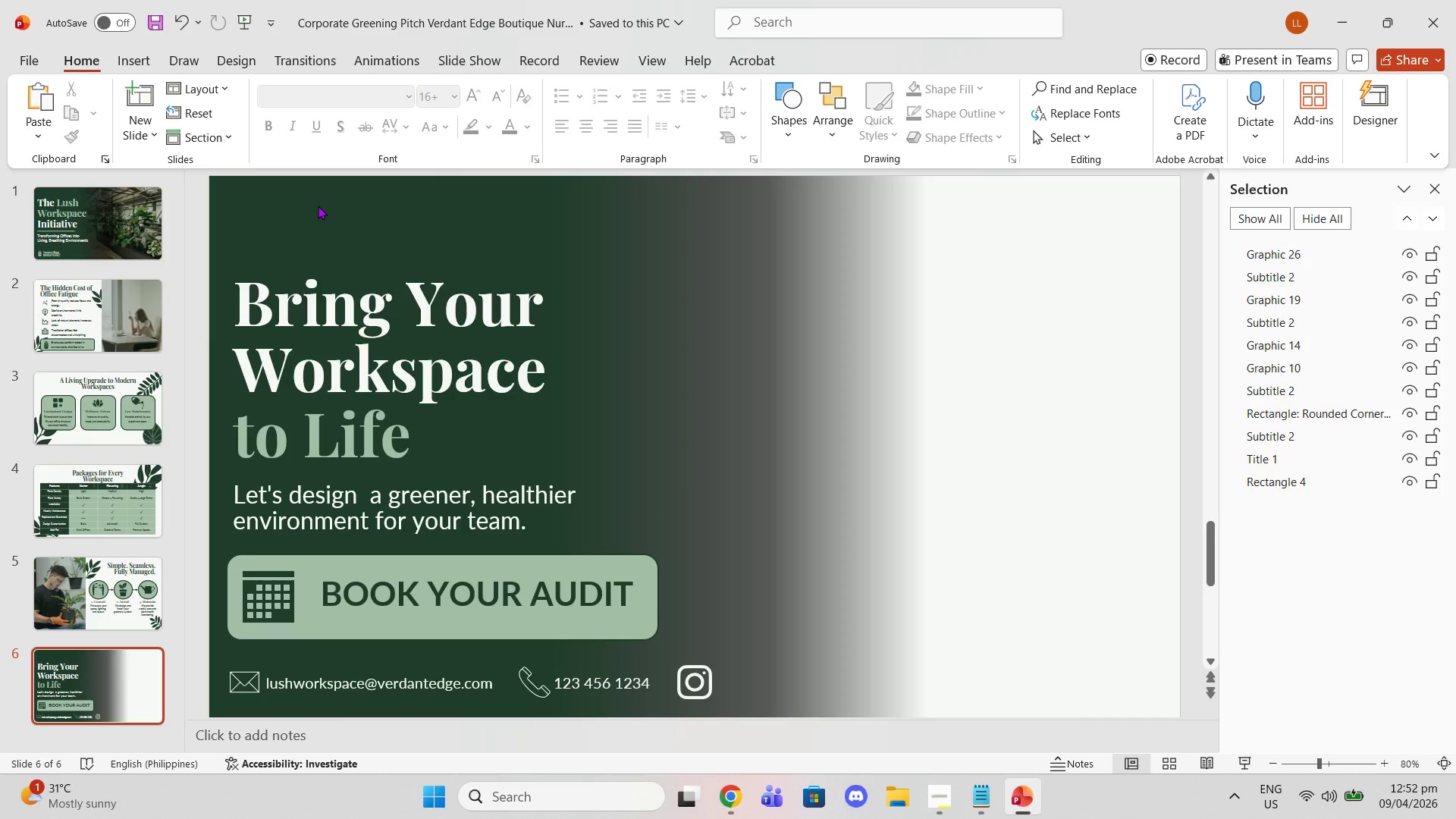 
key(Control+V)
 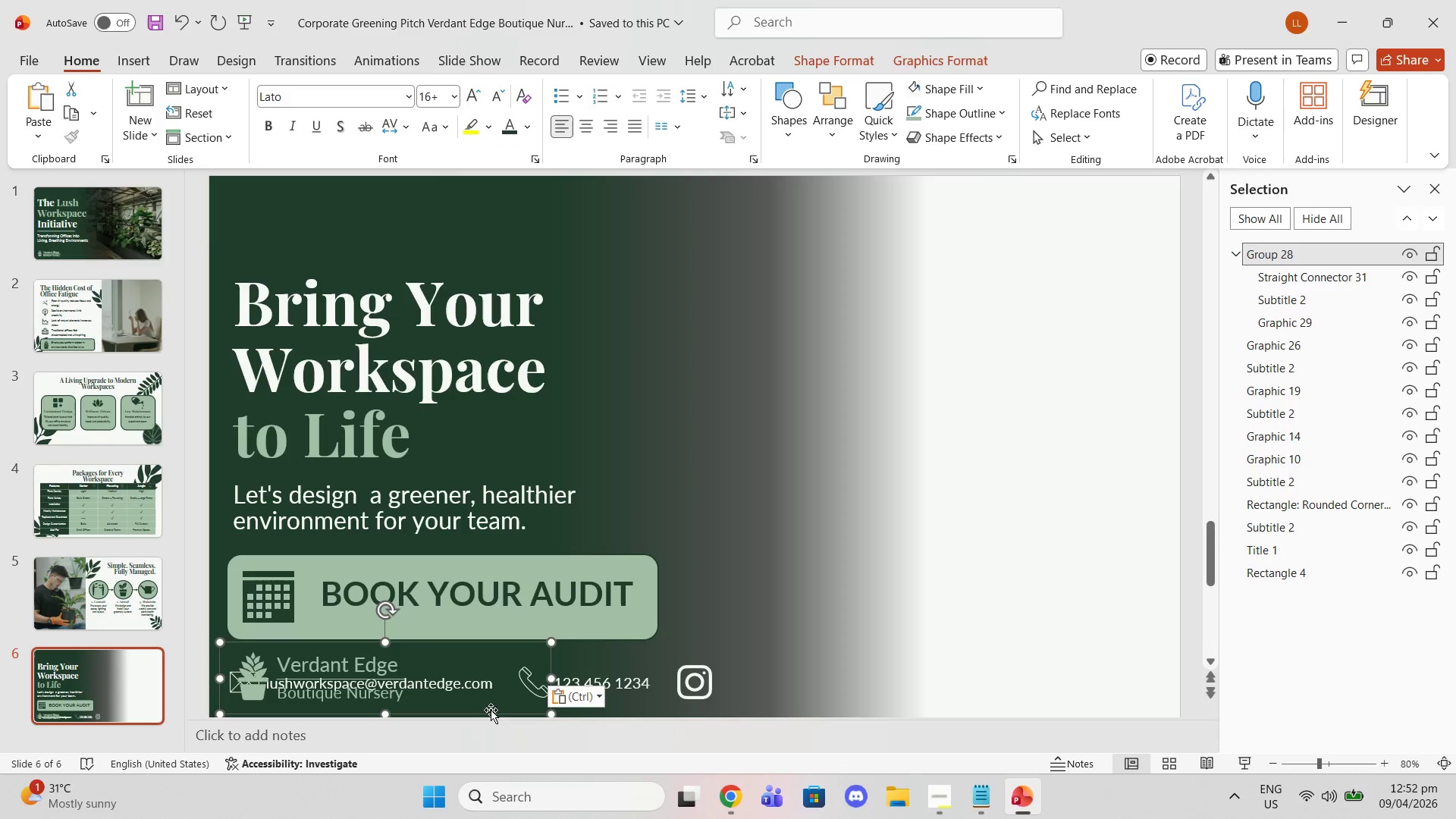 
left_click([488, 679])
 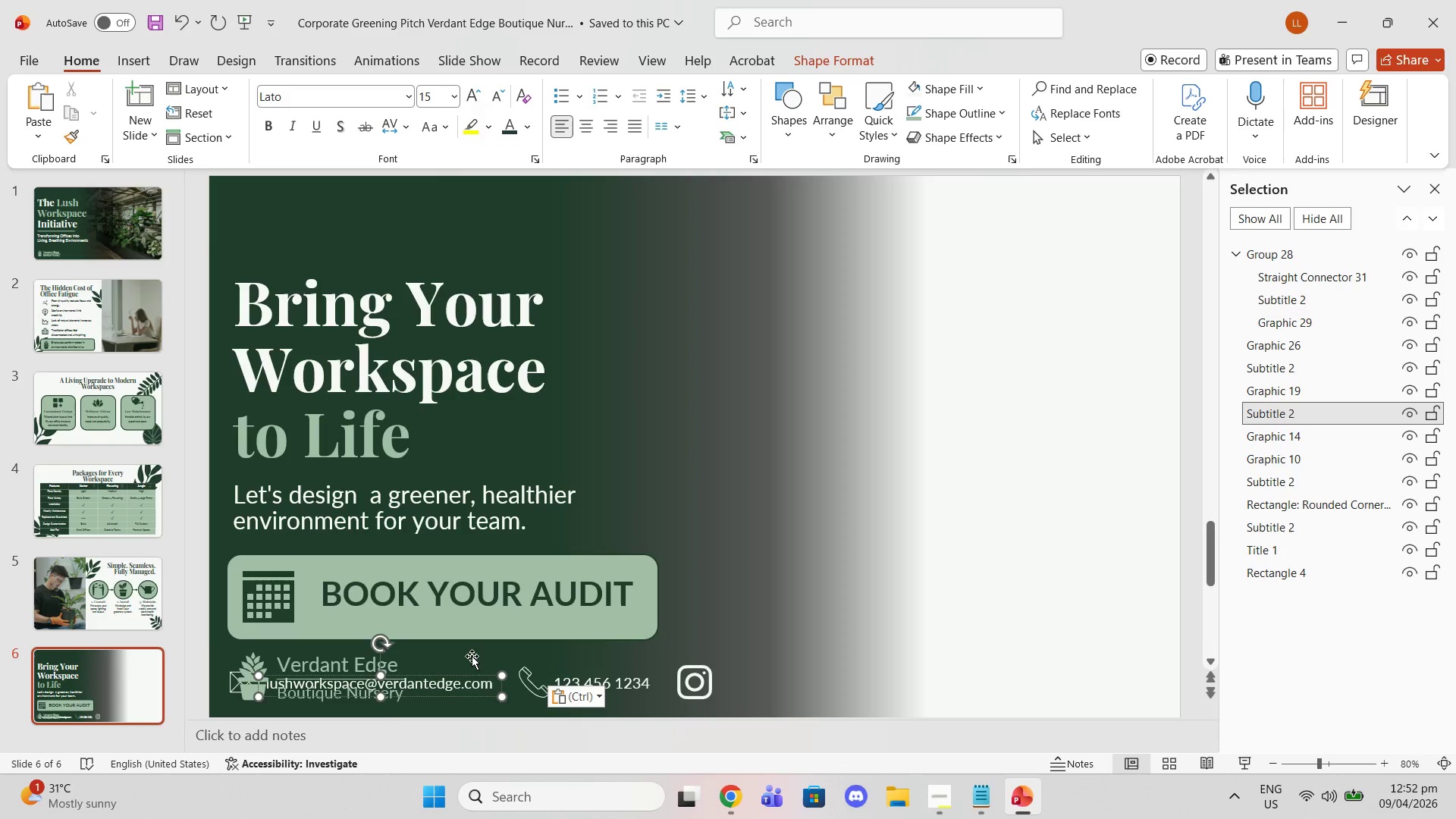 
left_click([472, 656])
 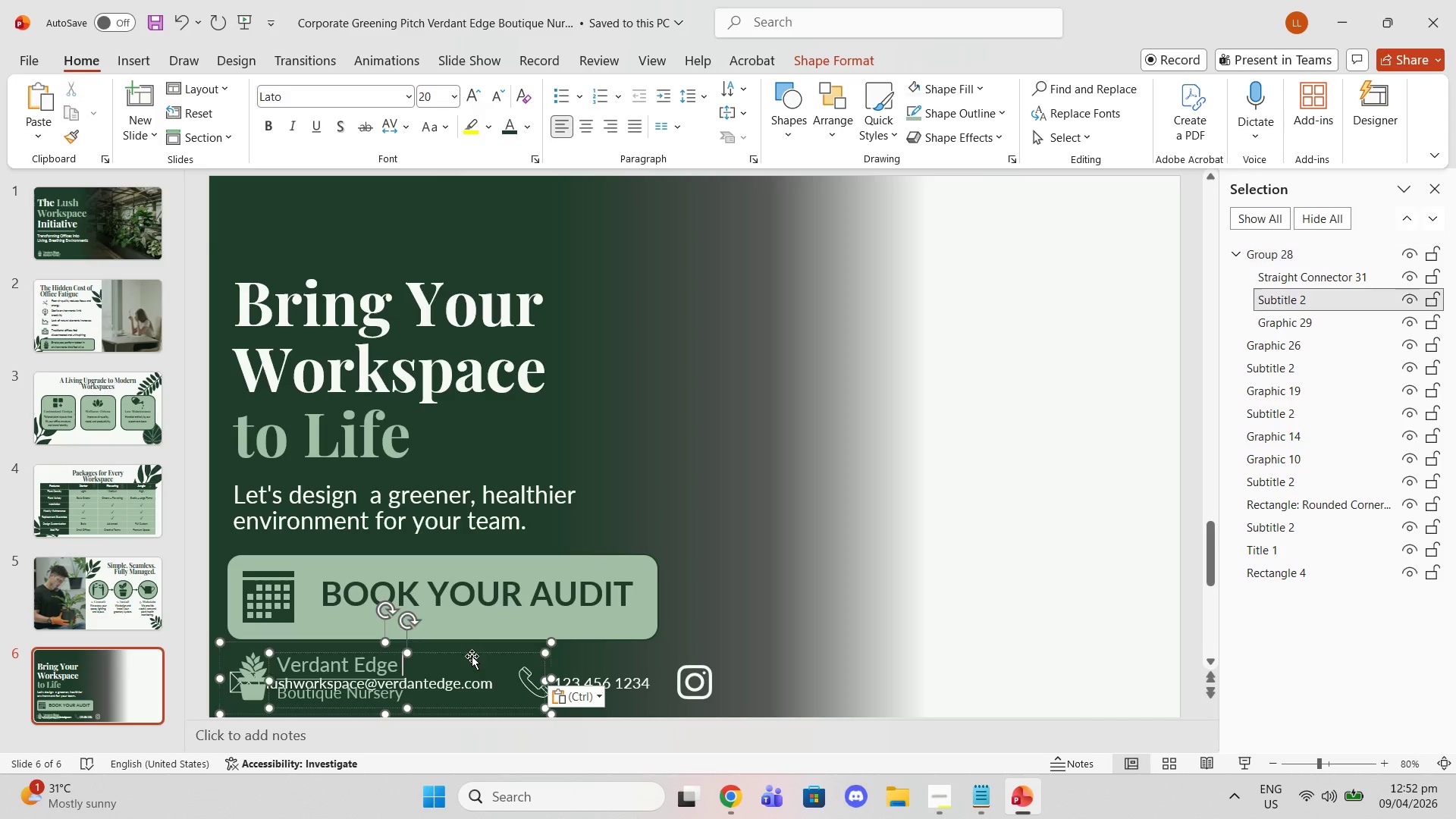 
left_click_drag(start_coordinate=[472, 656], to_coordinate=[483, 366])
 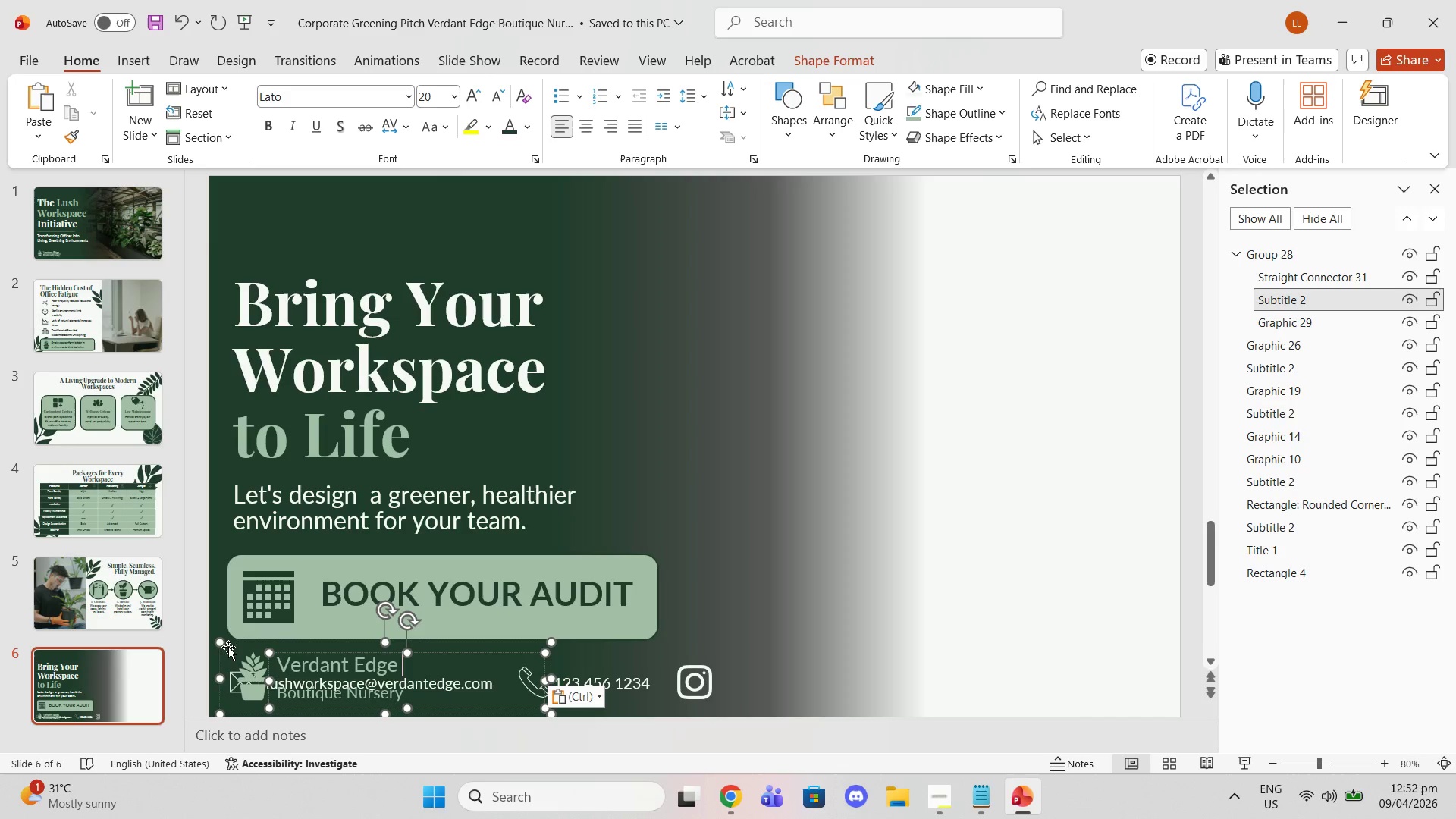 
left_click([228, 657])
 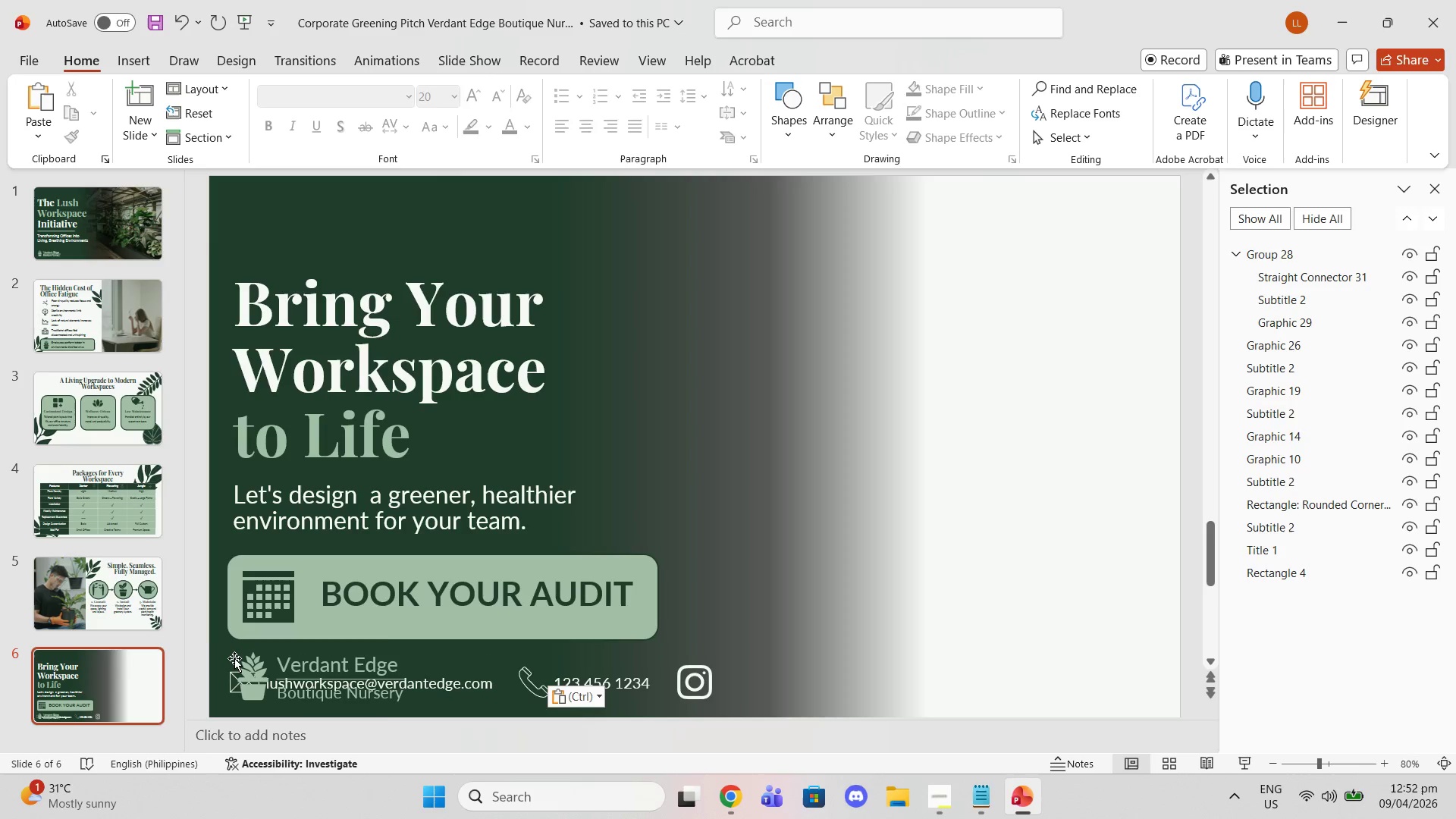 
left_click([234, 658])
 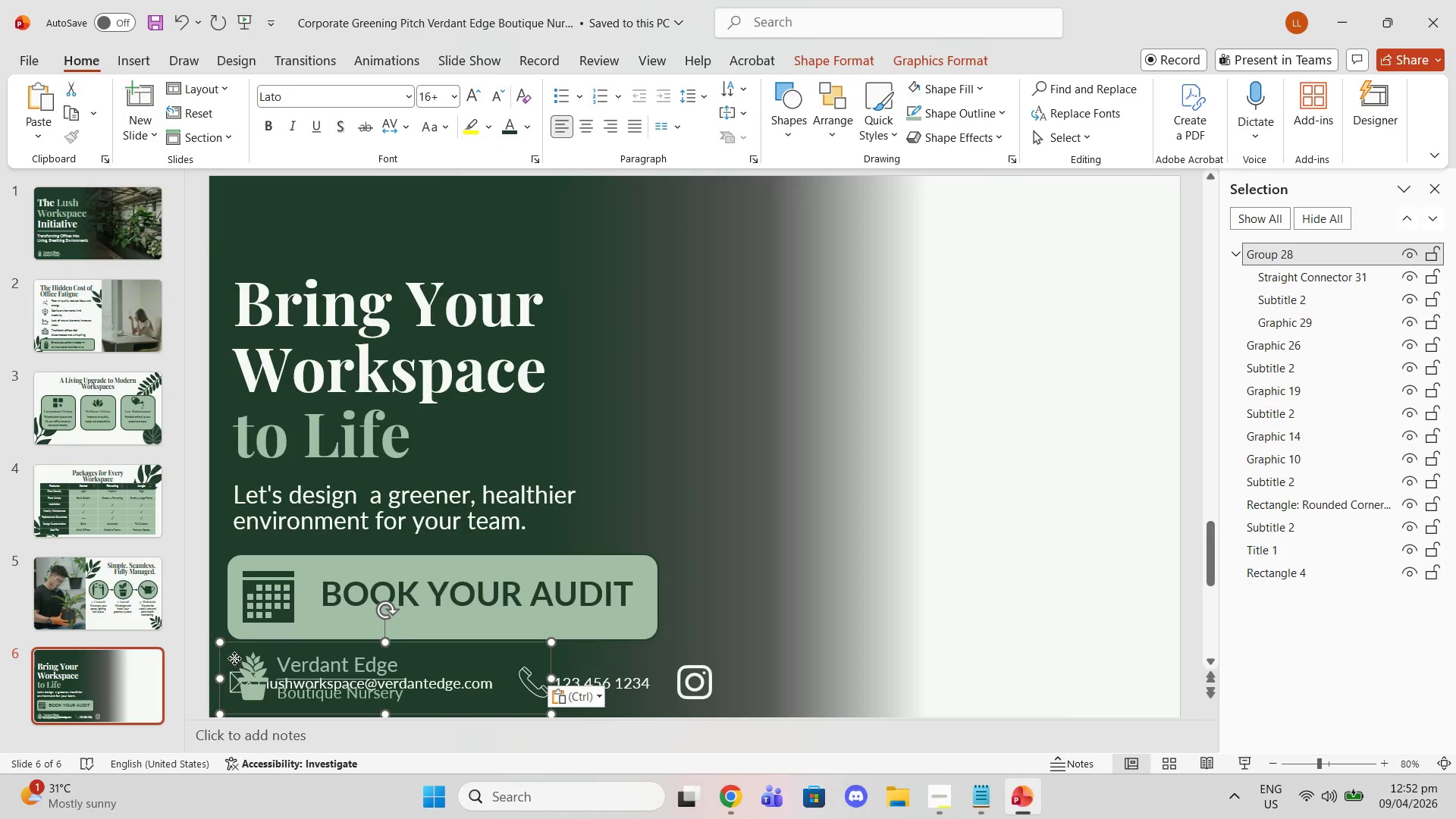 
left_click_drag(start_coordinate=[234, 658], to_coordinate=[235, 197])
 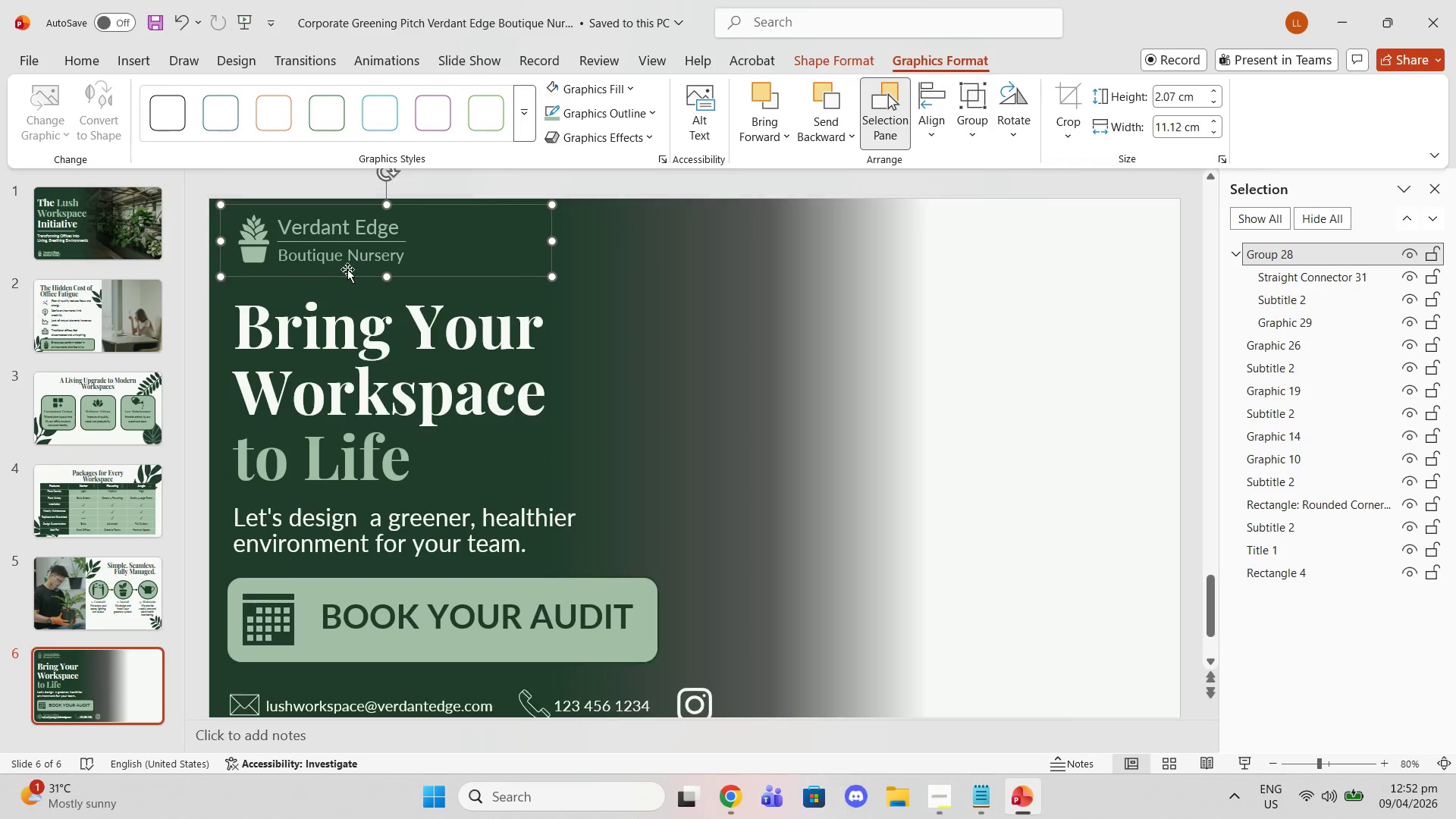 
scroll: coordinate [347, 269], scroll_direction: up, amount: 5.0
 